 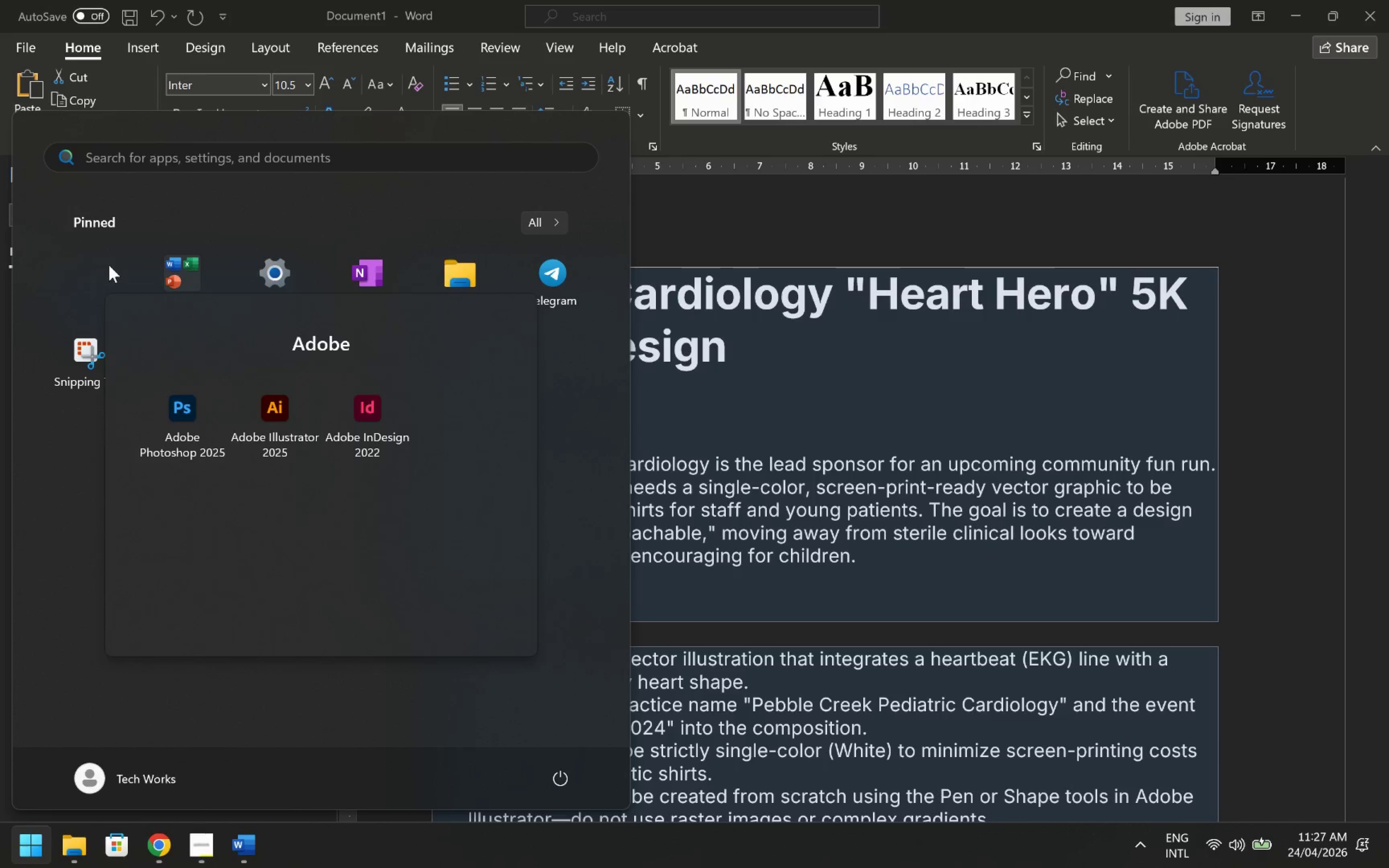 
left_click([289, 432])
 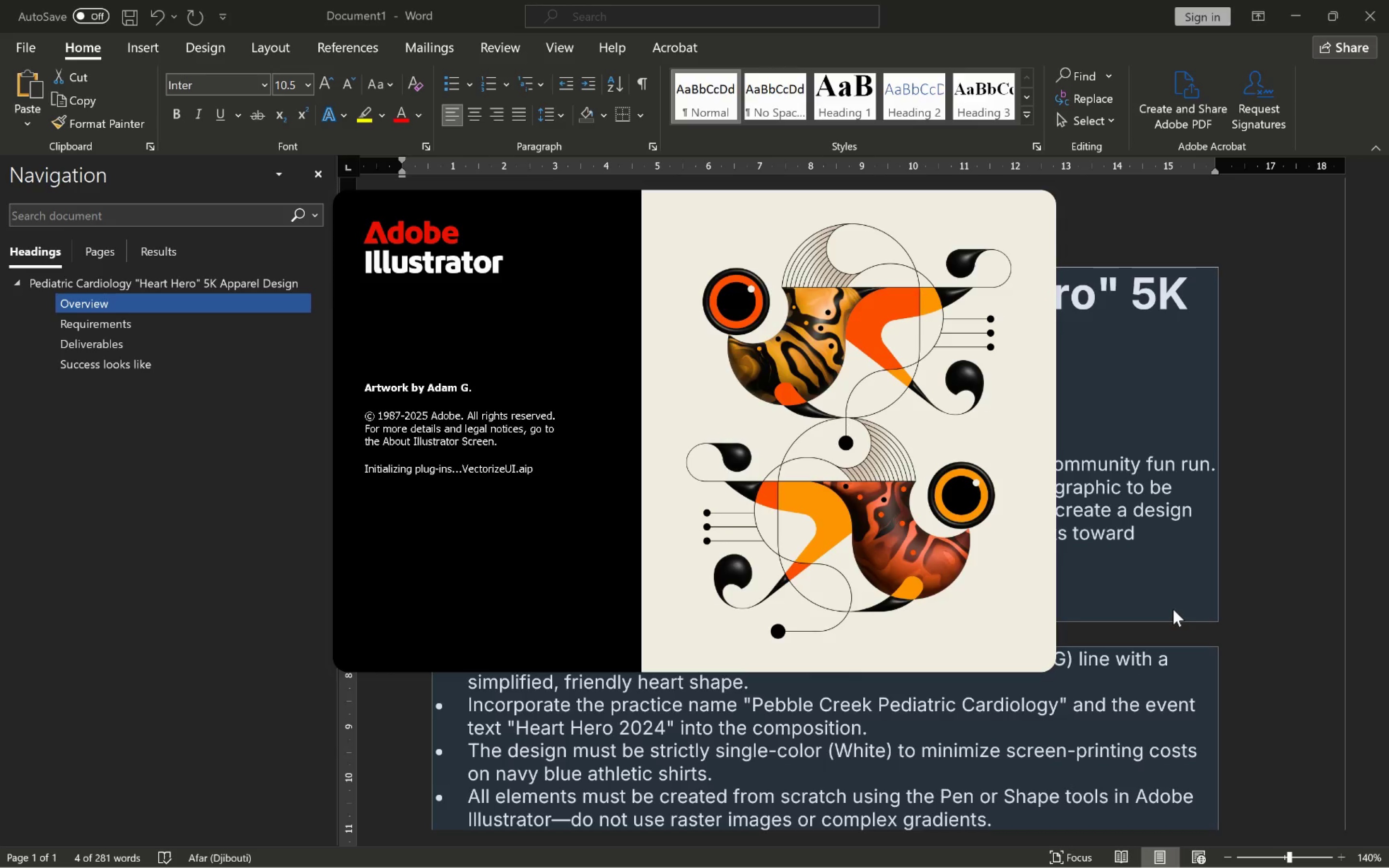 
wait(12.55)
 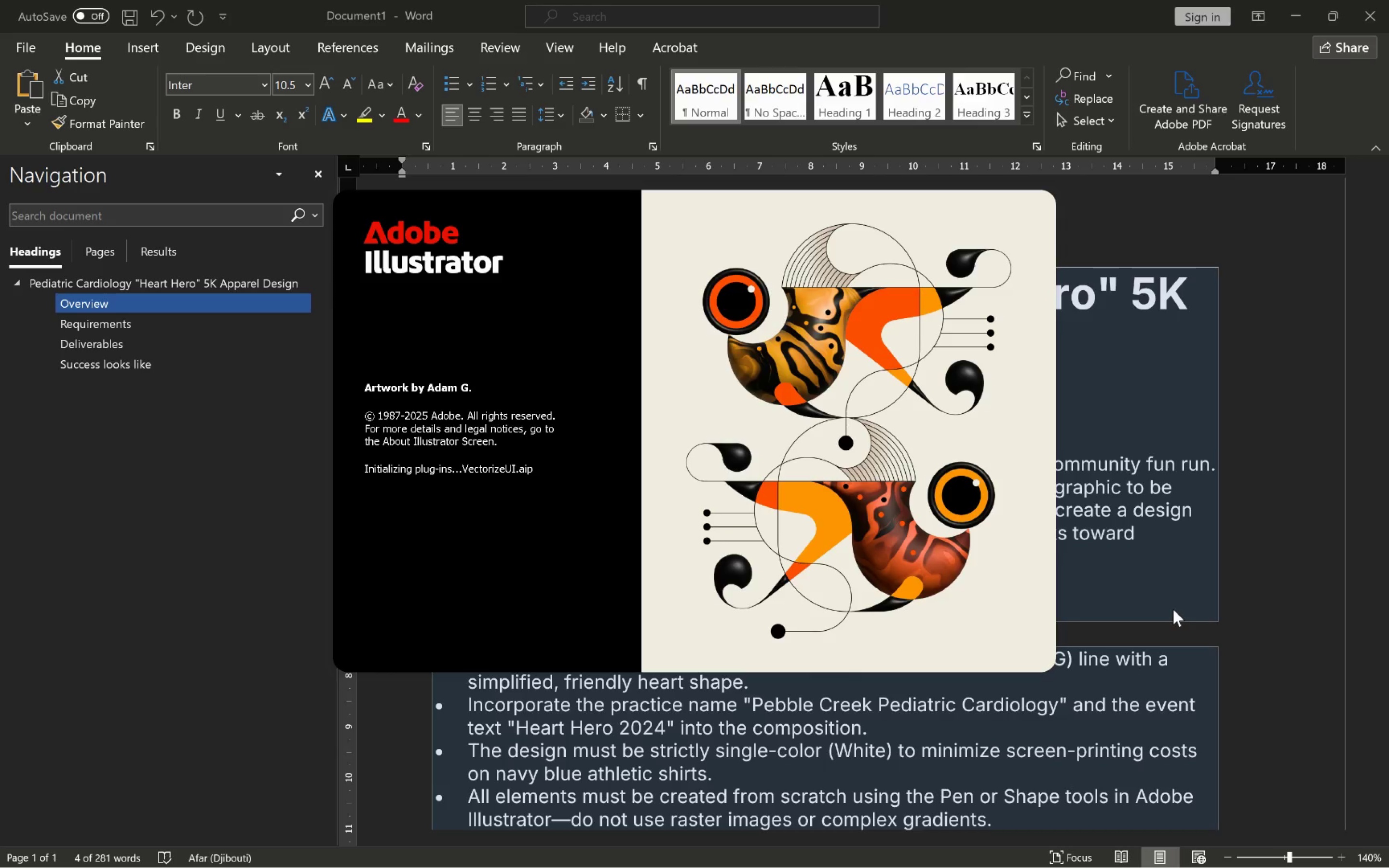 
key(Alt+AltLeft)
 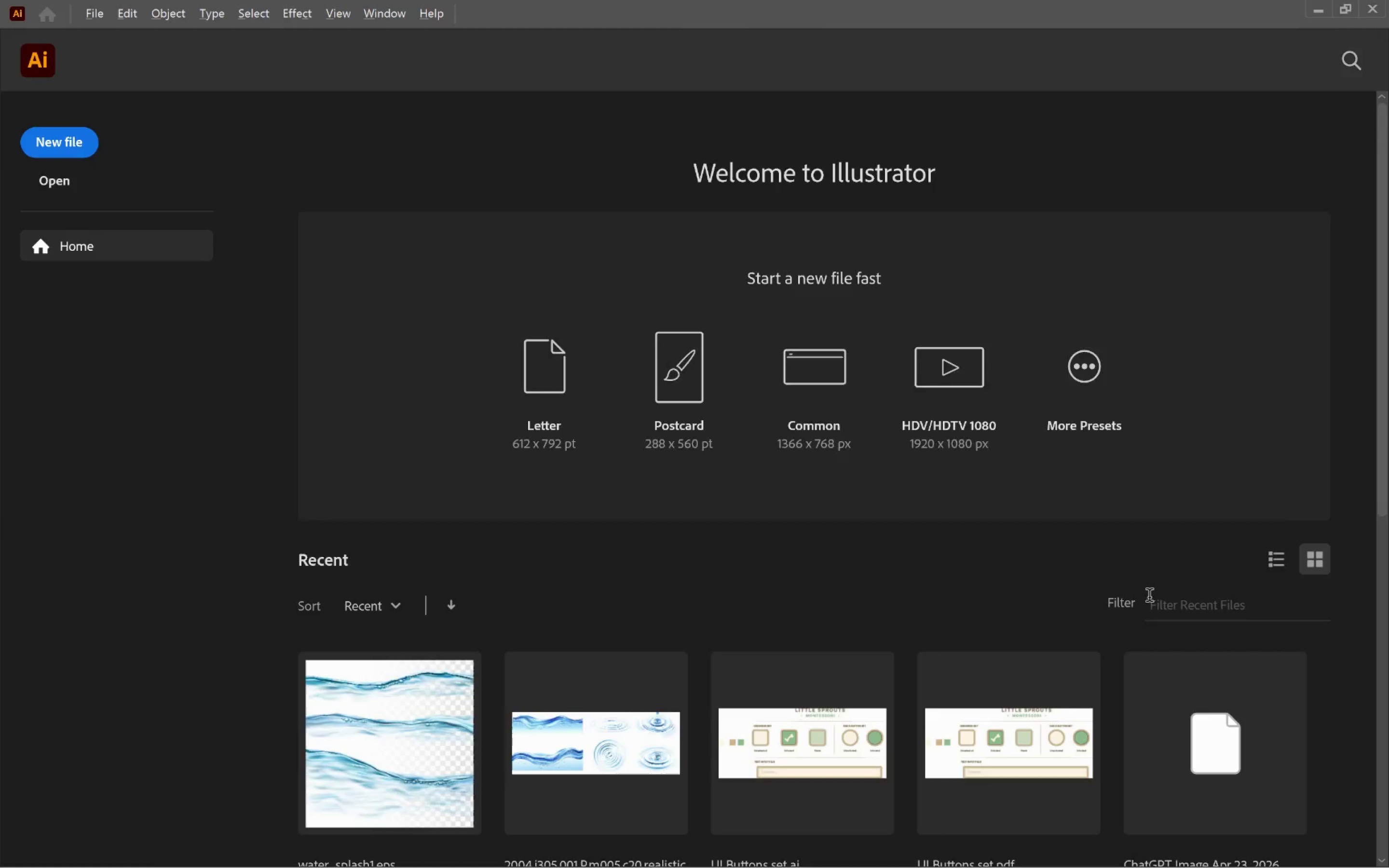 
key(Alt+Tab)
 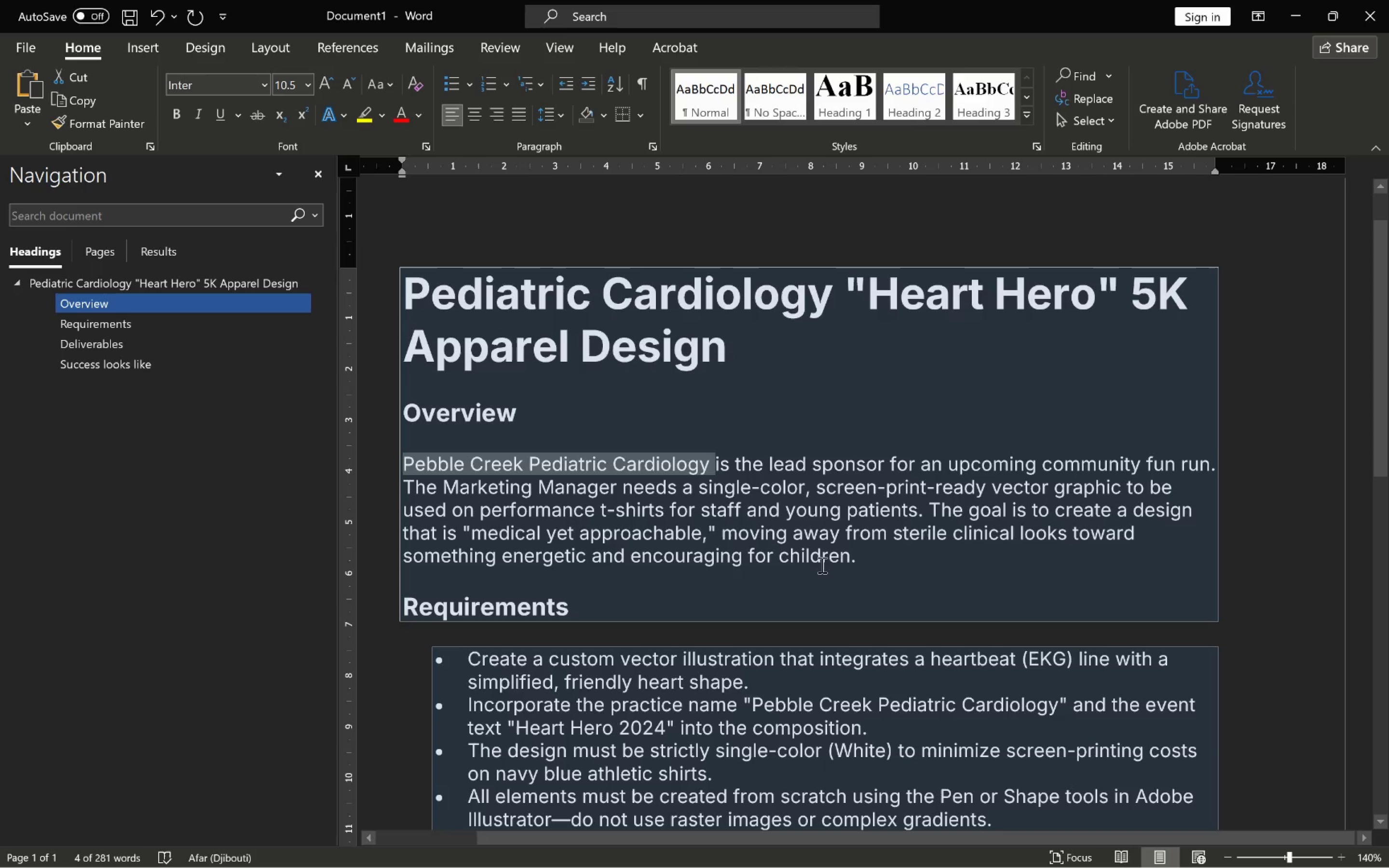 
scroll: coordinate [1049, 562], scroll_direction: down, amount: 2.0
 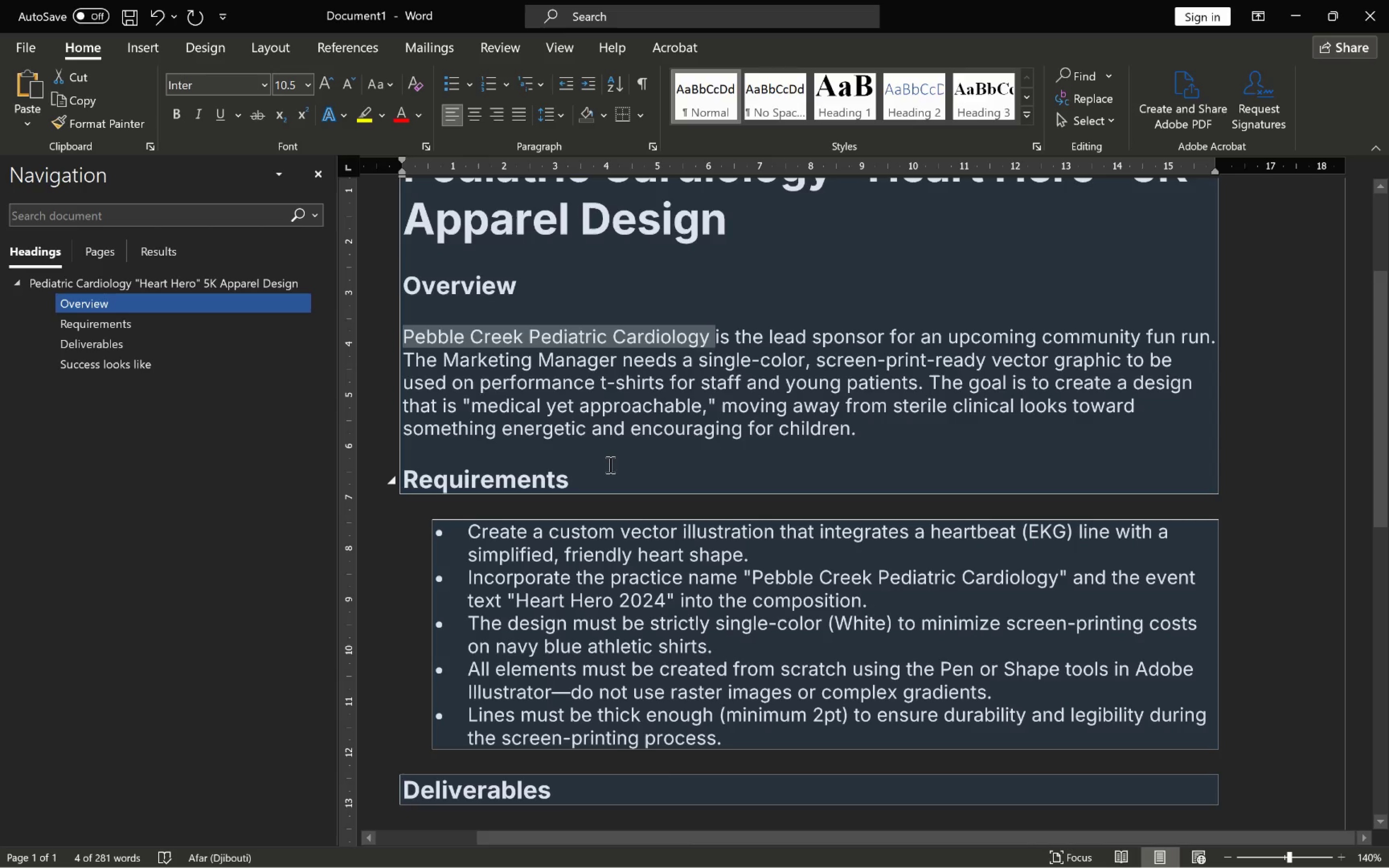 
wait(11.89)
 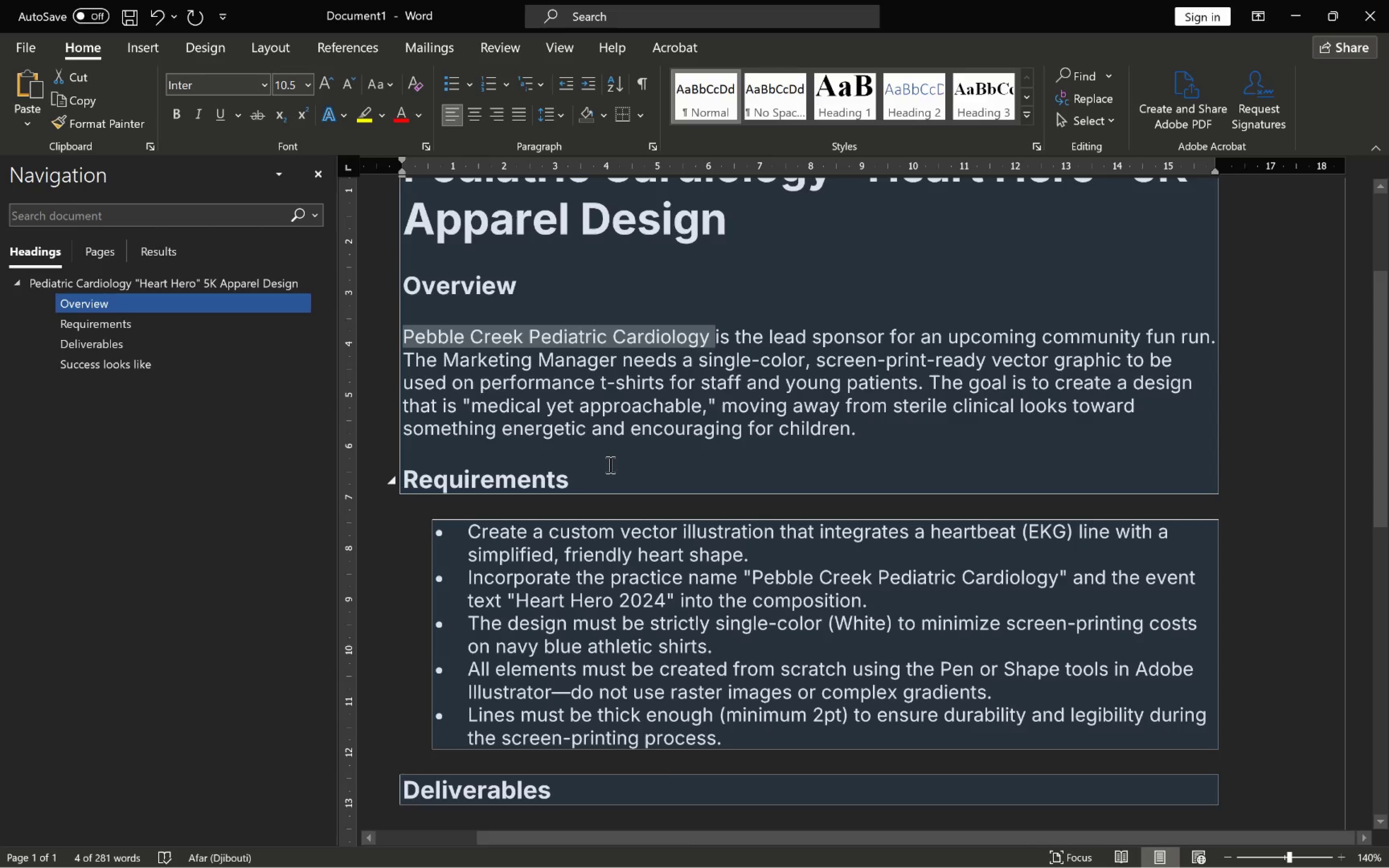 
scroll: coordinate [874, 614], scroll_direction: down, amount: 2.0
 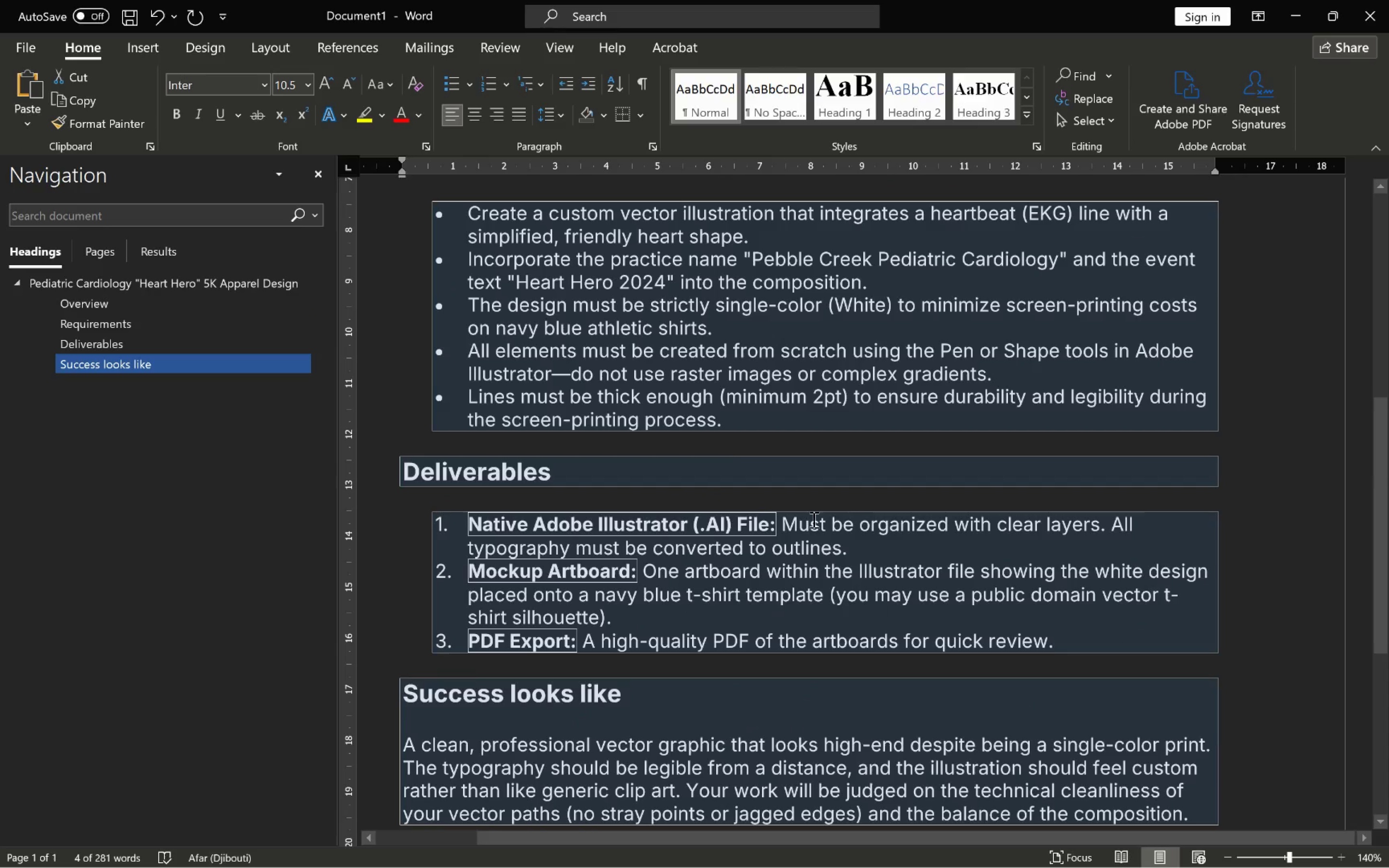 
key(Meta+MetaLeft)
 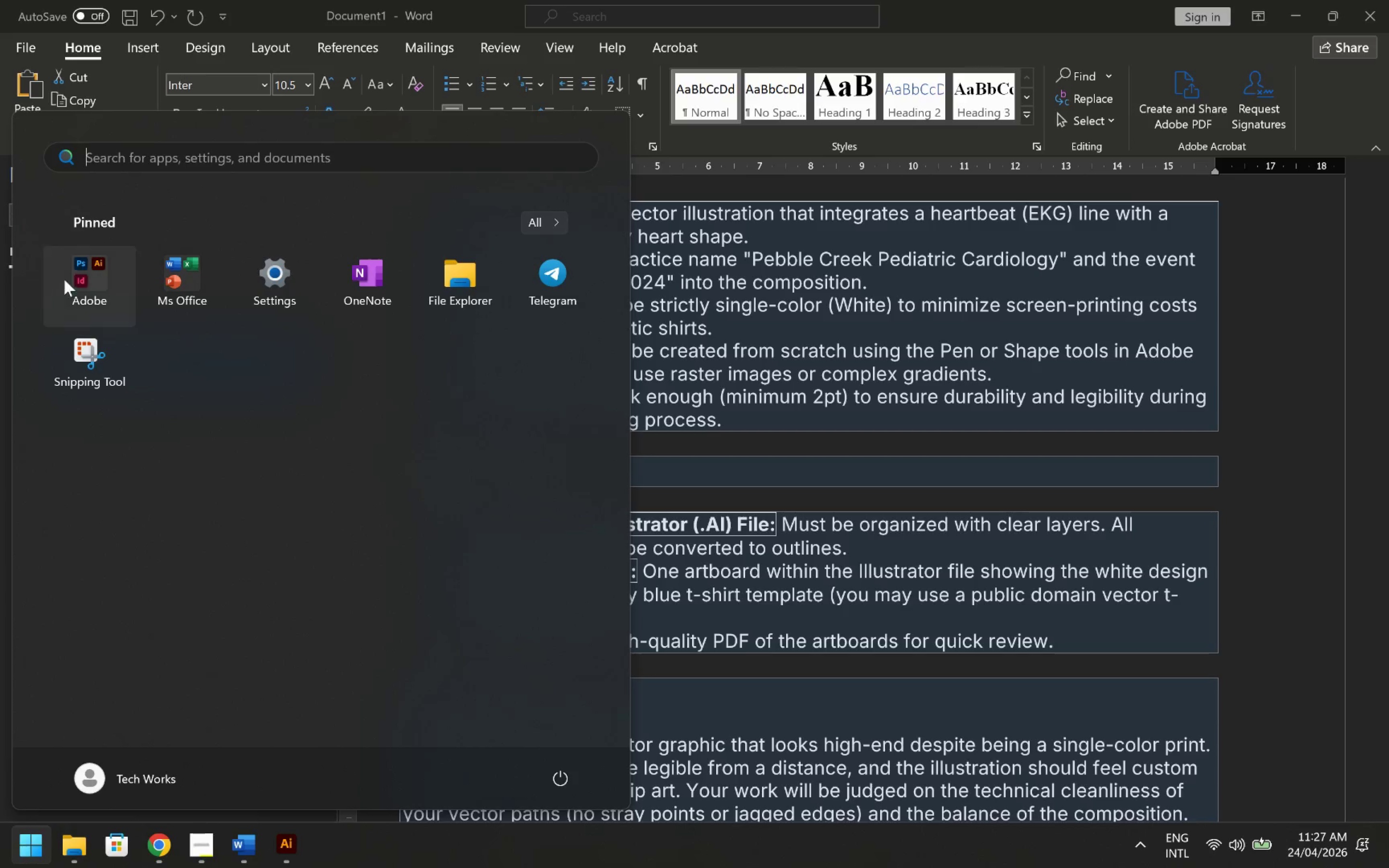 
key(Alt+Tab)
 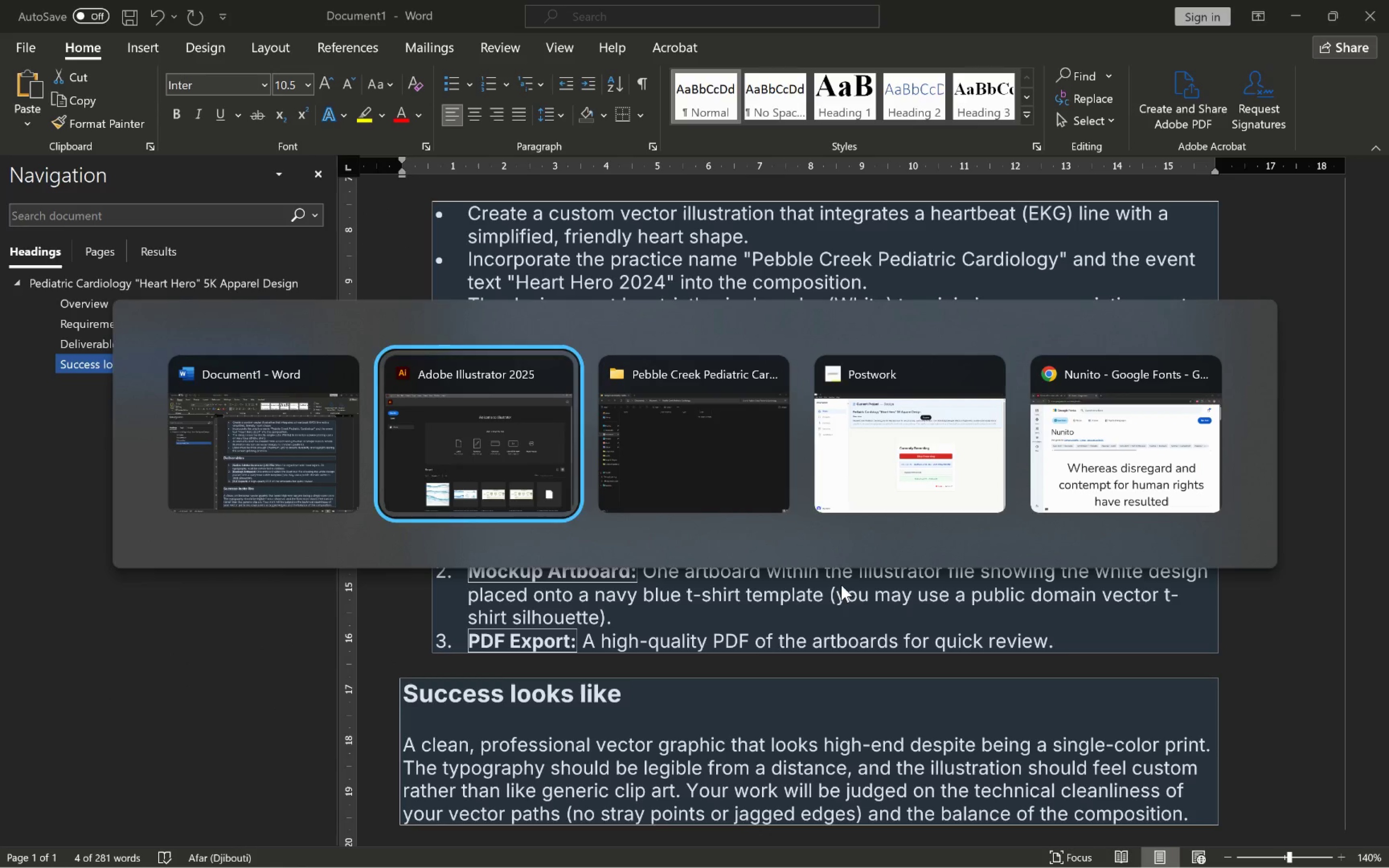 
key(Alt+Tab)
 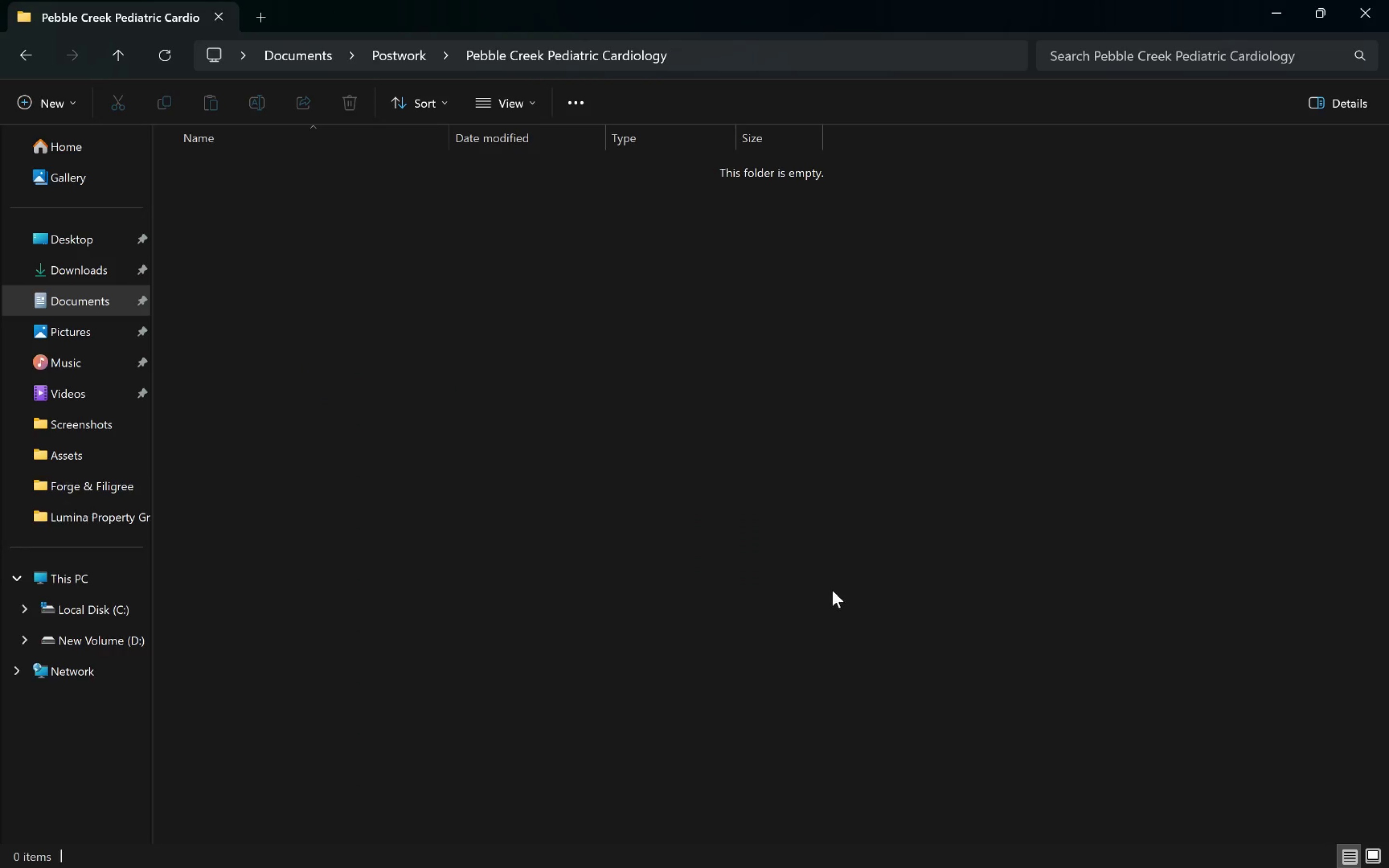 
key(Alt+Tab)
 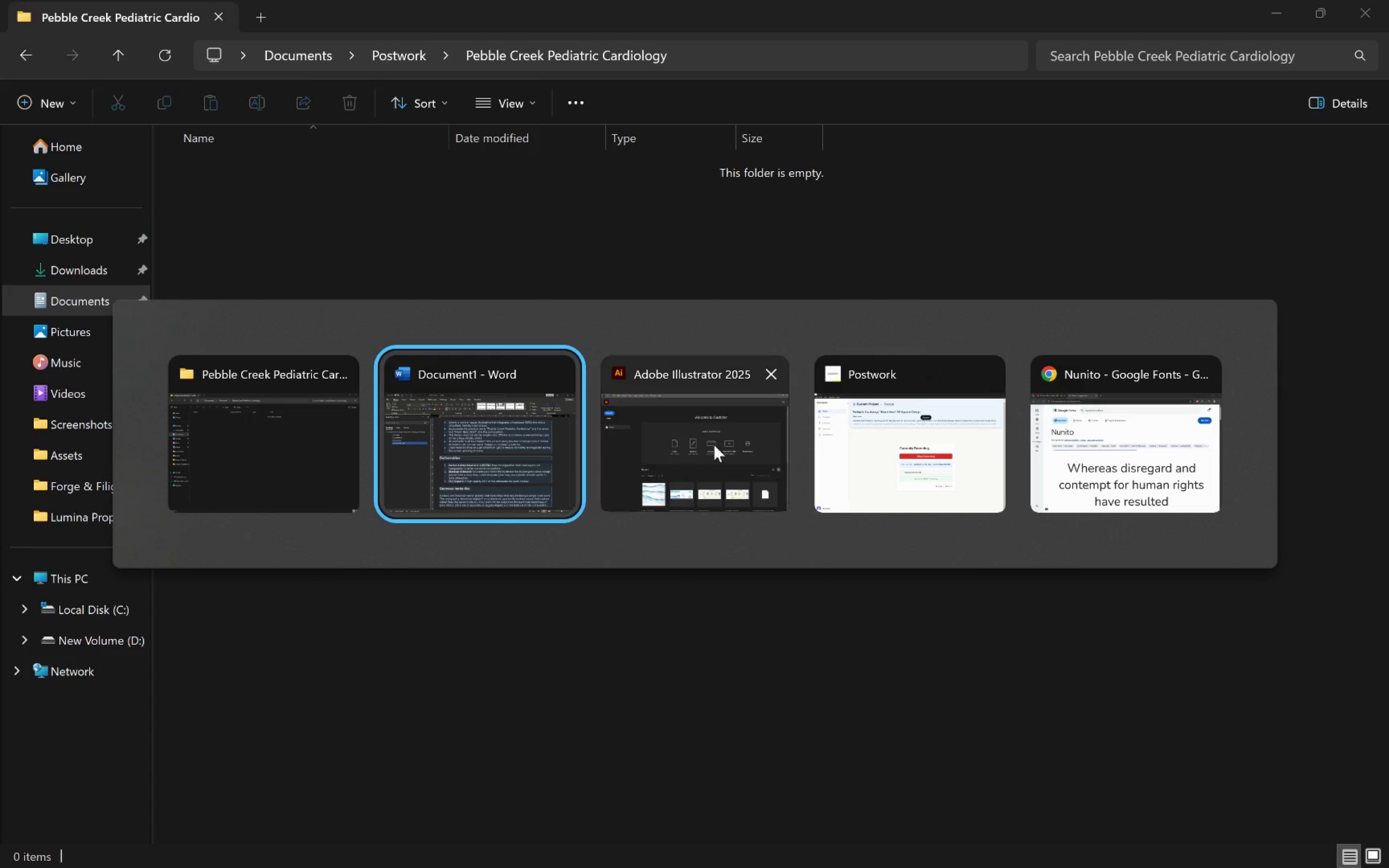 
left_click([723, 446])
 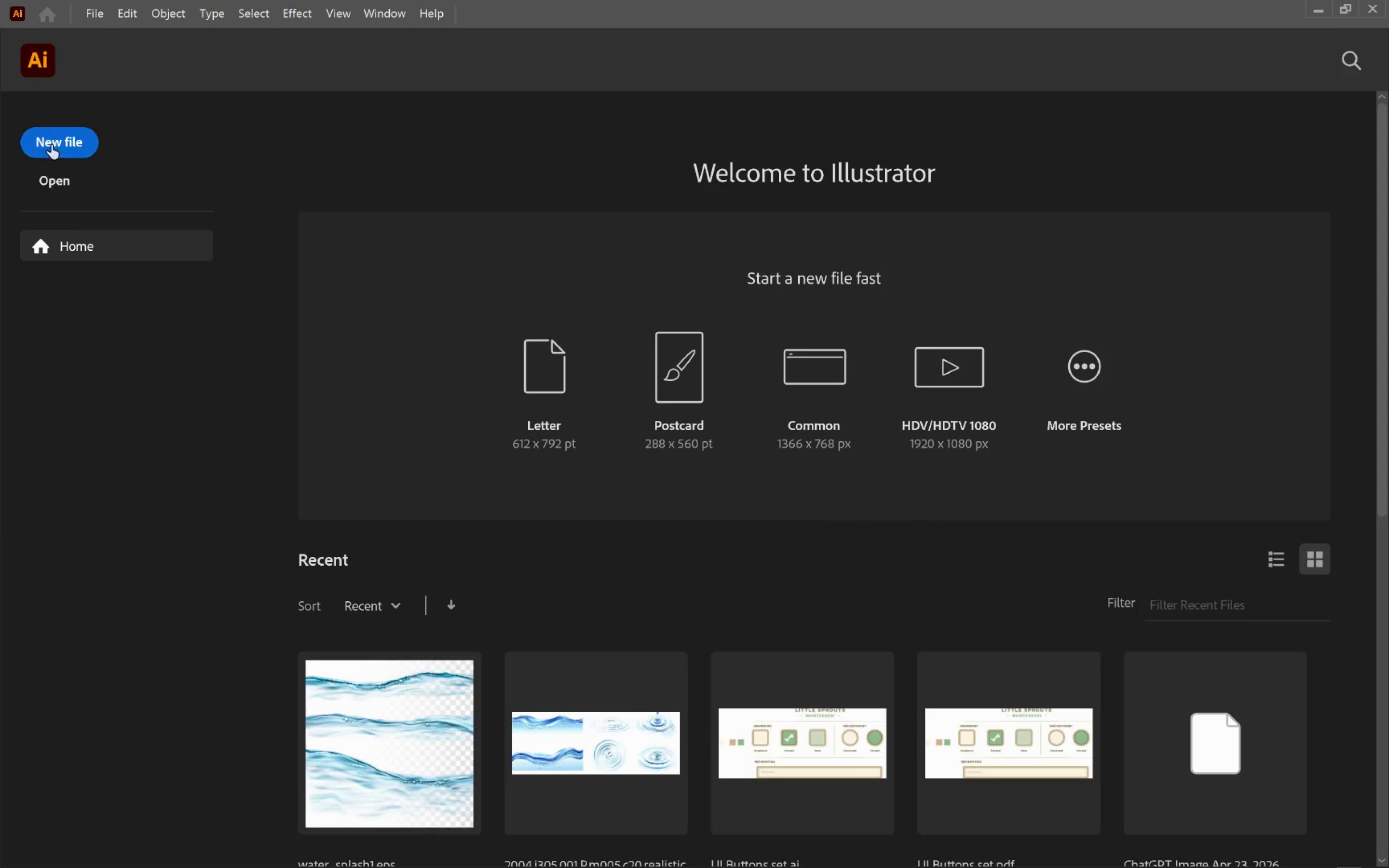 
left_click([33, 137])
 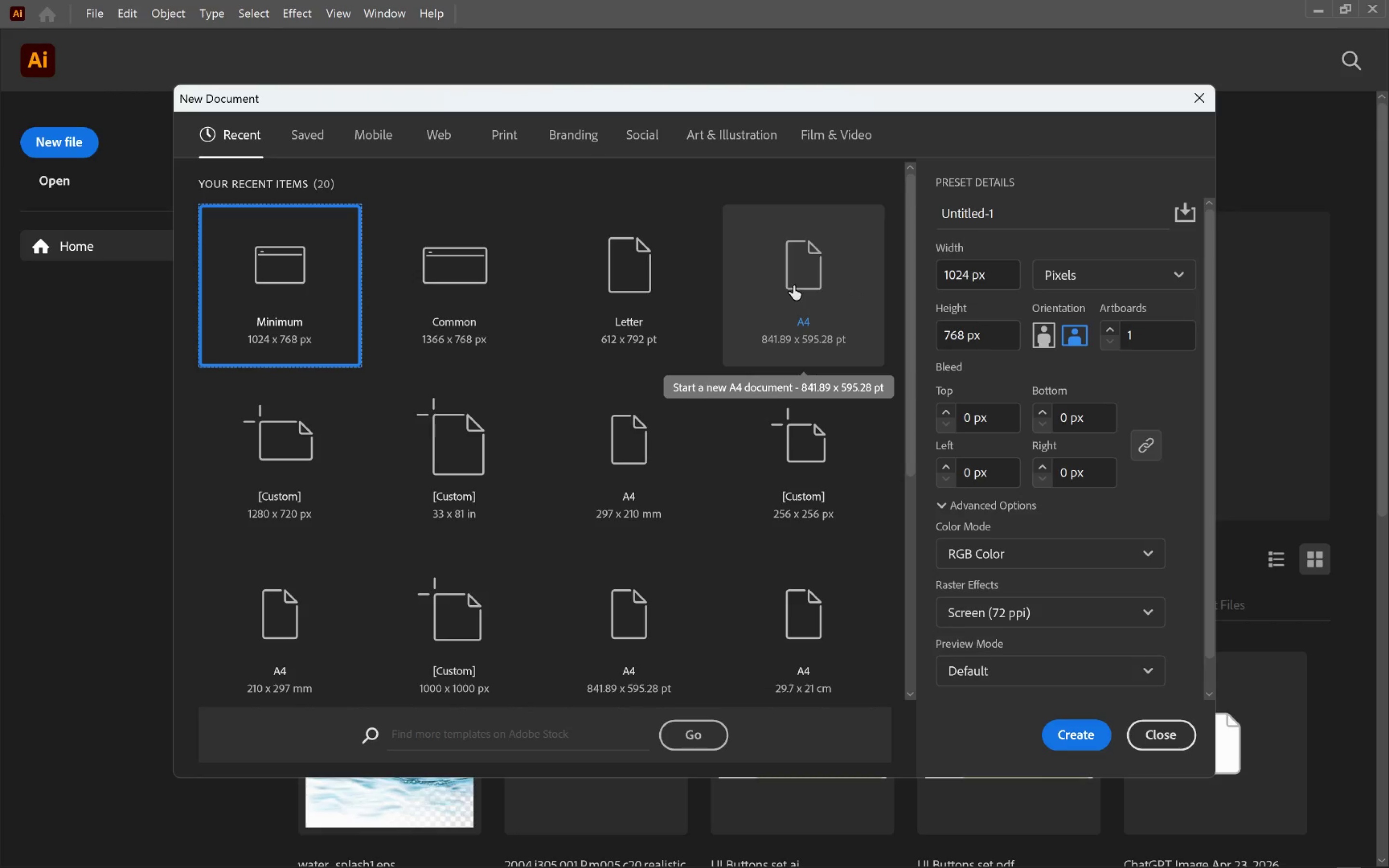 
left_click([792, 284])
 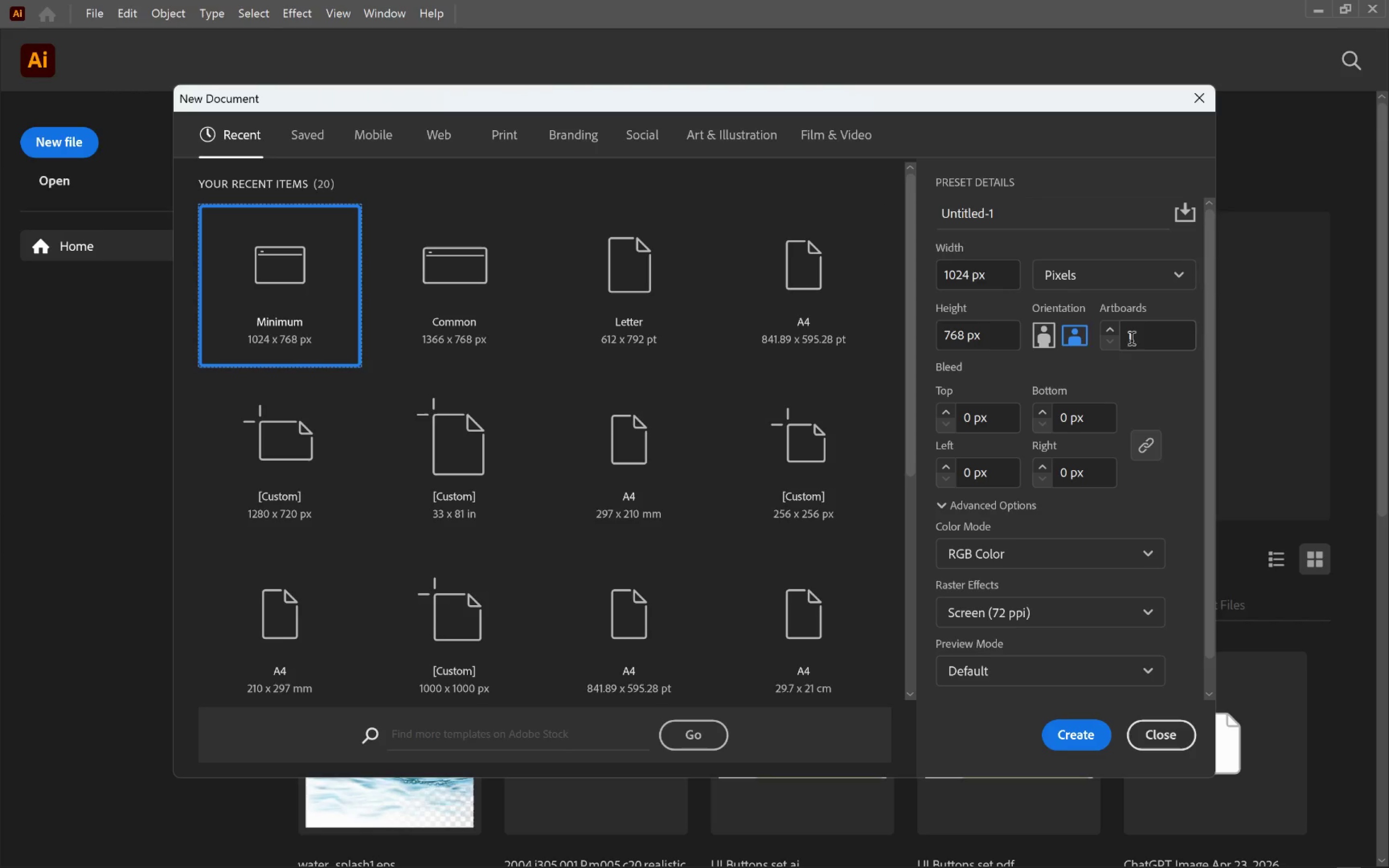 
left_click([1083, 271])
 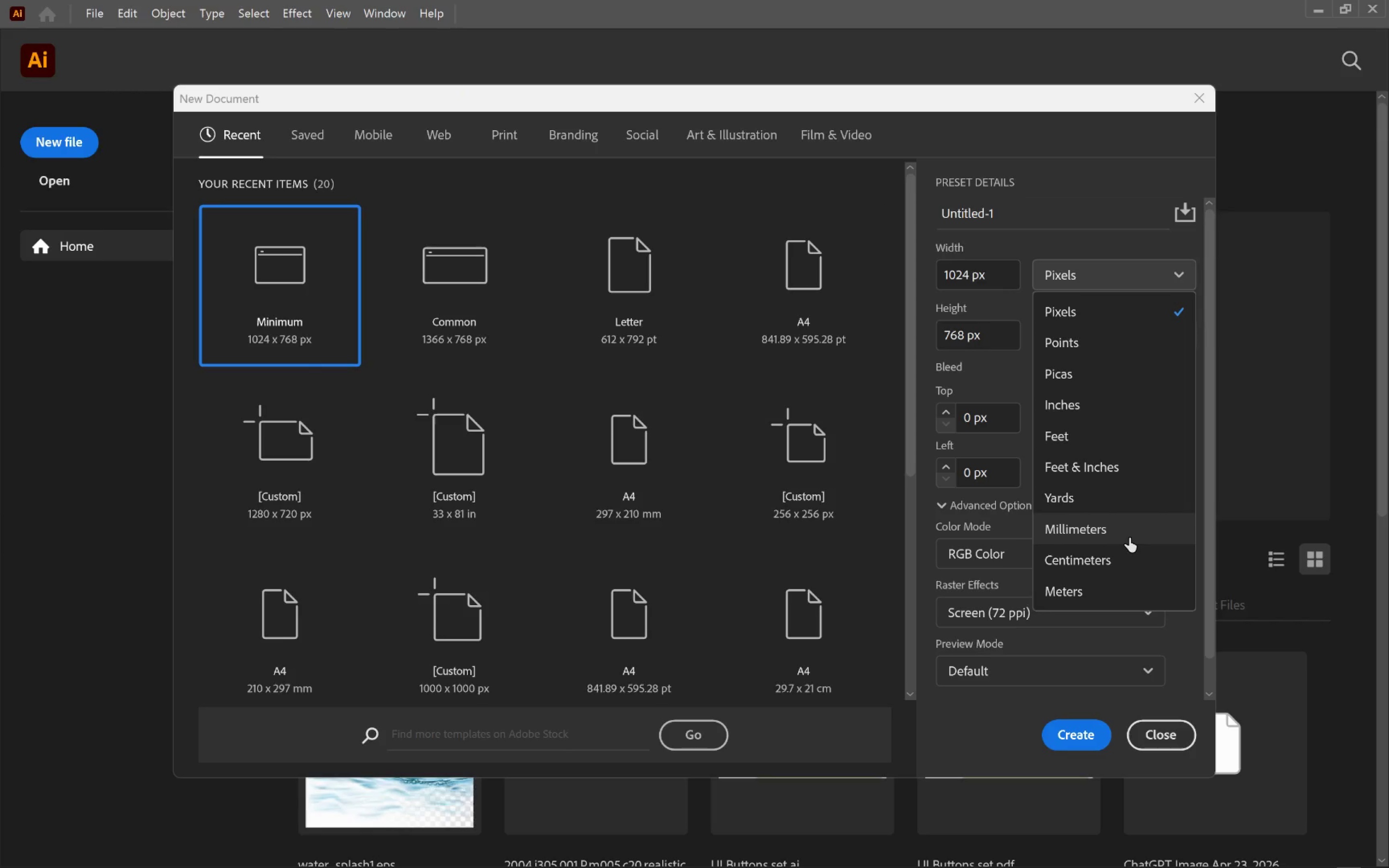 
left_click([1129, 538])
 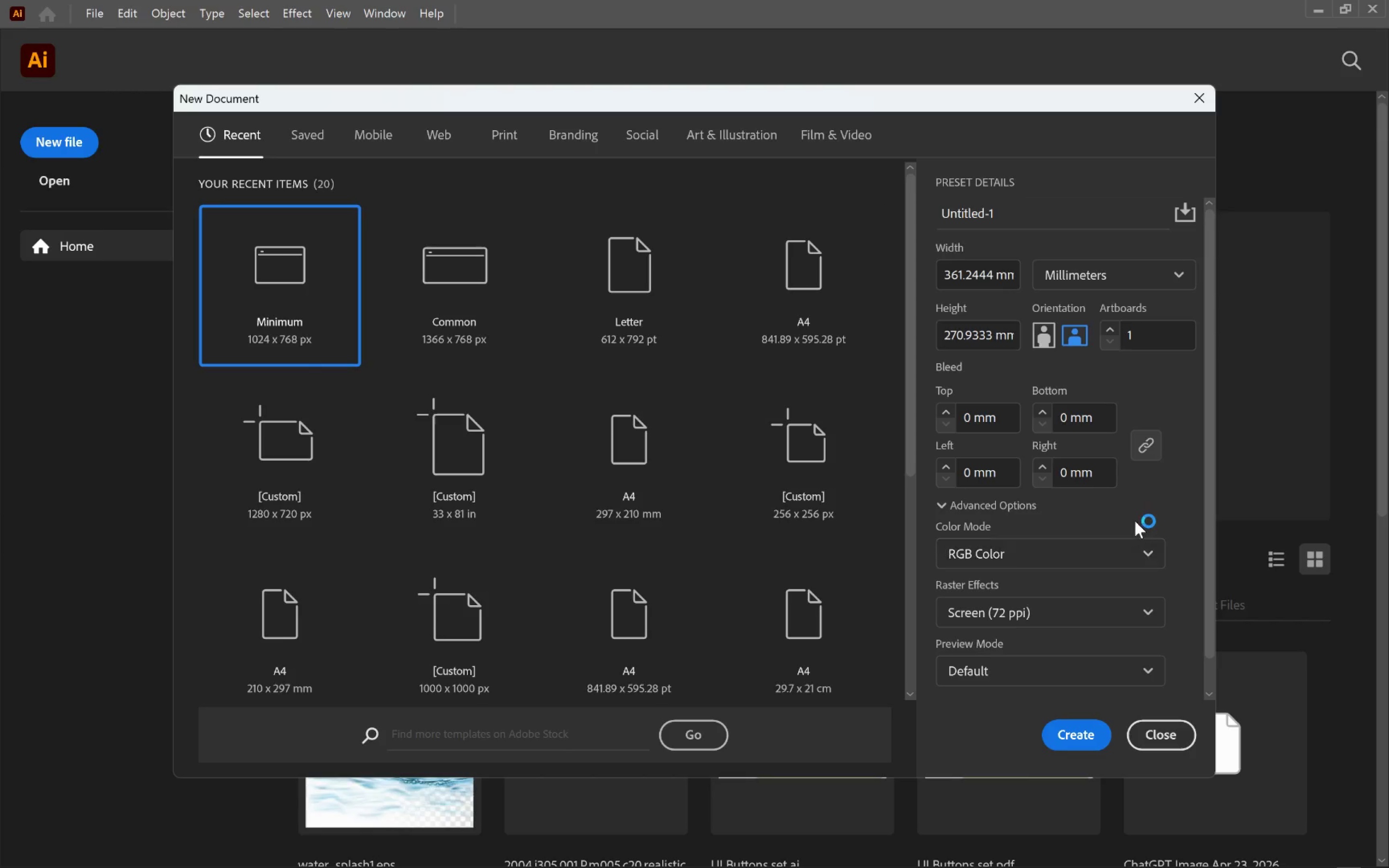 
key(Alt+Tab)
 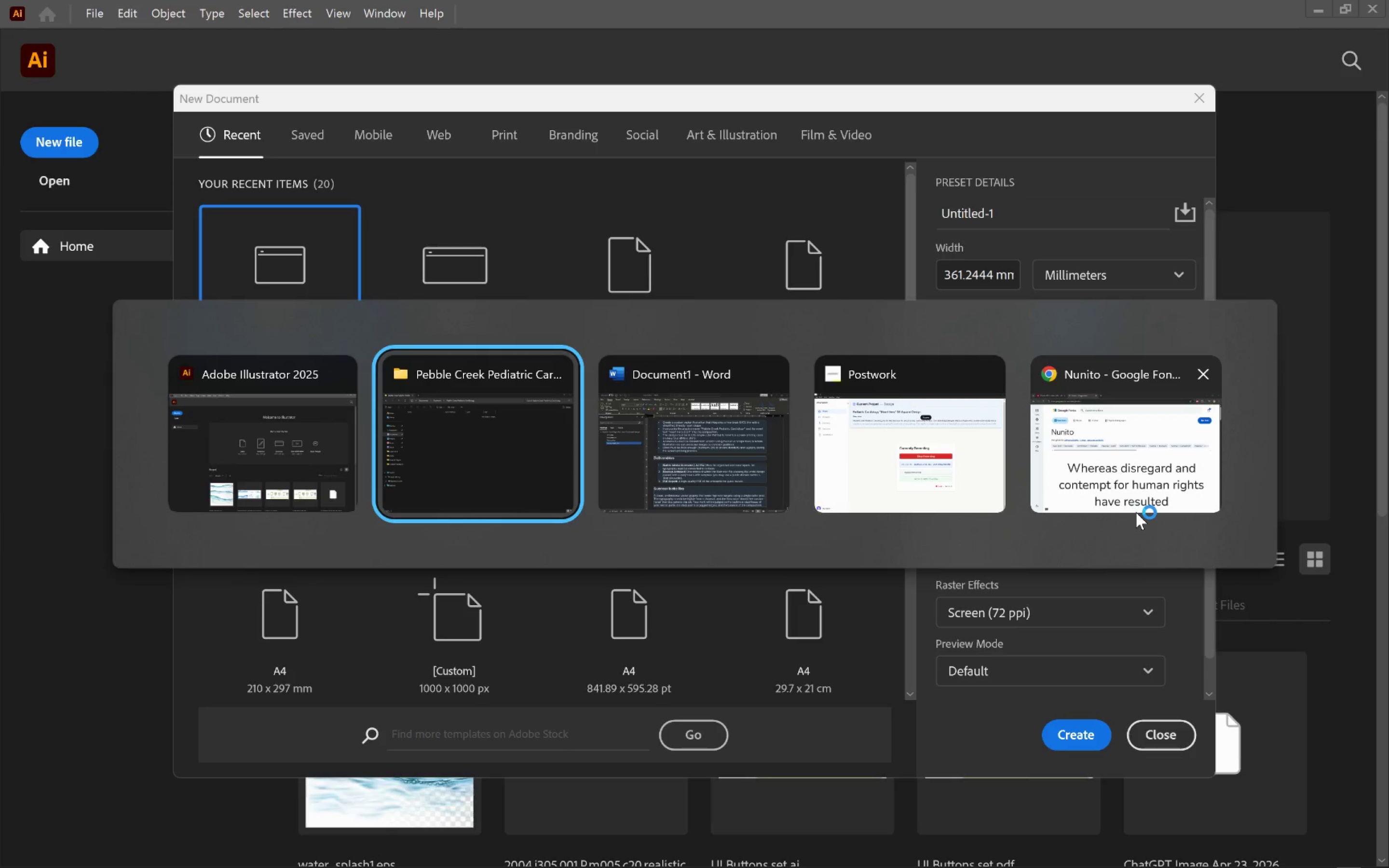 
key(Alt+Tab)
 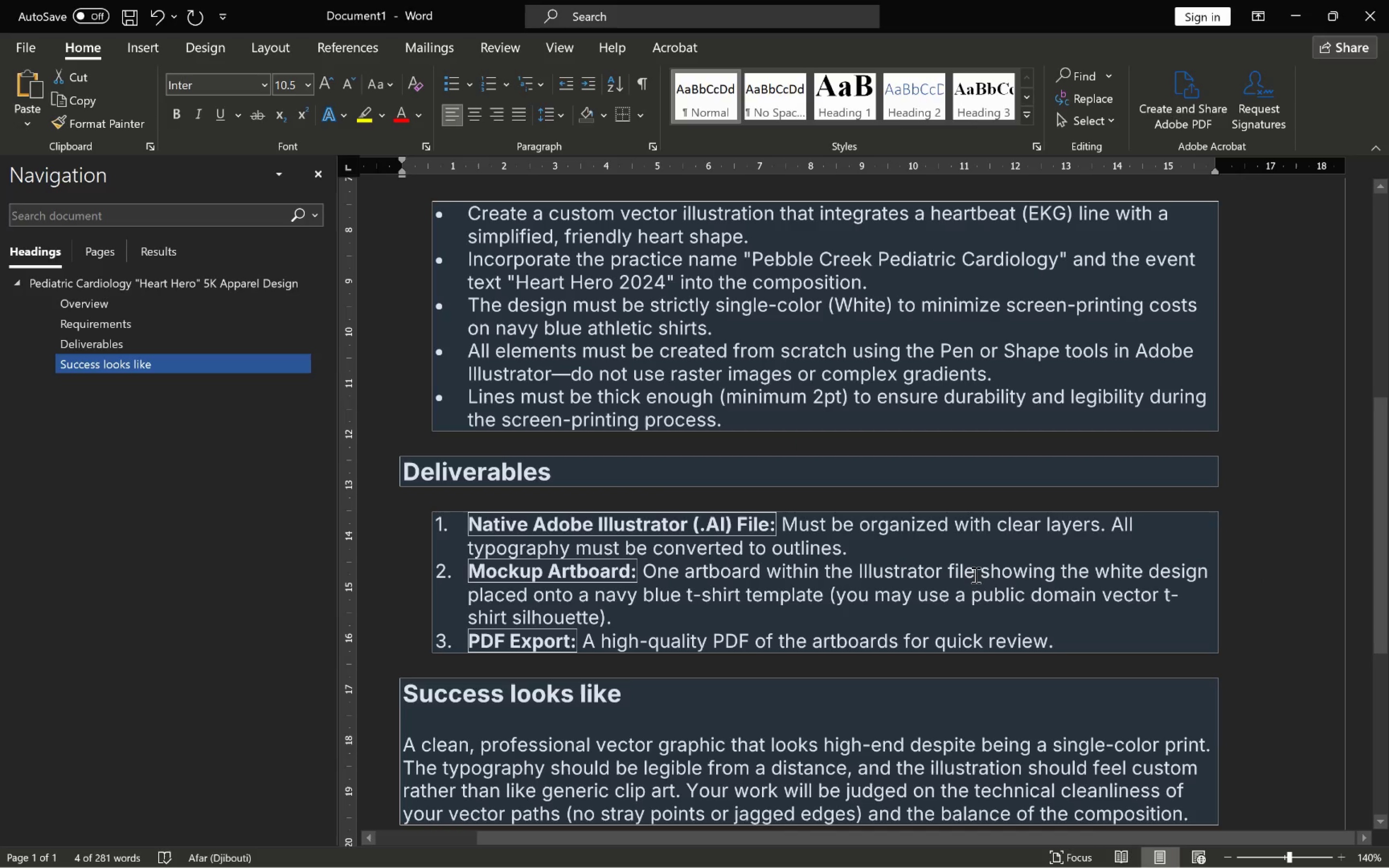 
key(Alt+AltLeft)
 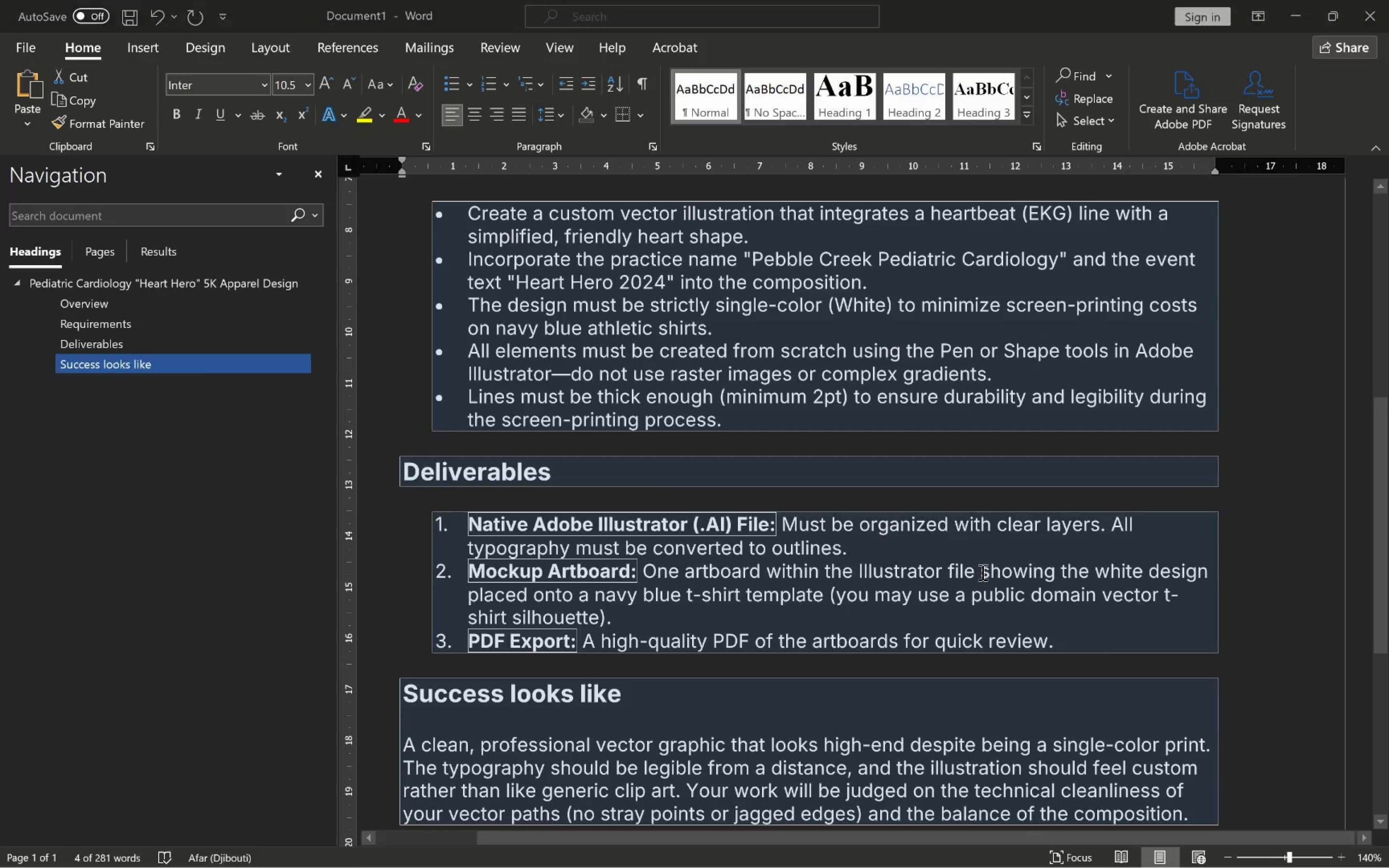 
key(Alt+Tab)
 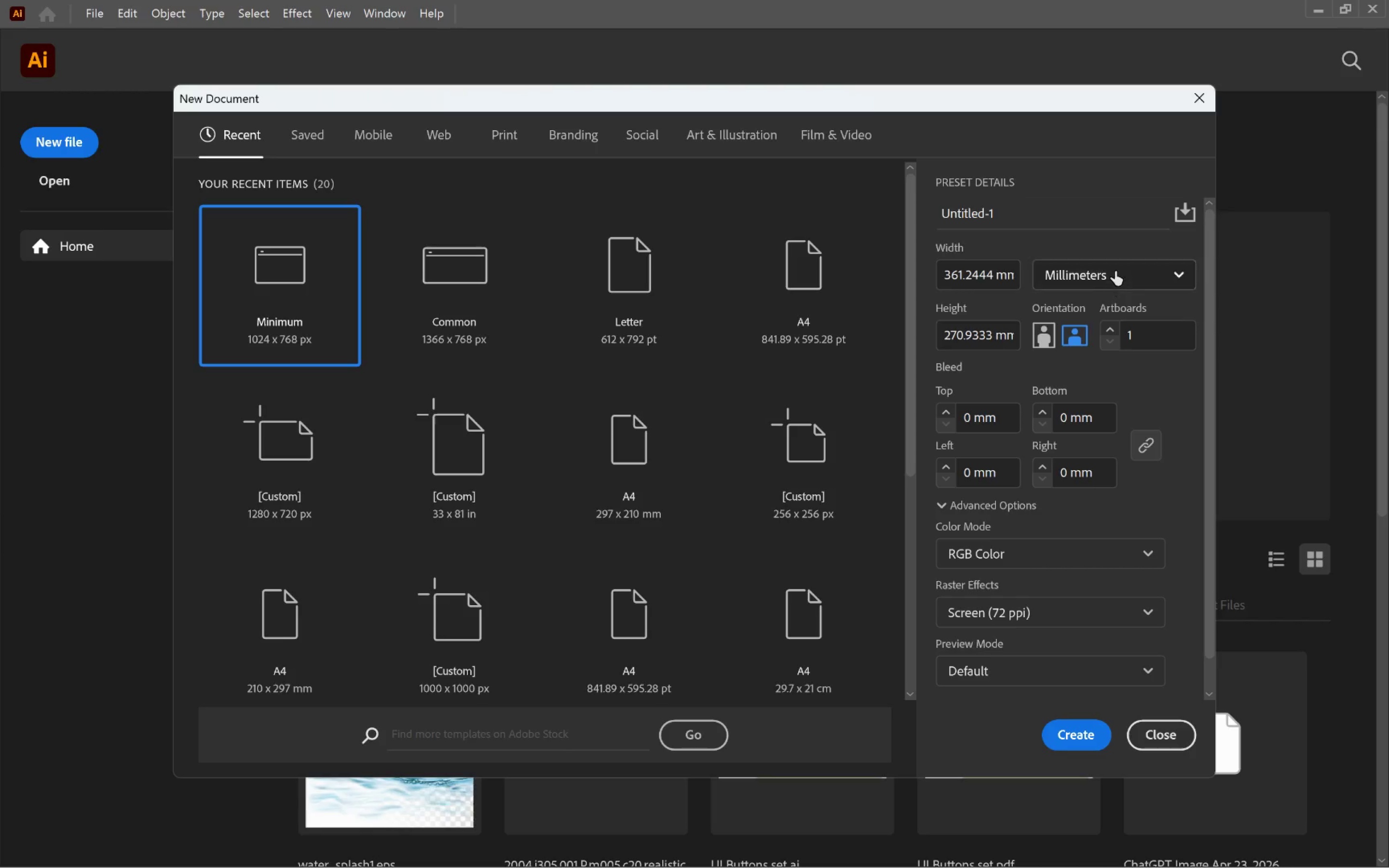 
left_click([784, 287])
 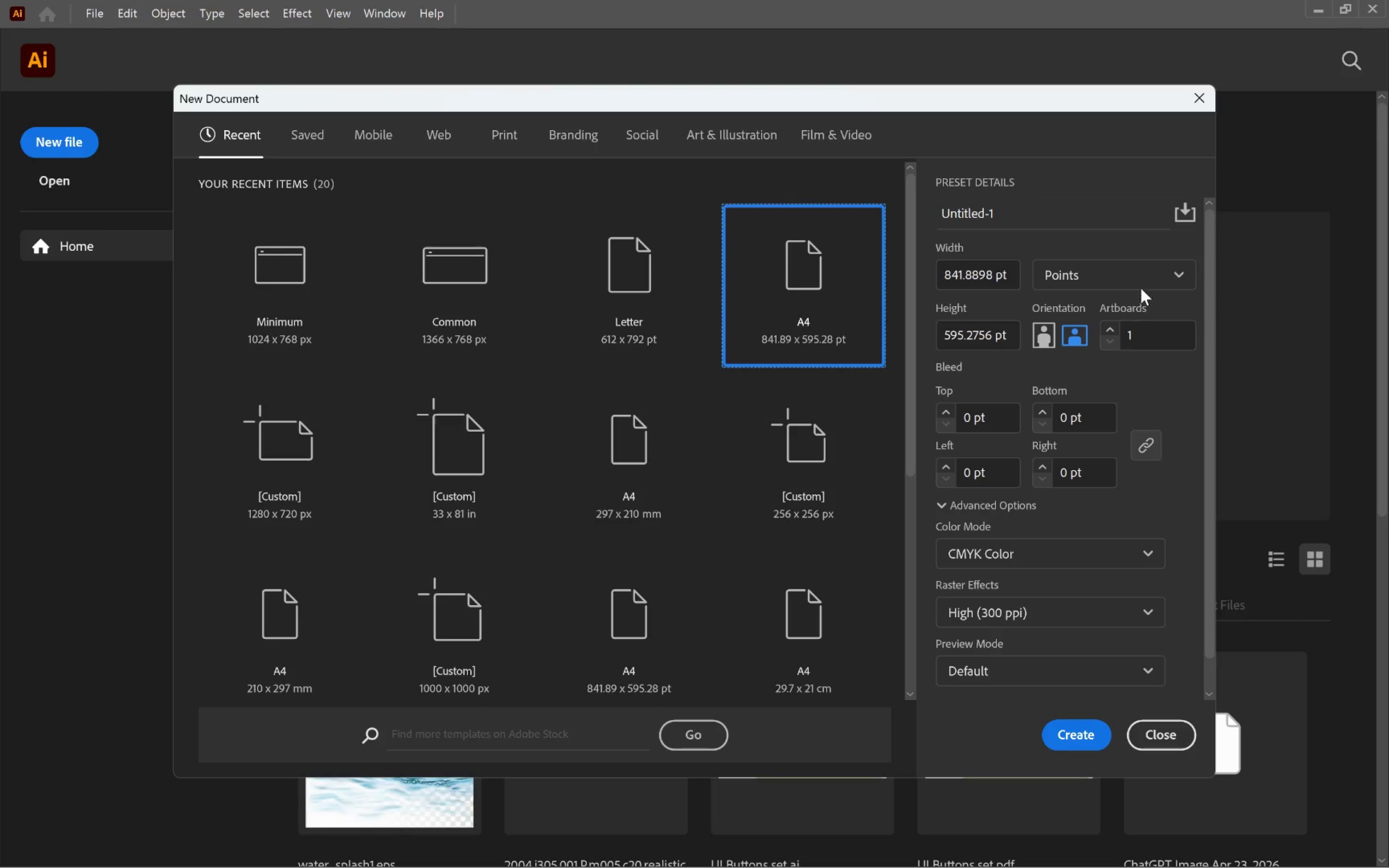 
left_click([1143, 280])
 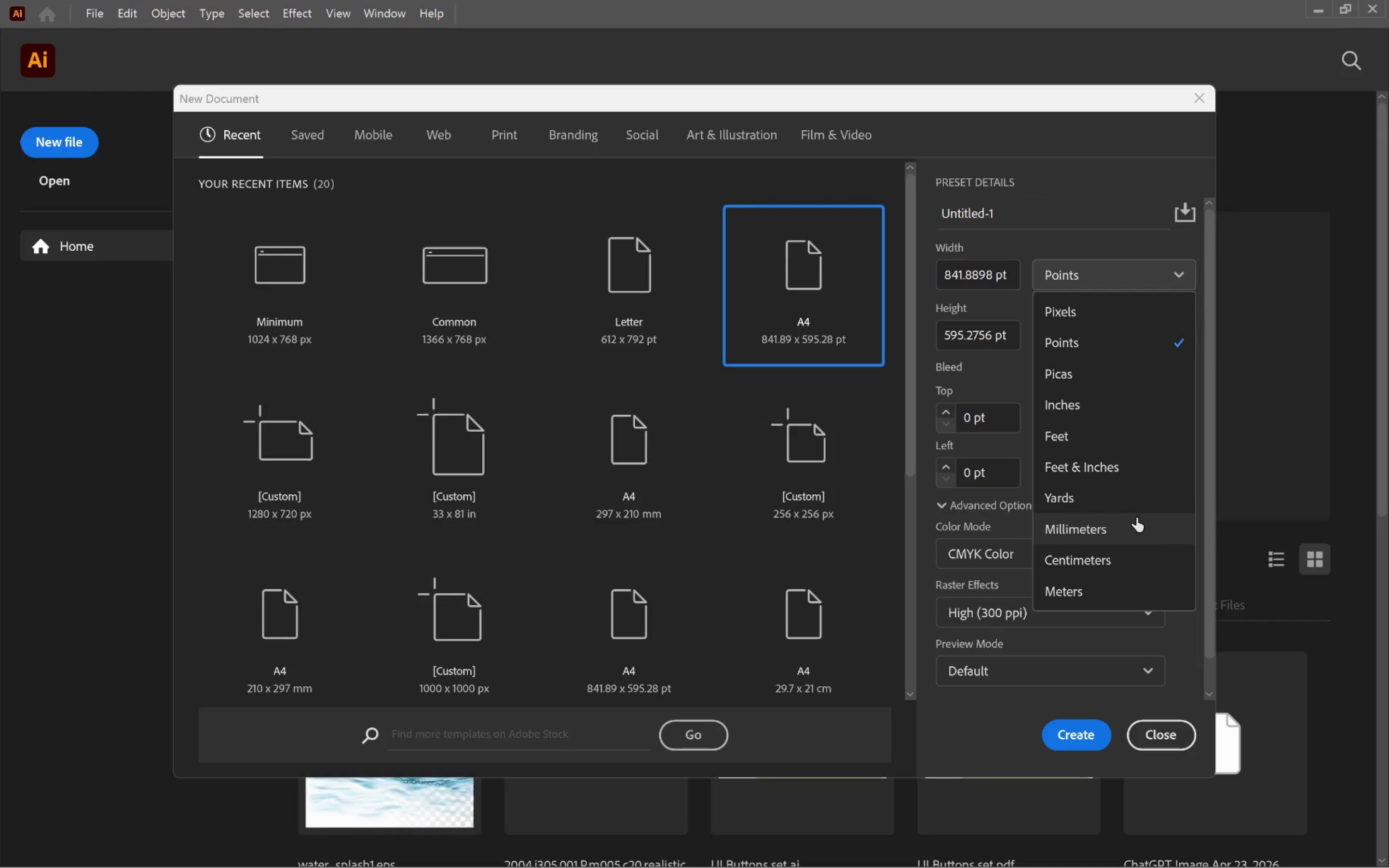 
left_click([1137, 528])
 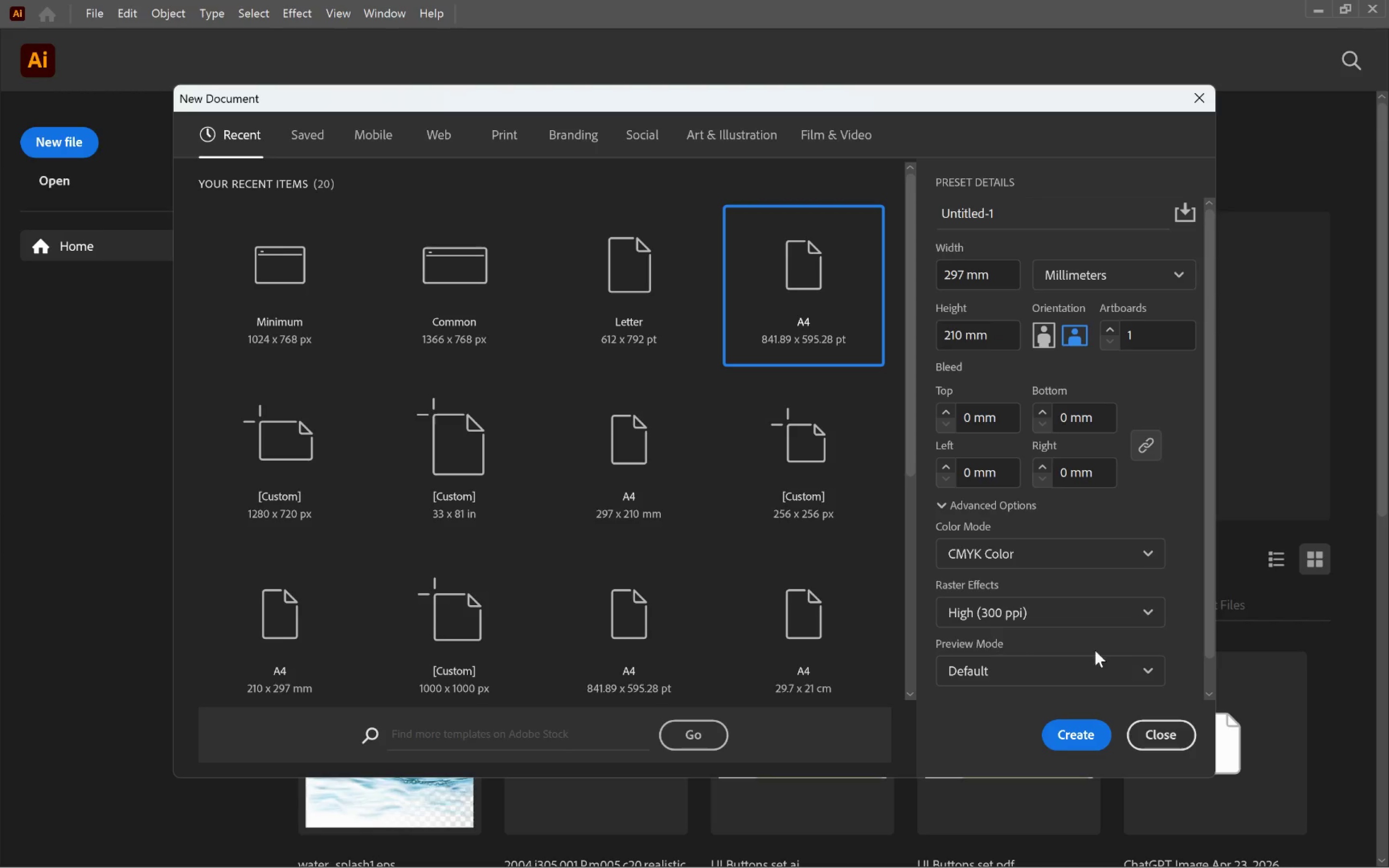 
left_click_drag(start_coordinate=[1206, 539], to_coordinate=[1207, 638])
 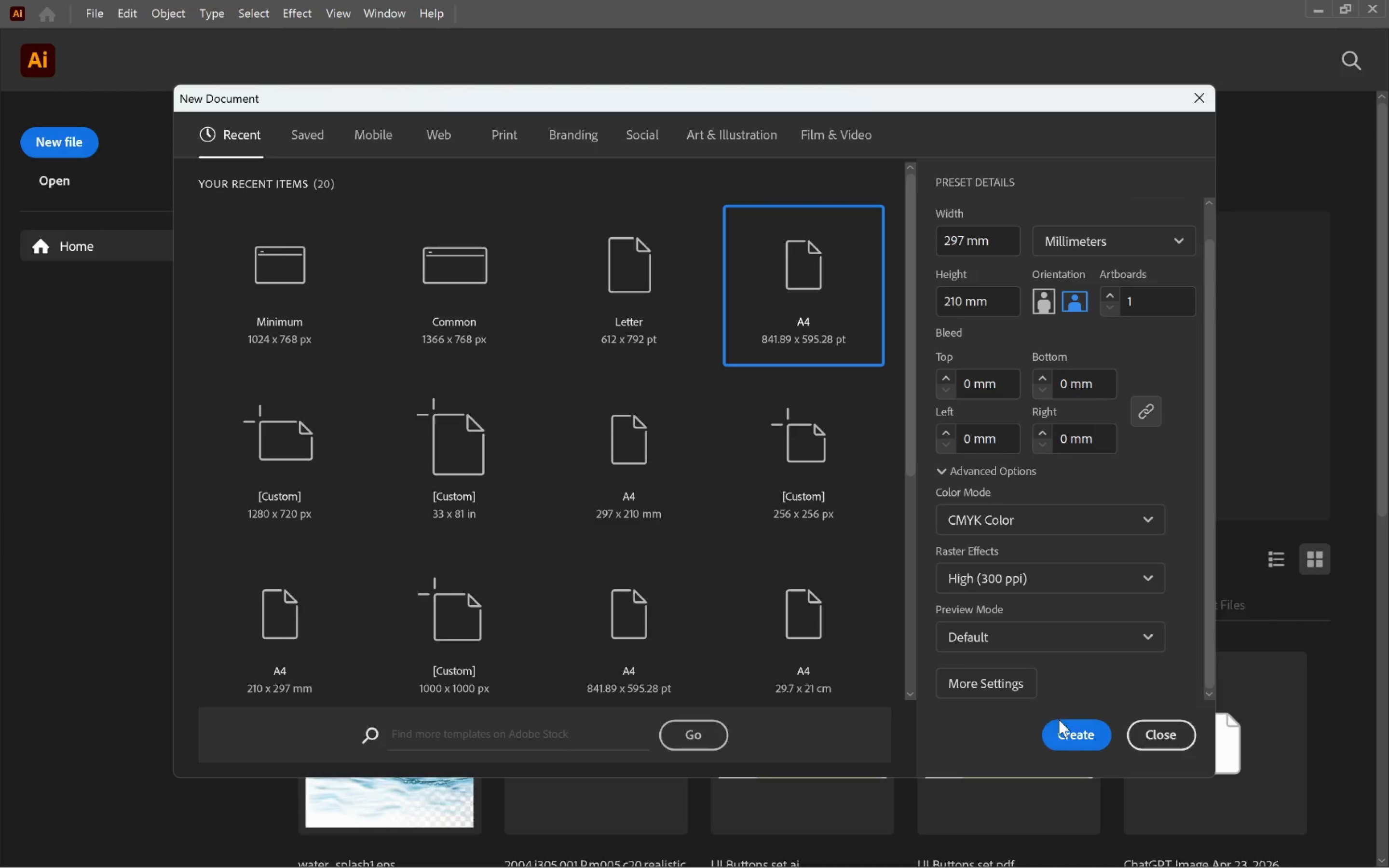 
left_click([1079, 734])
 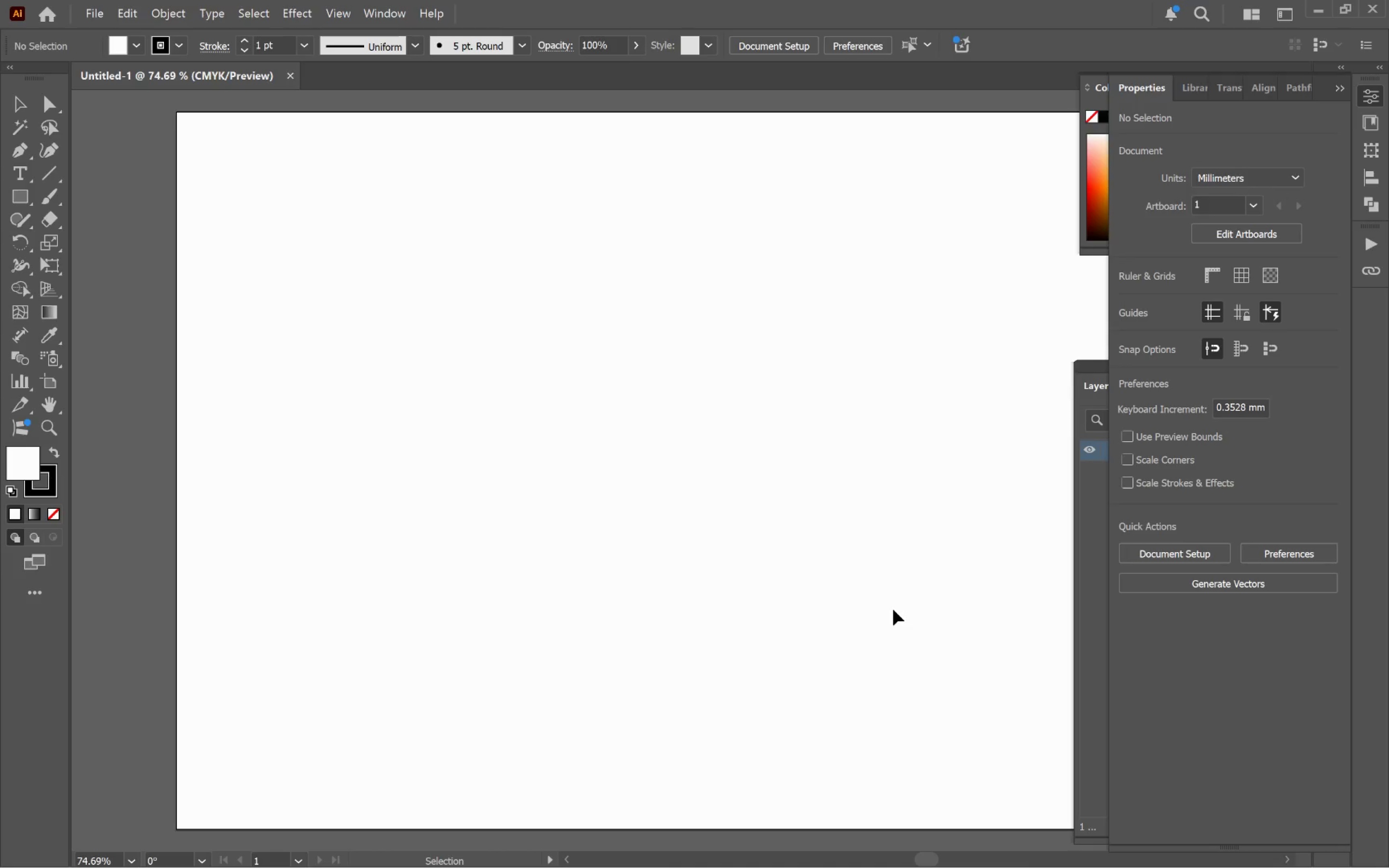 
wait(10.75)
 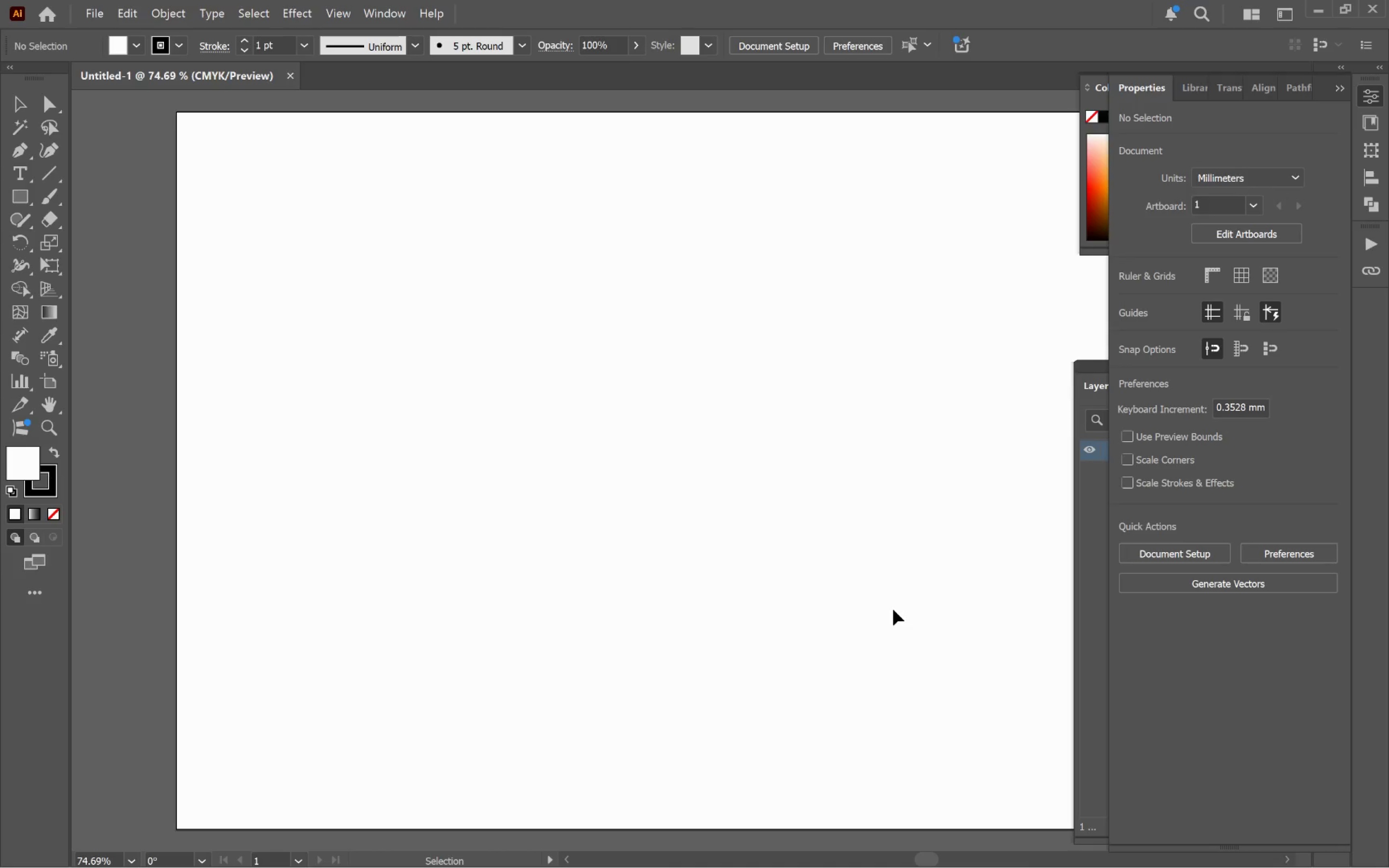 
hold_key(key=Space, duration=1.2)
 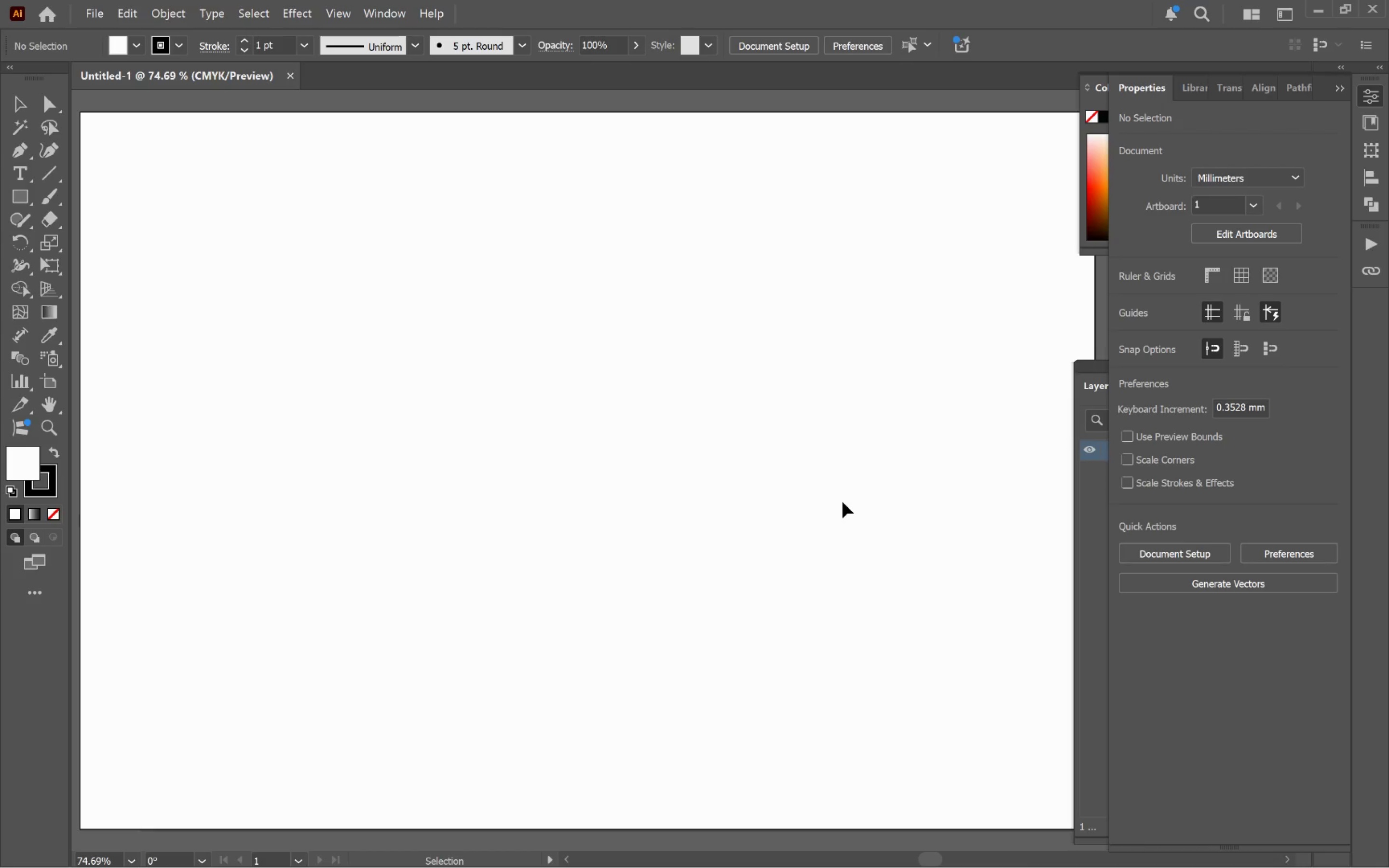 
left_click_drag(start_coordinate=[939, 502], to_coordinate=[843, 502])
 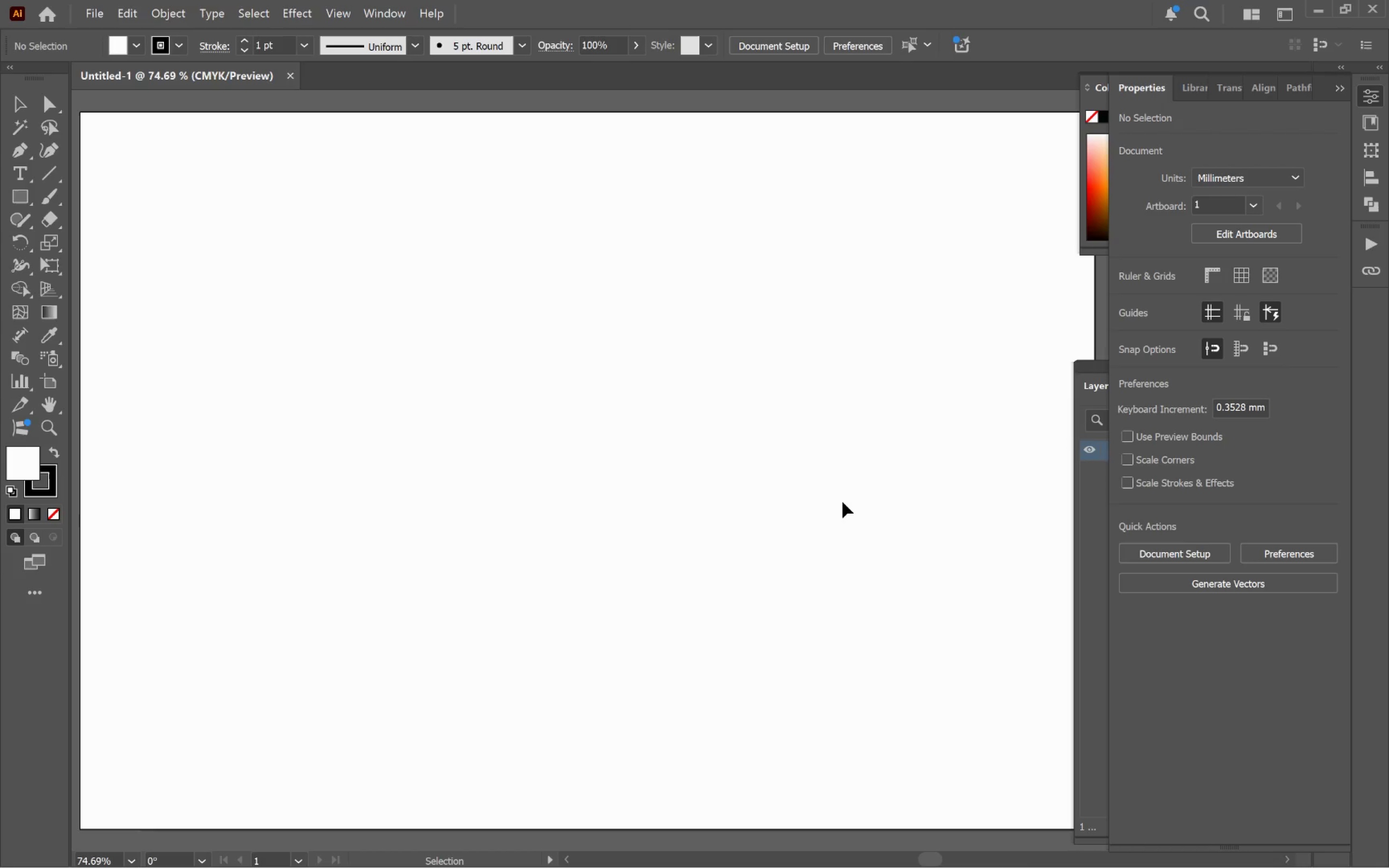 
hold_key(key=AltLeft, duration=0.72)
 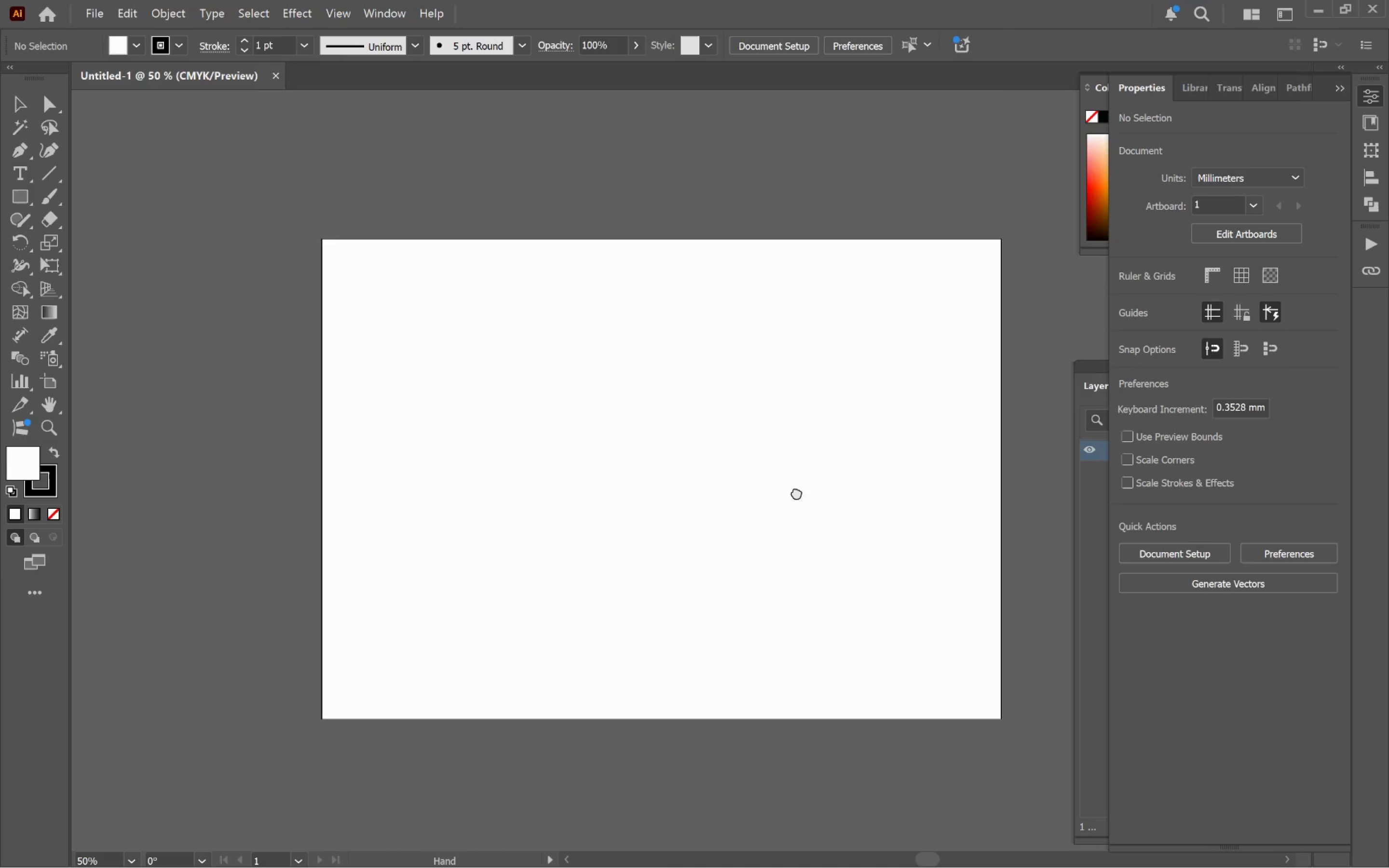 
hold_key(key=Space, duration=0.98)
 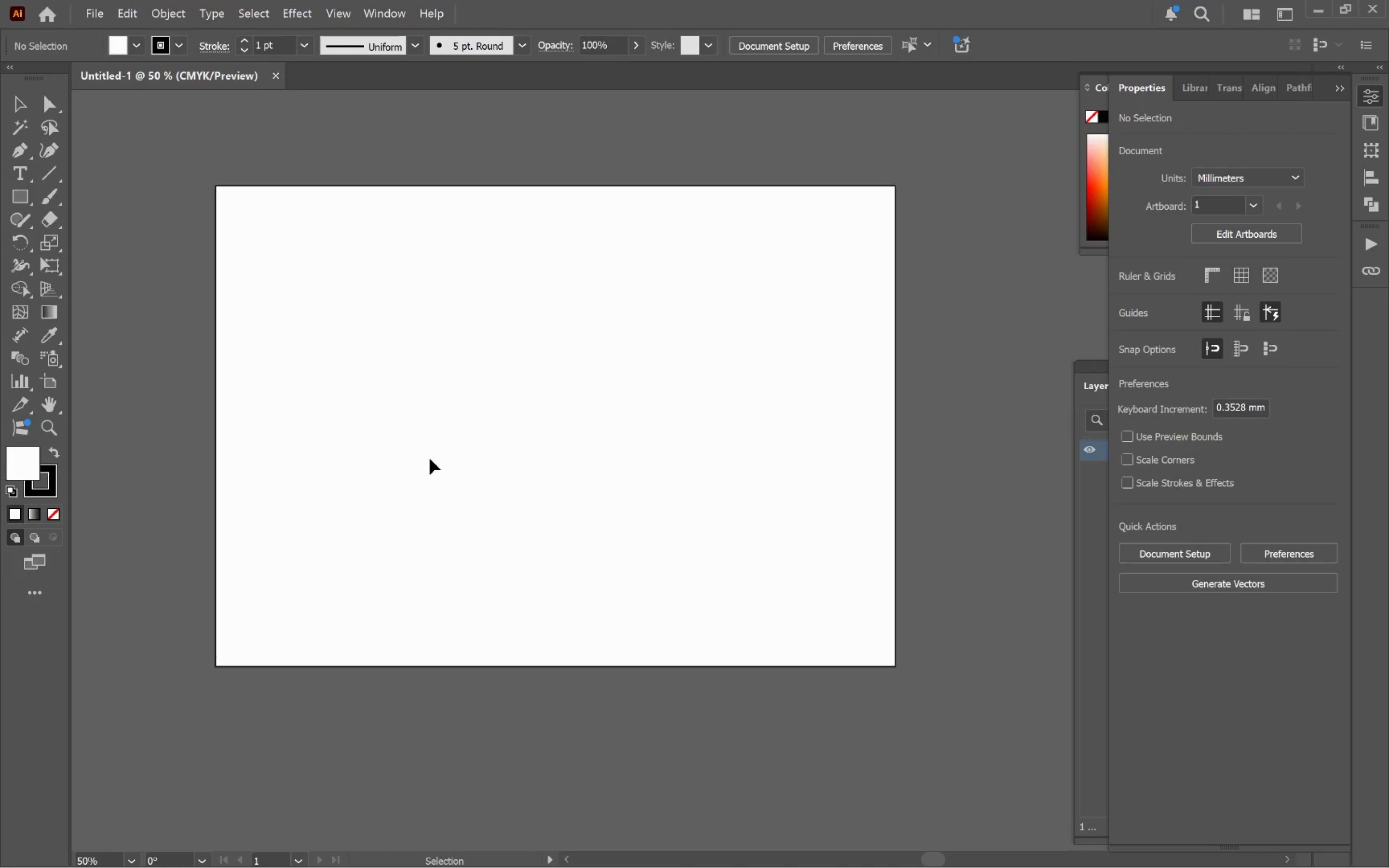 
scroll: coordinate [843, 502], scroll_direction: down, amount: 2.0
 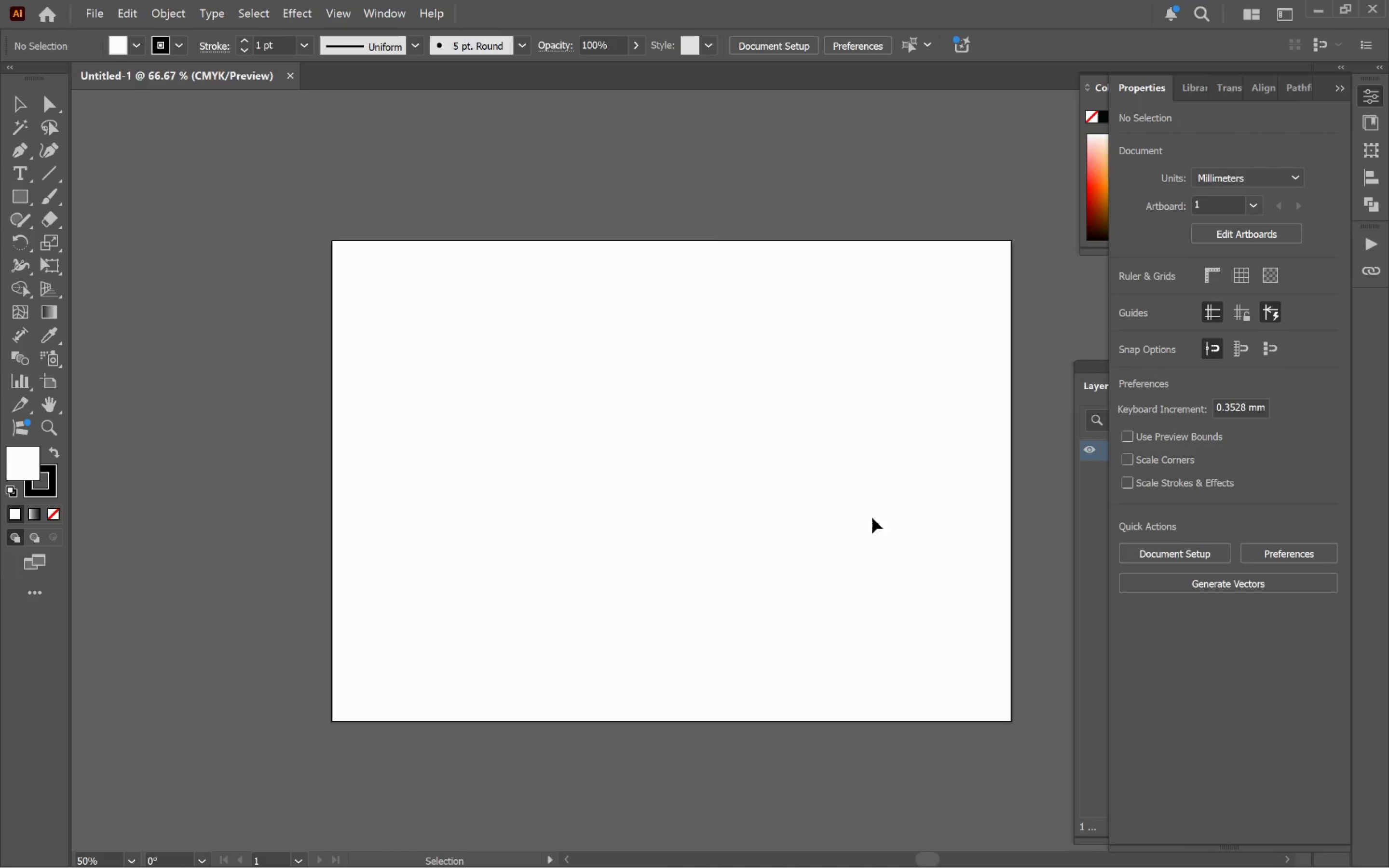 
left_click_drag(start_coordinate=[834, 502], to_coordinate=[718, 448])
 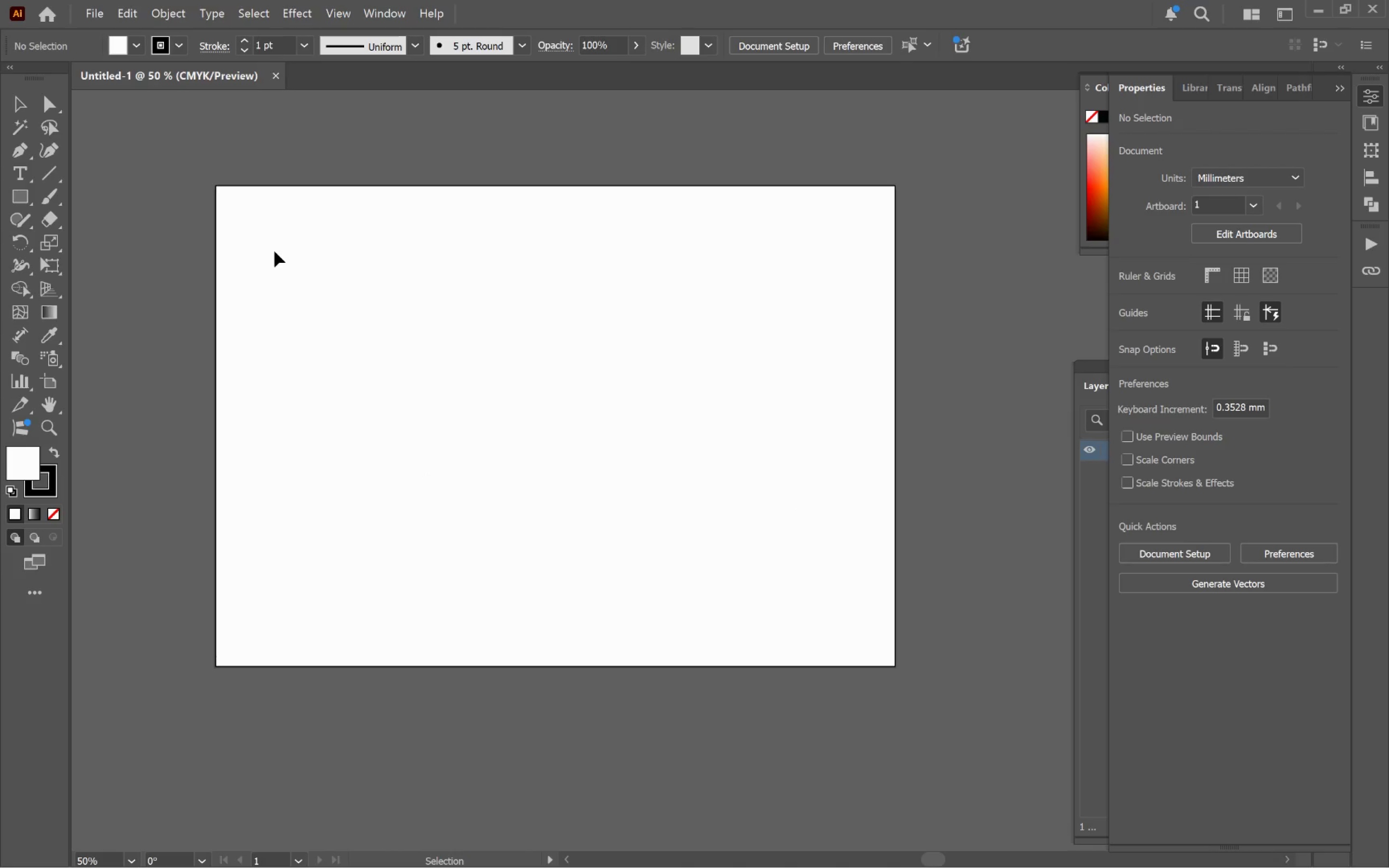 
wait(33.41)
 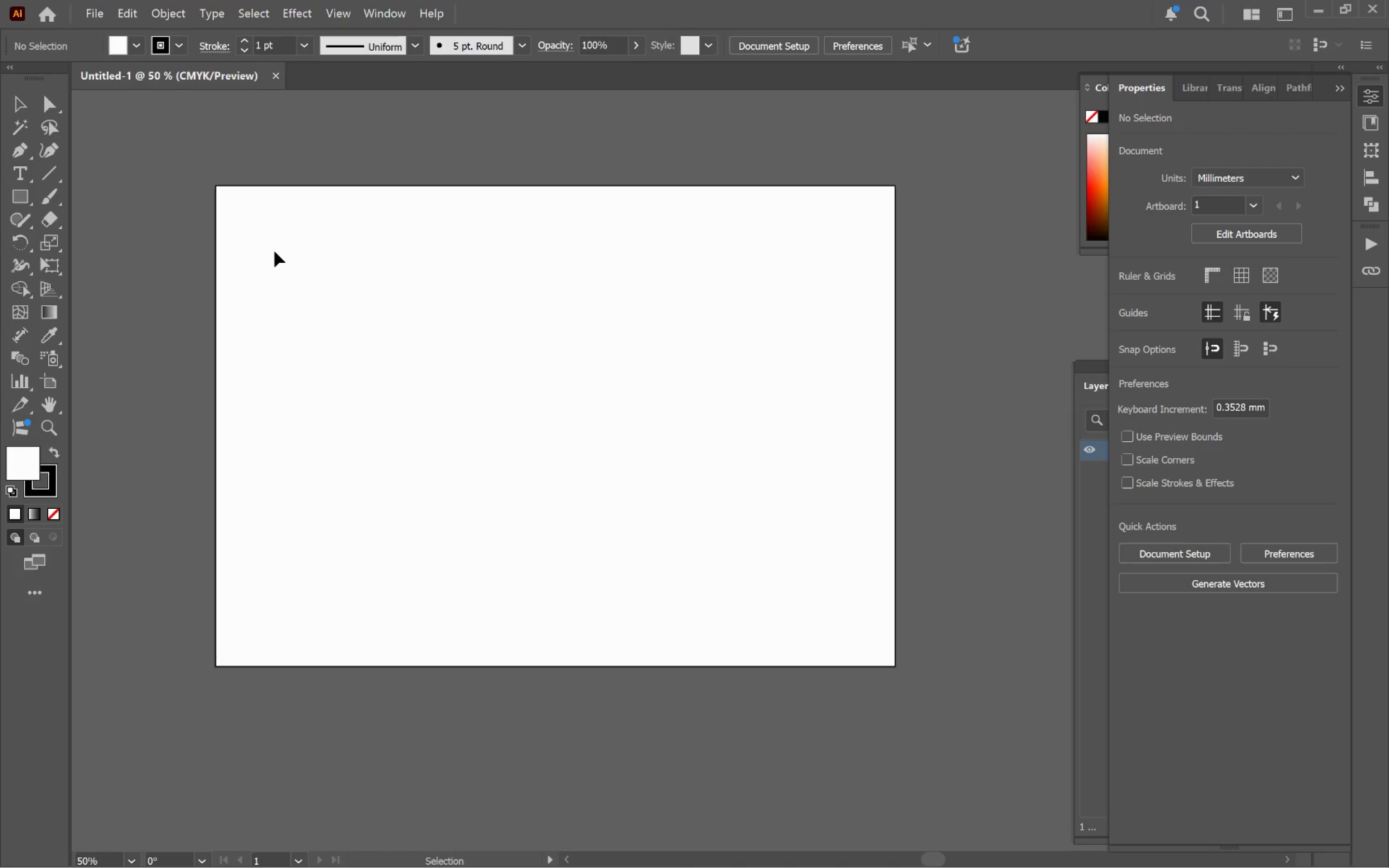 
left_click([16, 196])
 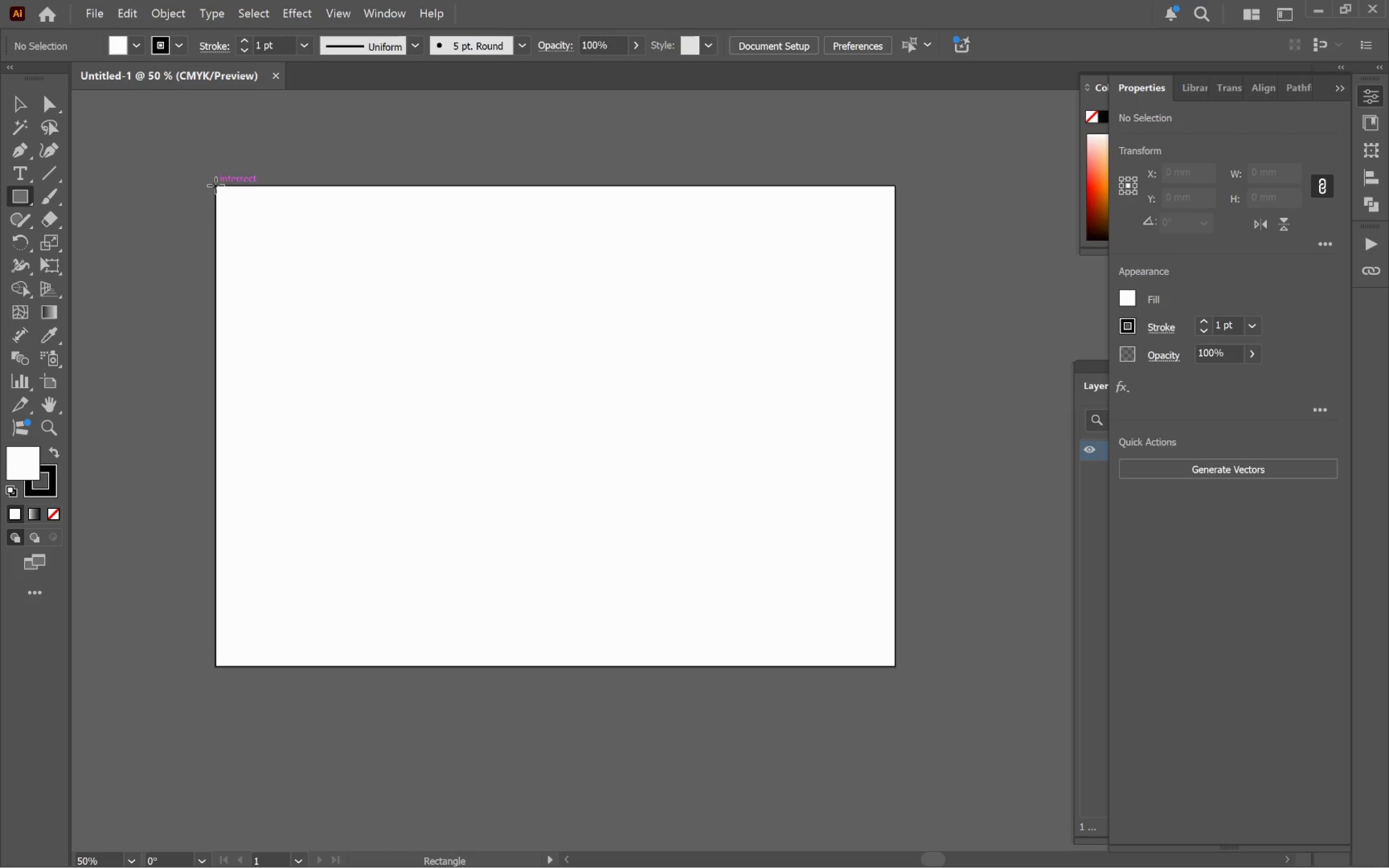 
left_click_drag(start_coordinate=[216, 185], to_coordinate=[897, 666])
 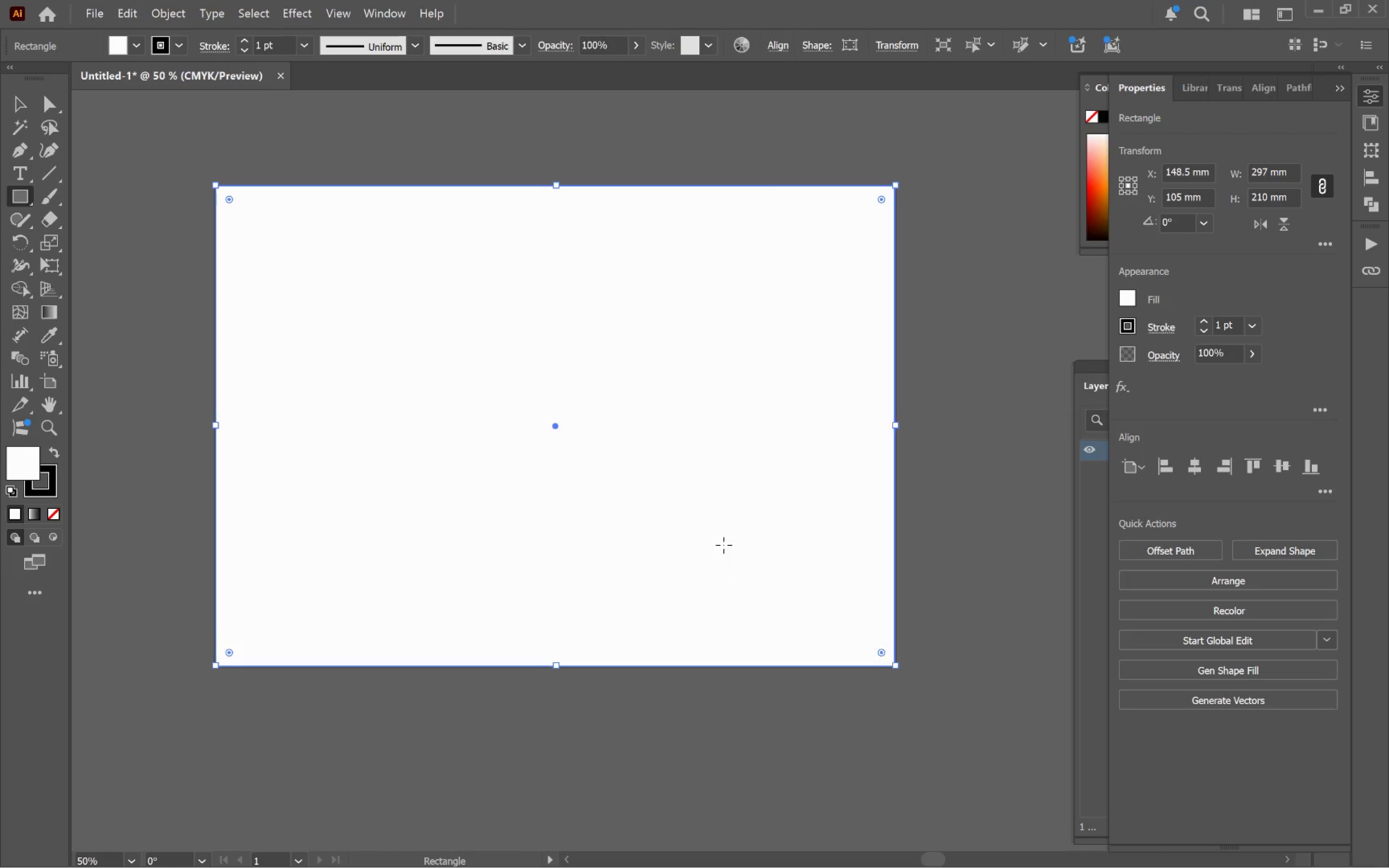 
key(V)
 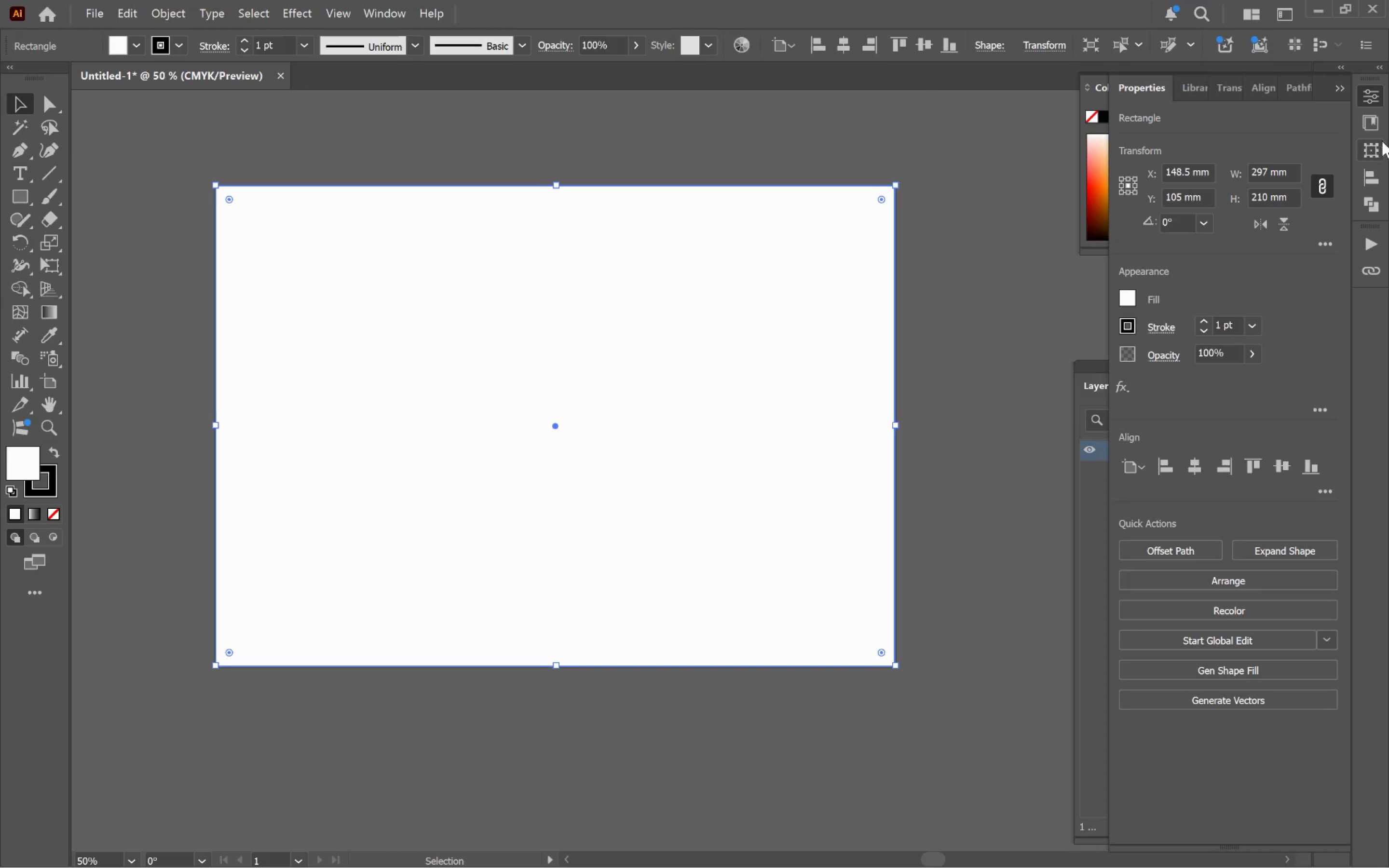 
left_click([1365, 96])
 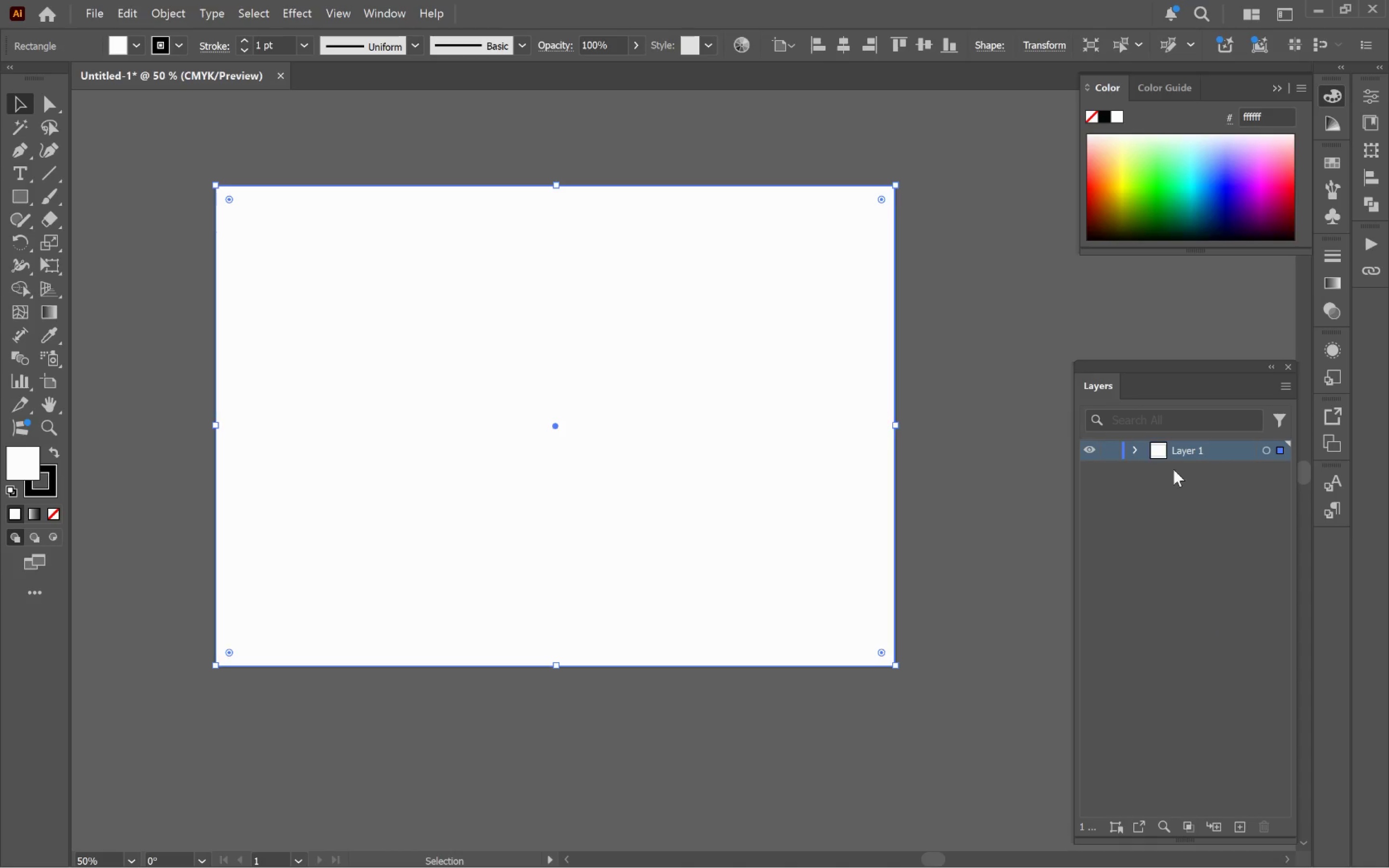 
left_click([1215, 452])
 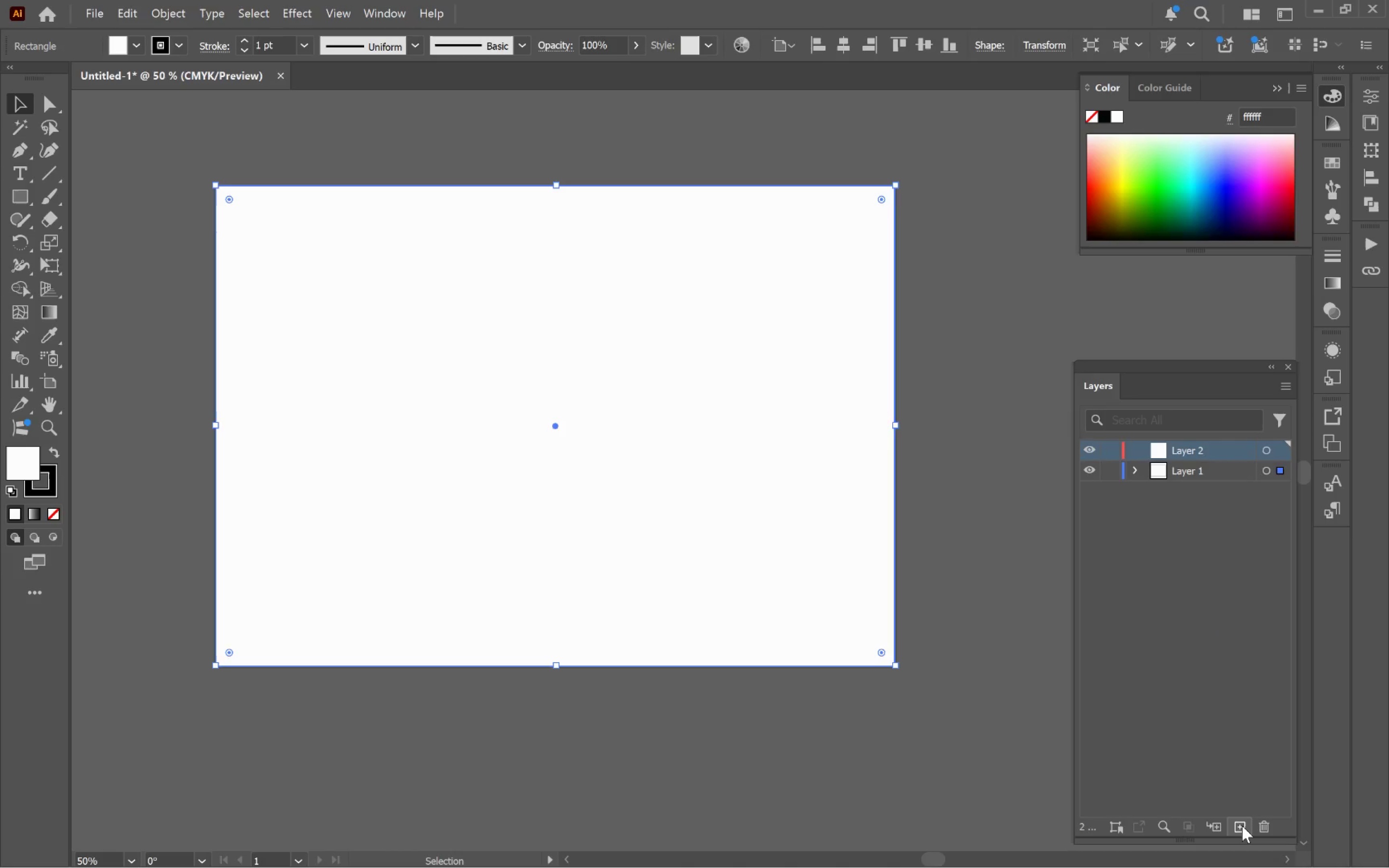 
double_click([1242, 826])
 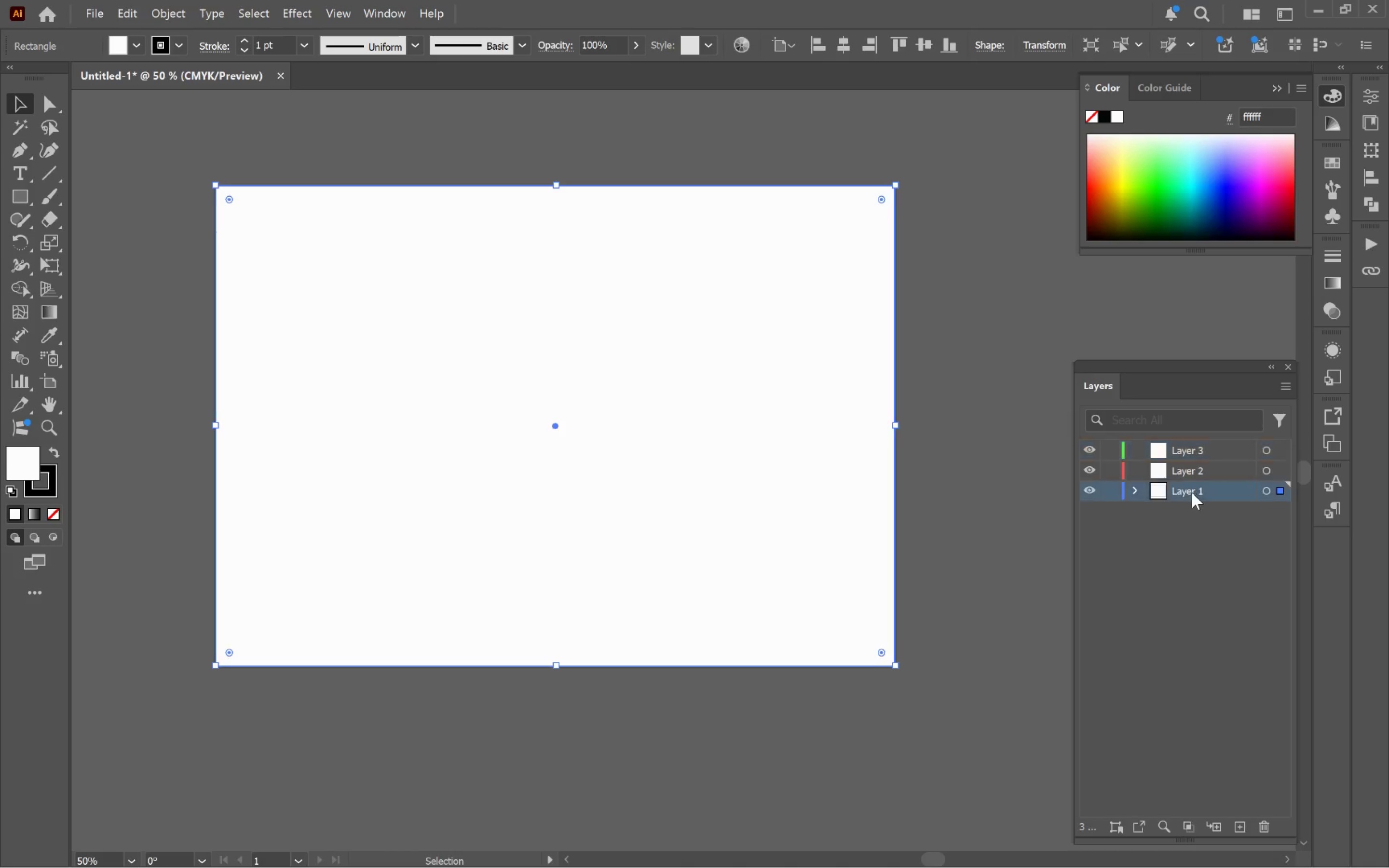 
double_click([1183, 492])
 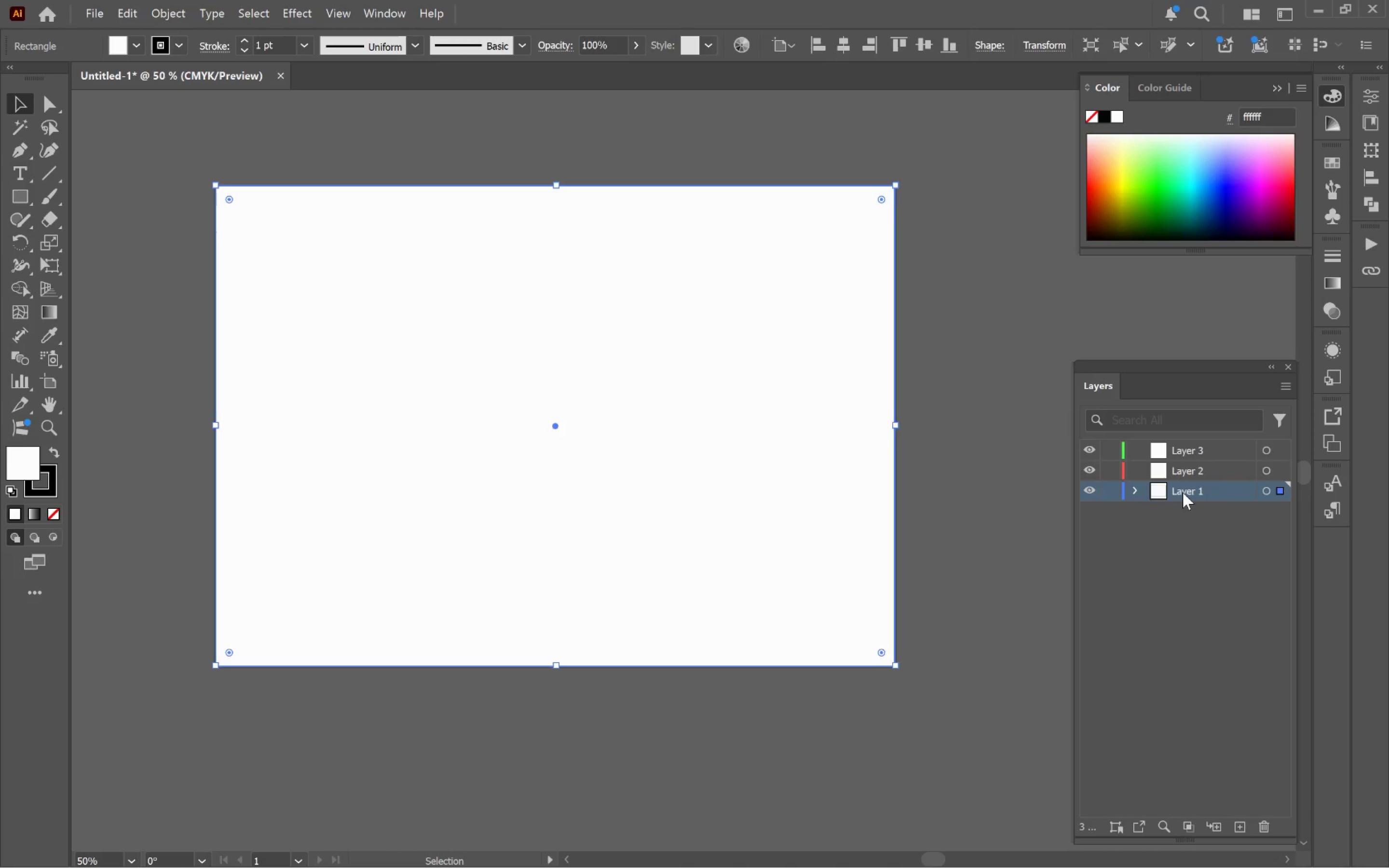 
triple_click([1183, 492])
 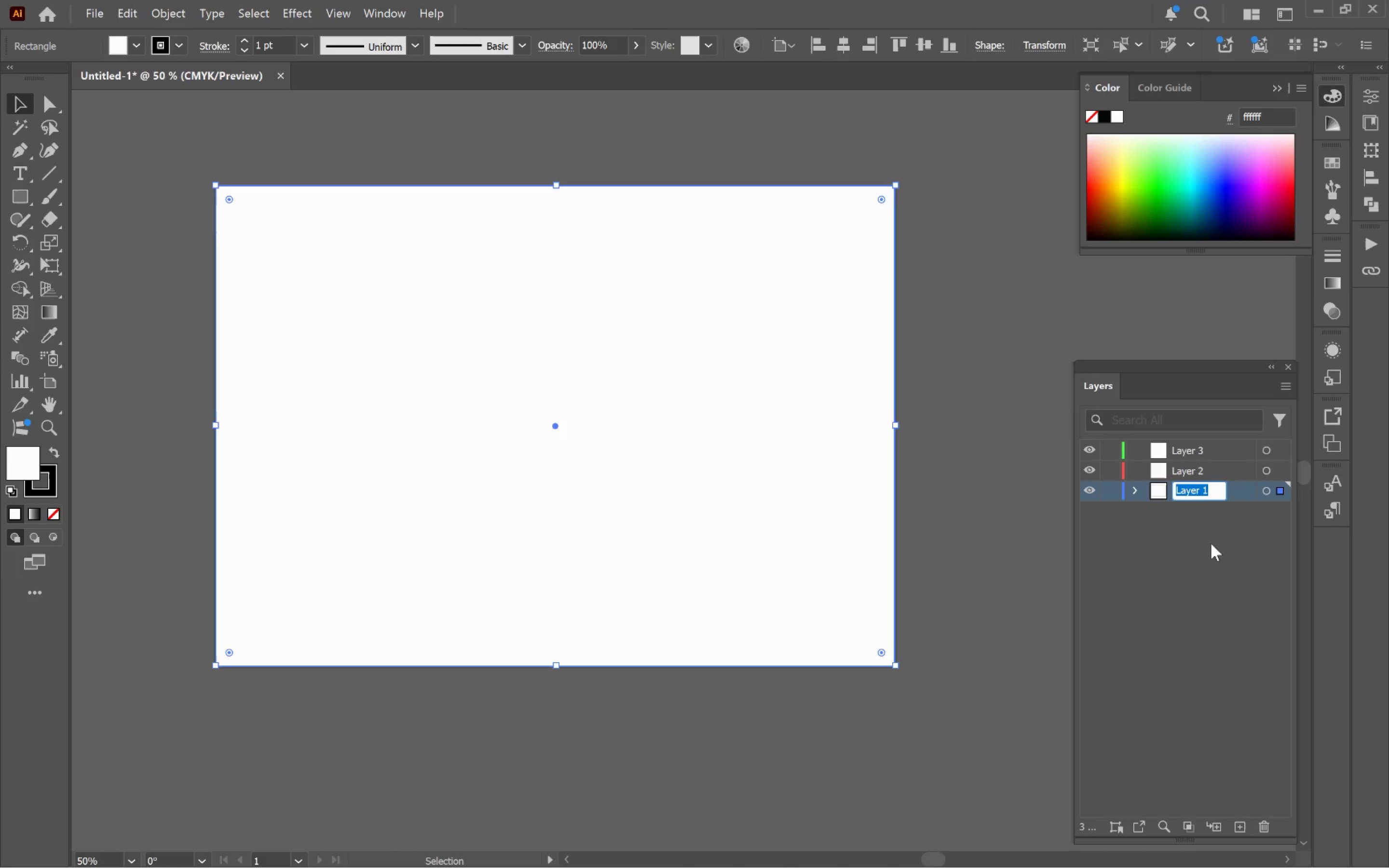 
type(Bc)
key(Backspace)
type(ackground)
 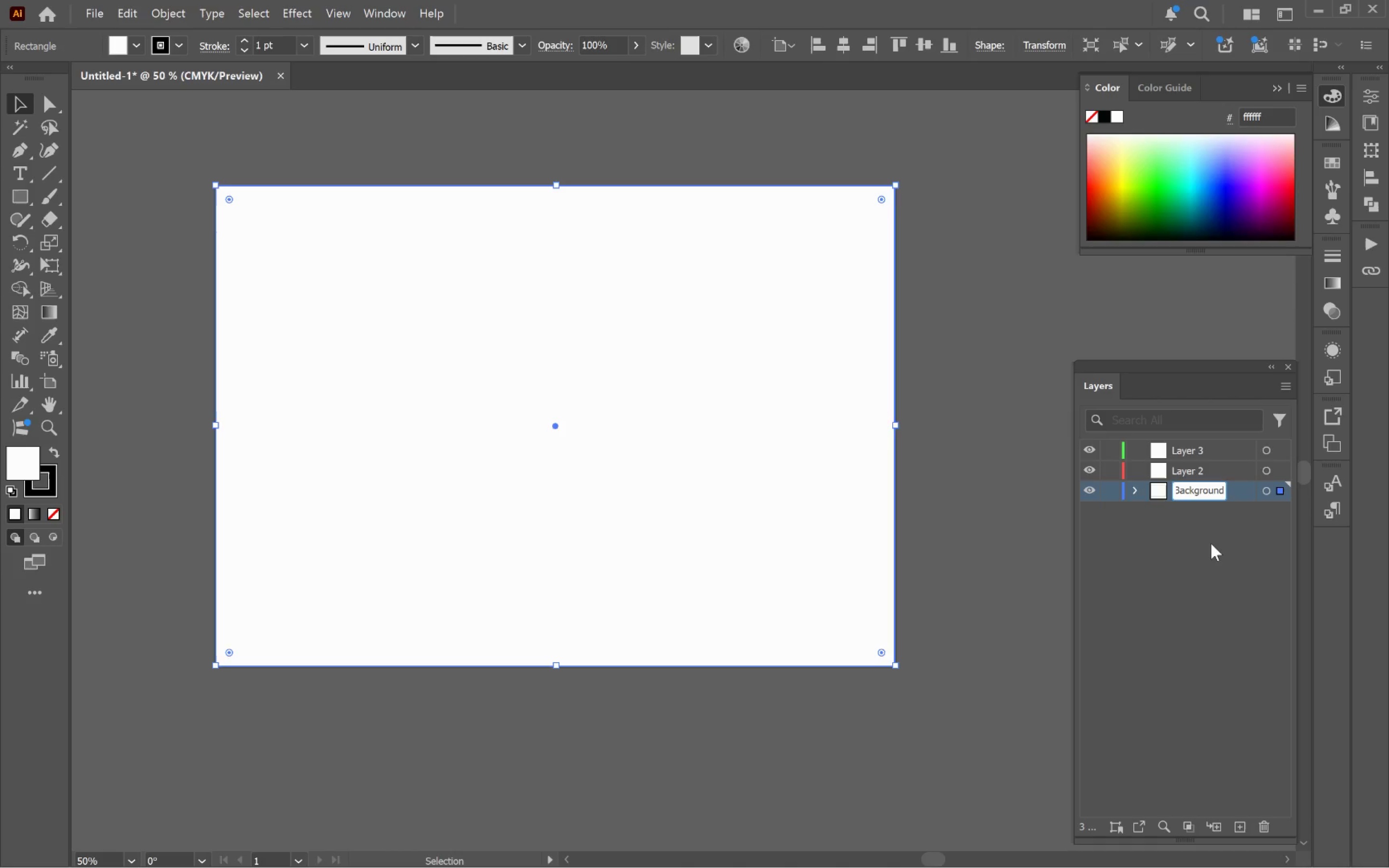 
key(Enter)
 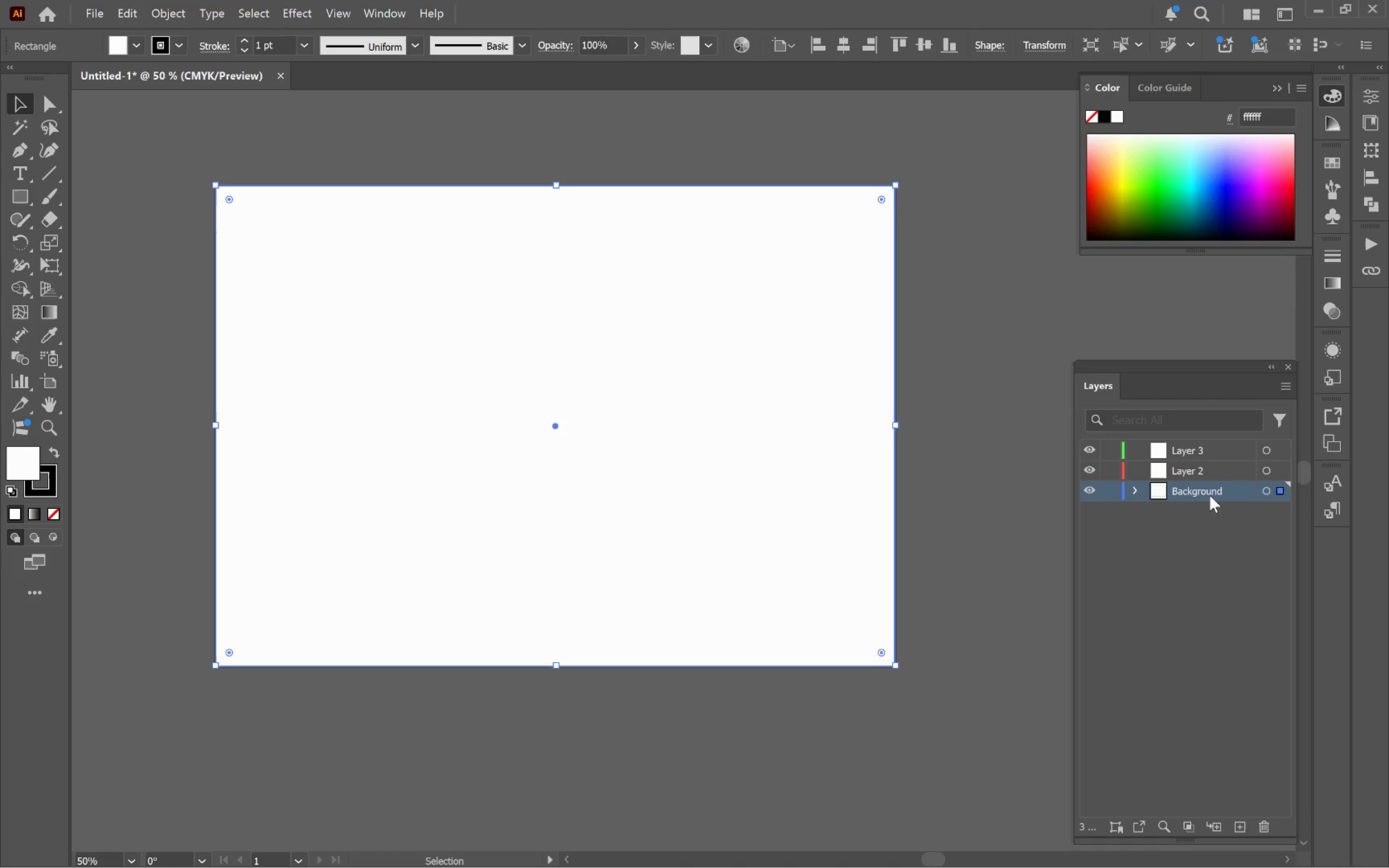 
left_click([1194, 471])
 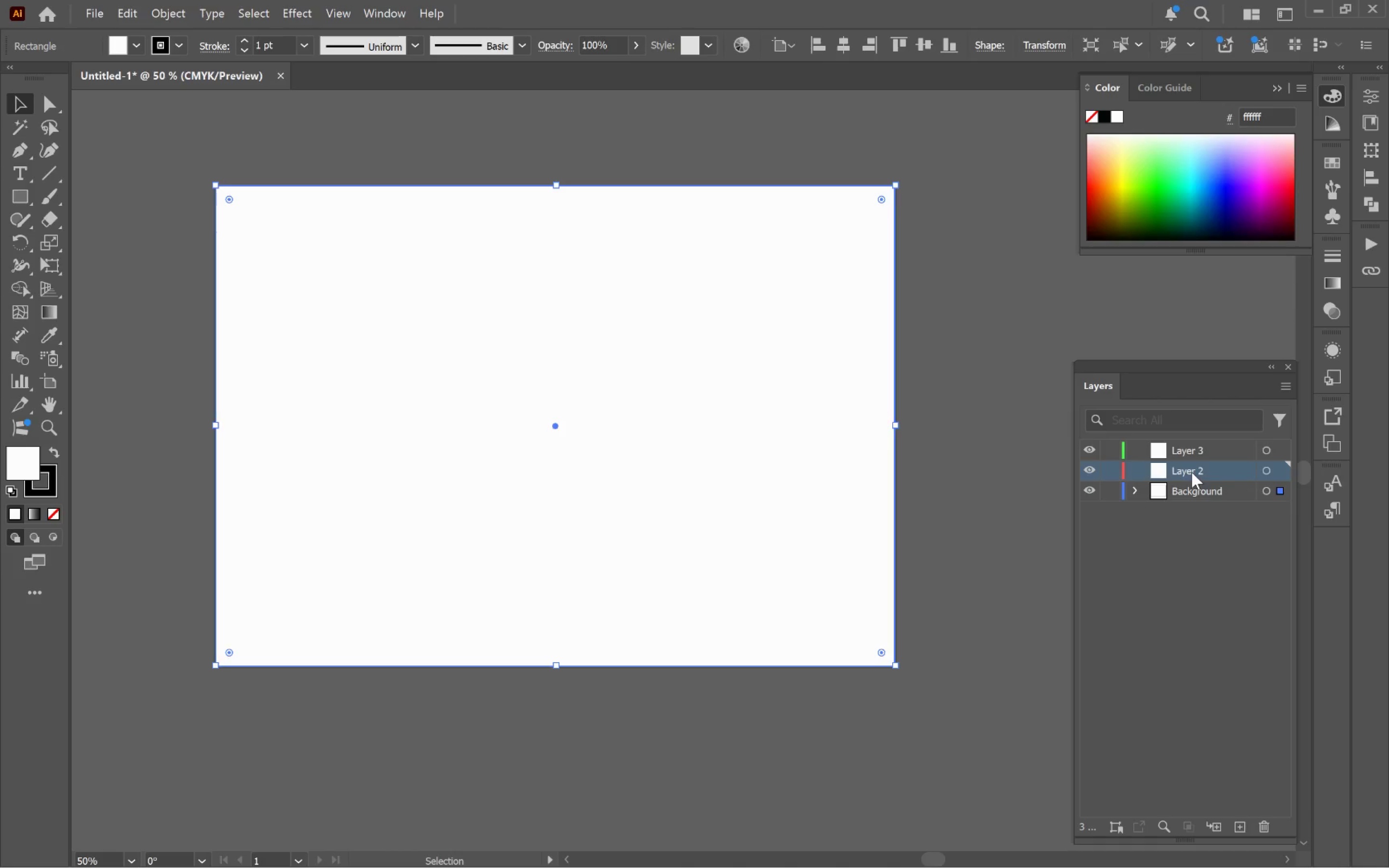 
double_click([1192, 472])
 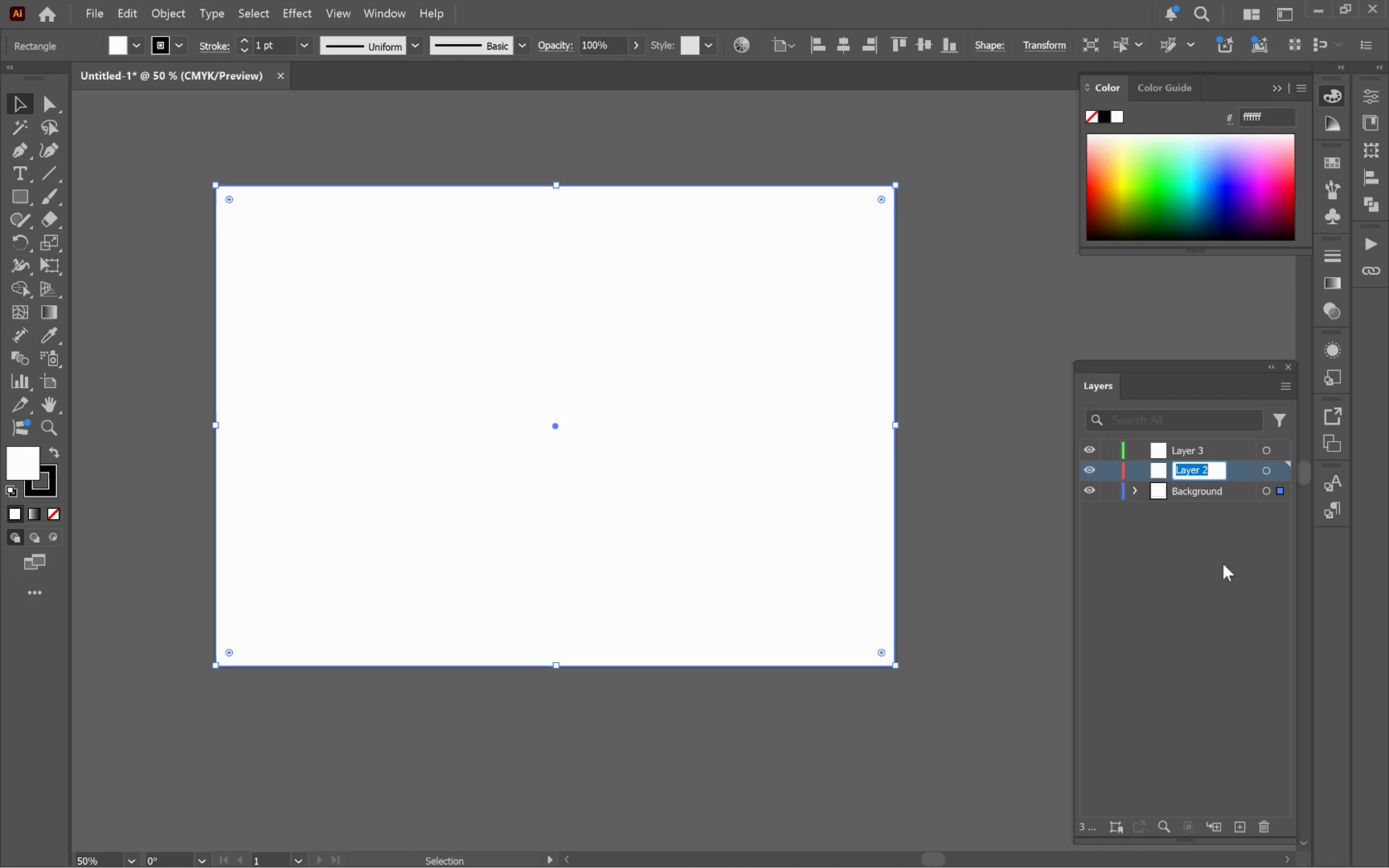 
type(Graphics)
 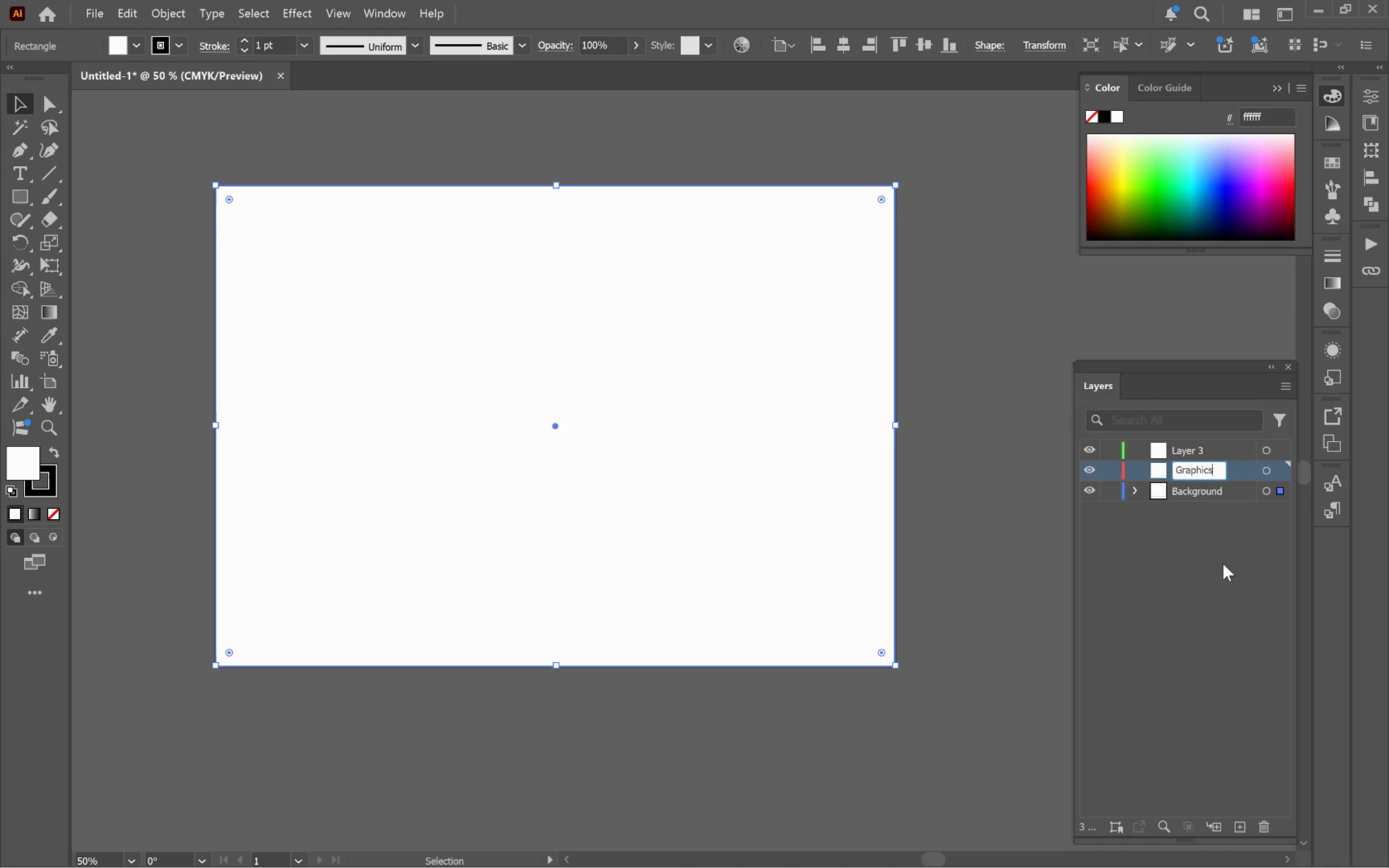 
key(Enter)
 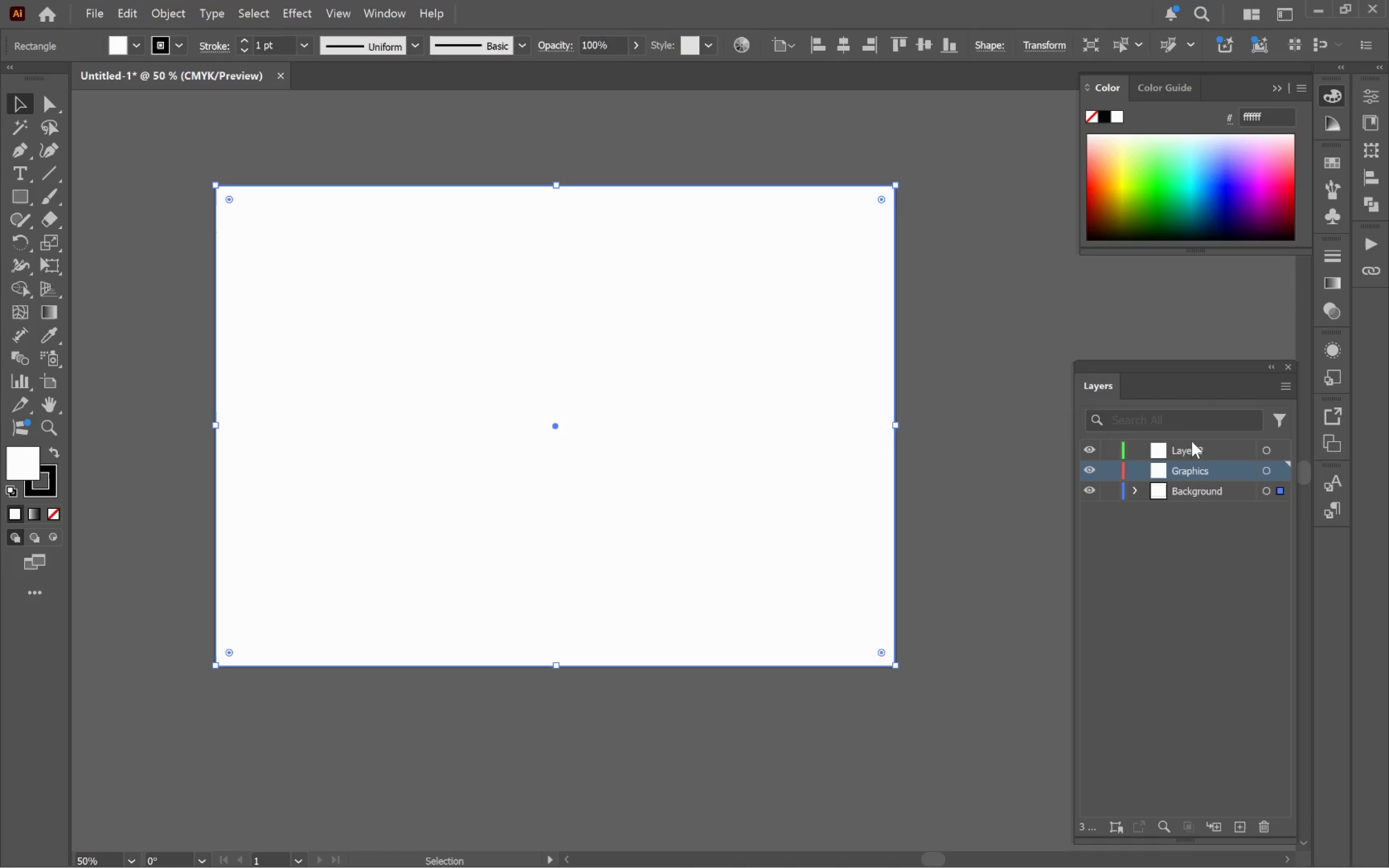 
left_click([1190, 450])
 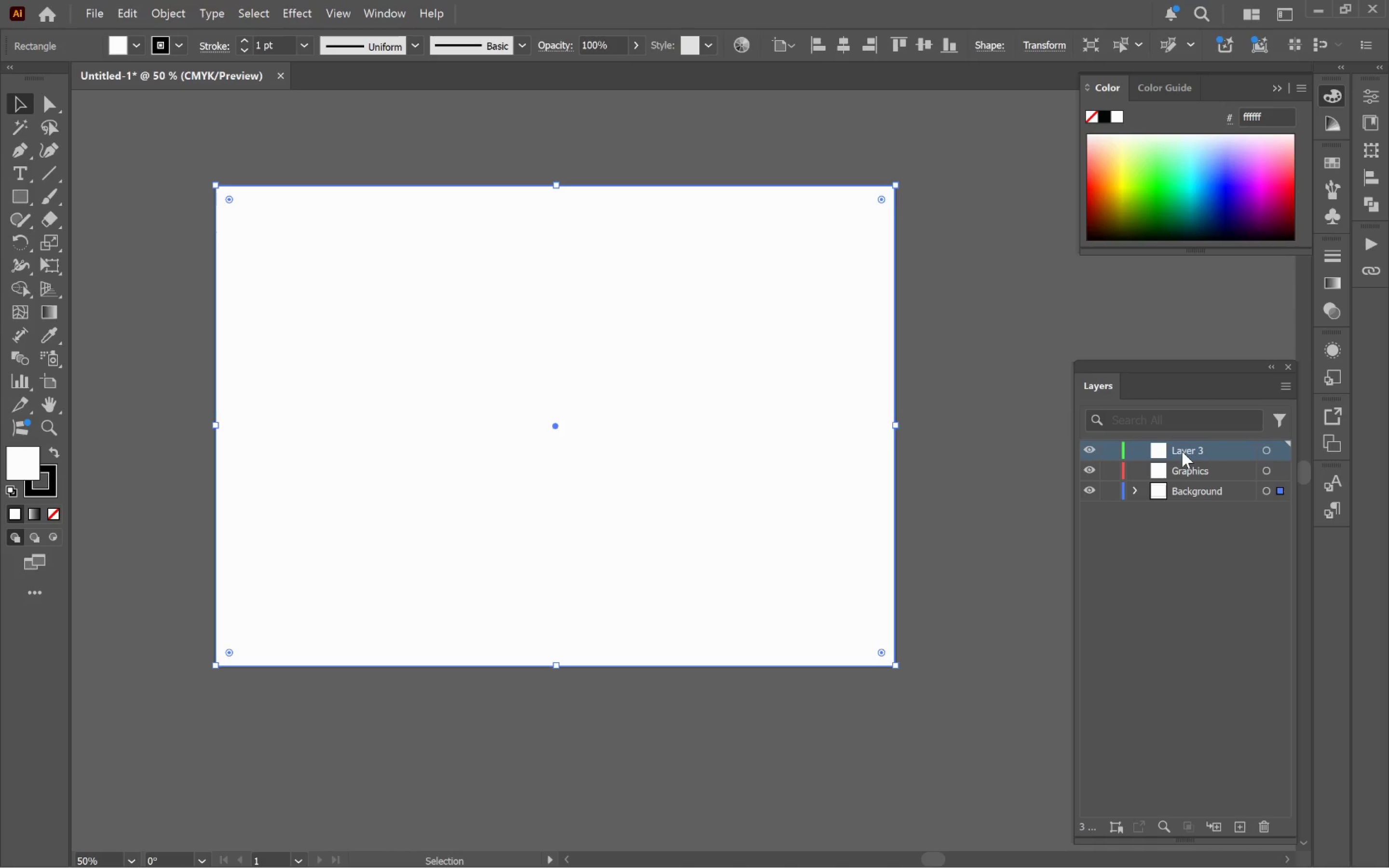 
double_click([1182, 451])
 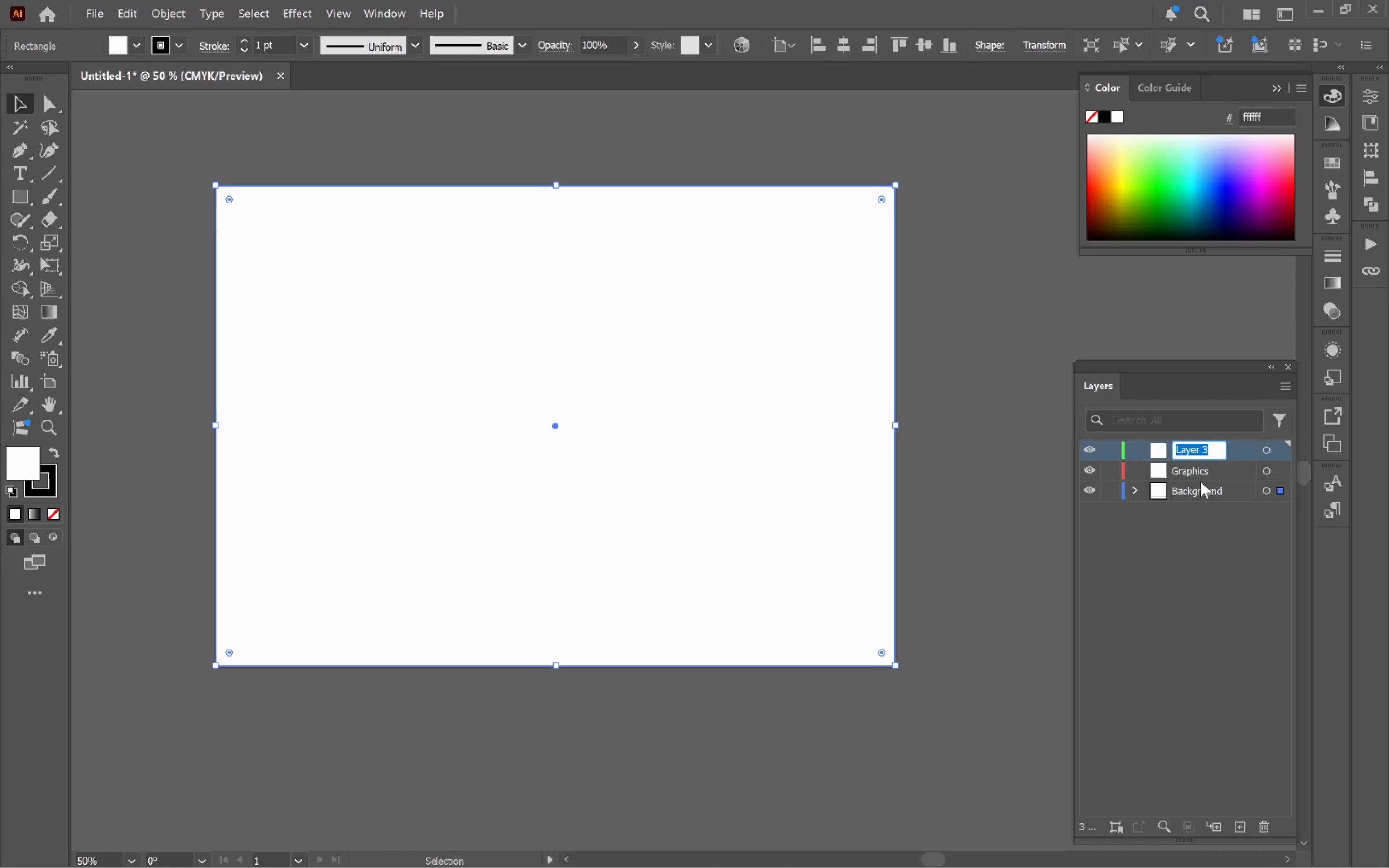 
type(Text)
 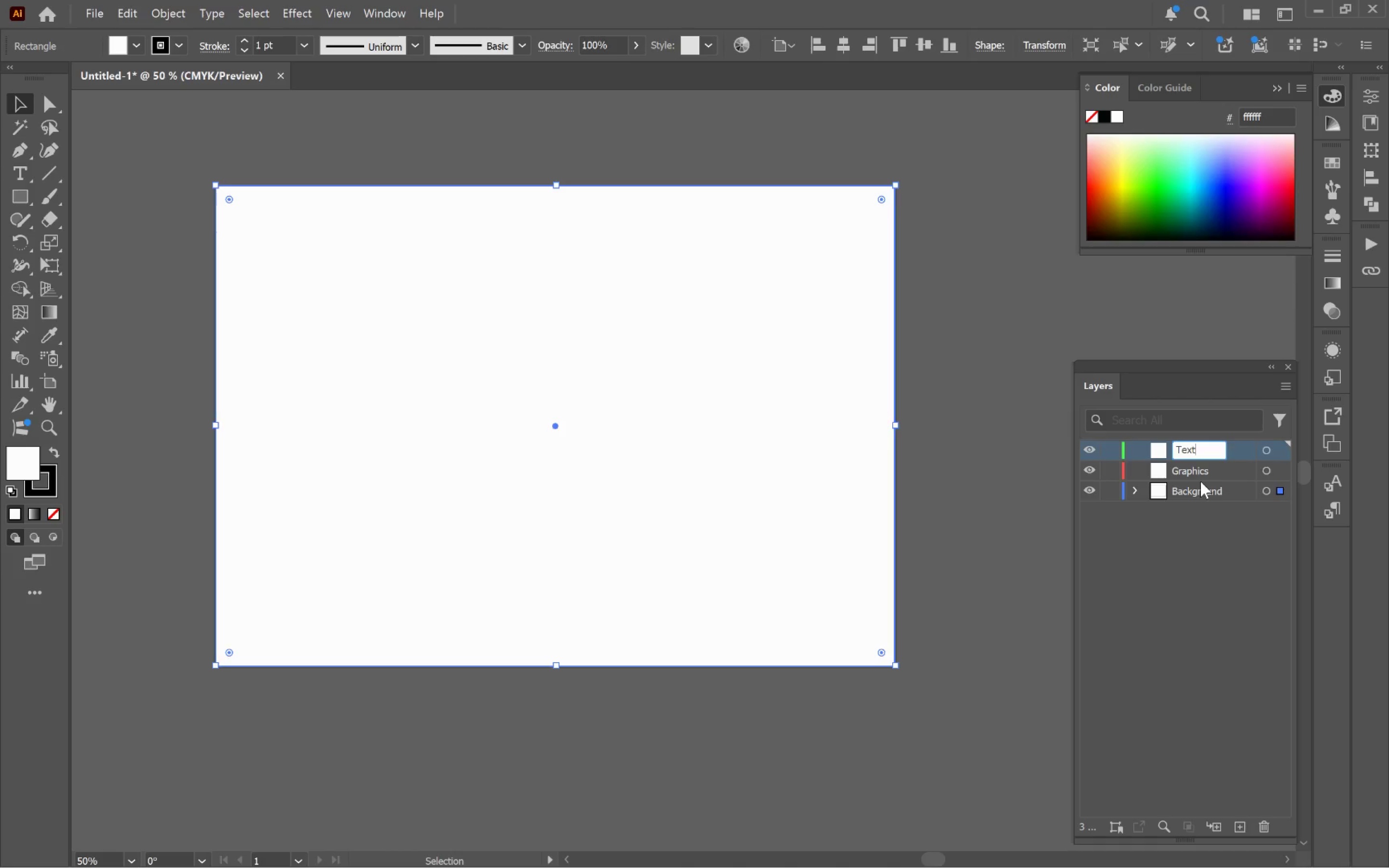 
key(Enter)
 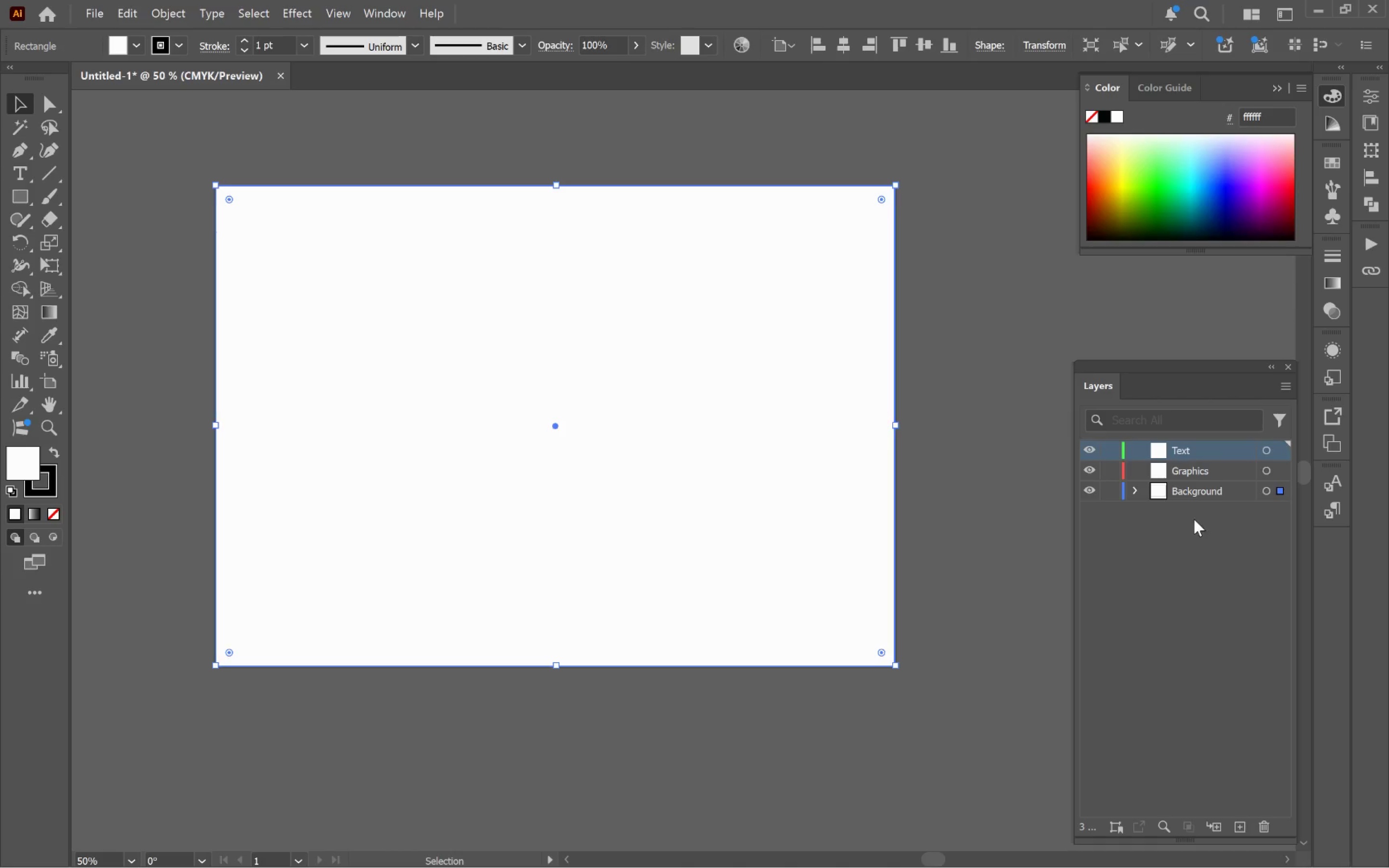 
left_click([701, 463])
 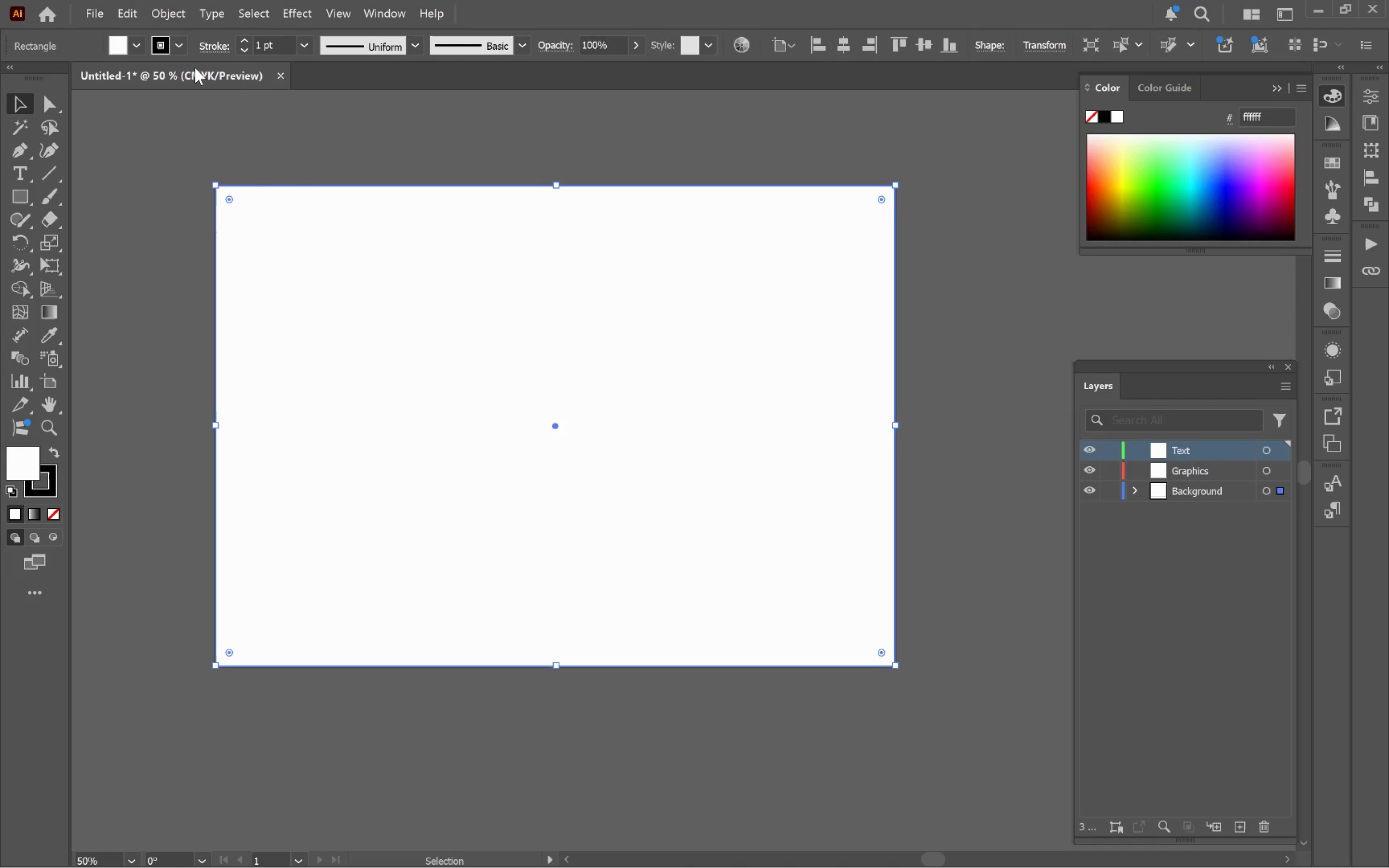 
left_click([184, 48])
 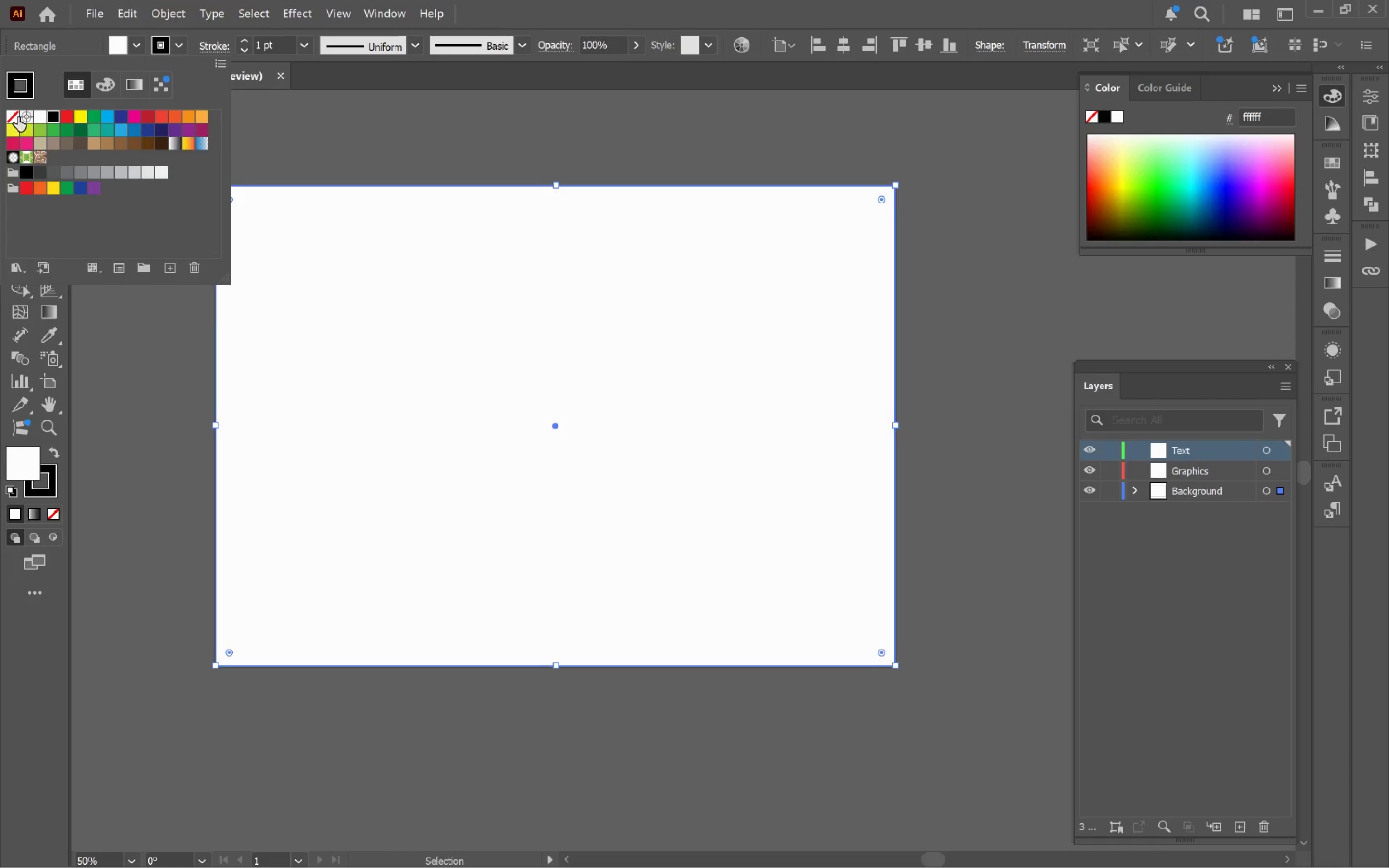 
left_click([11, 119])
 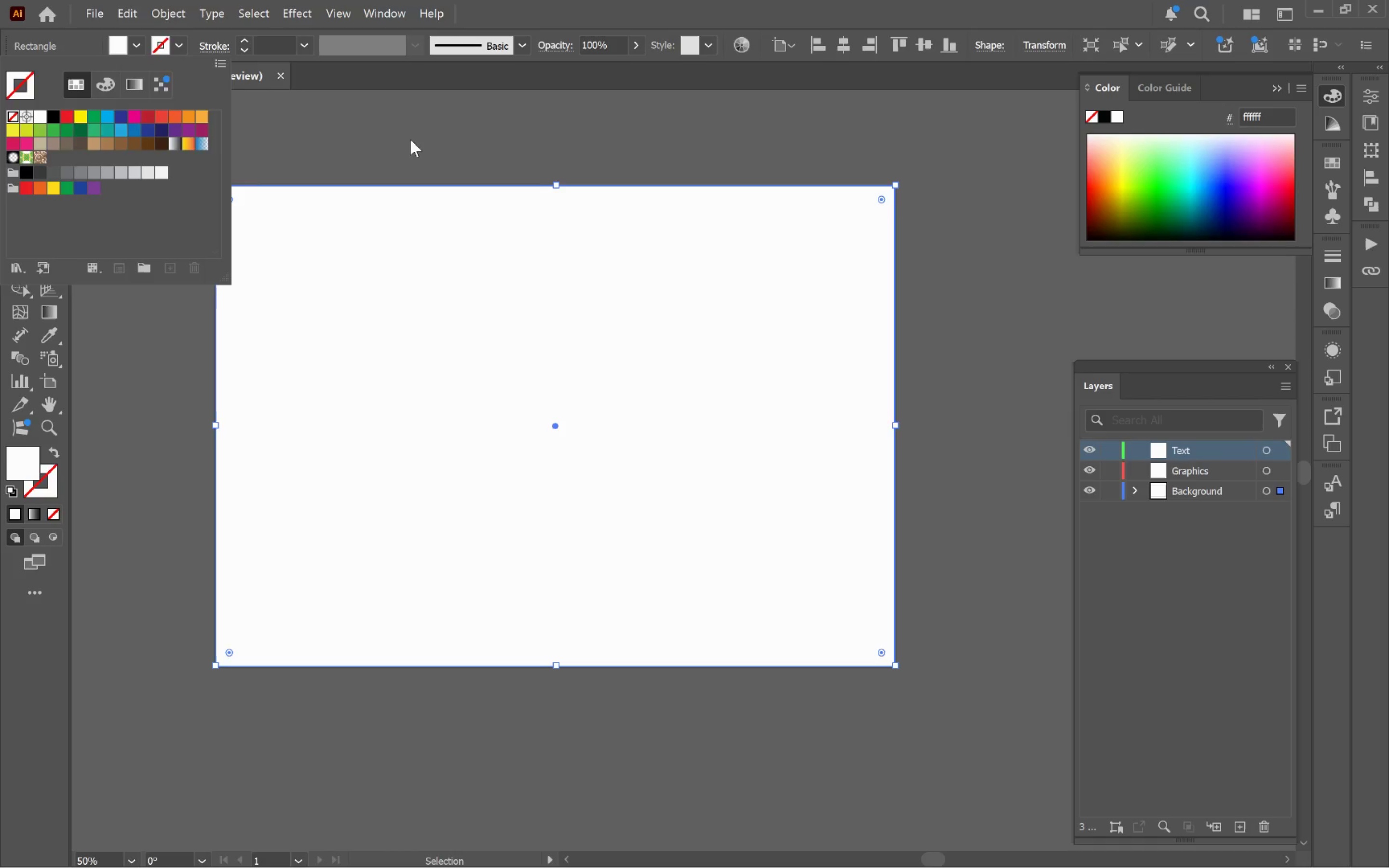 
left_click([415, 139])
 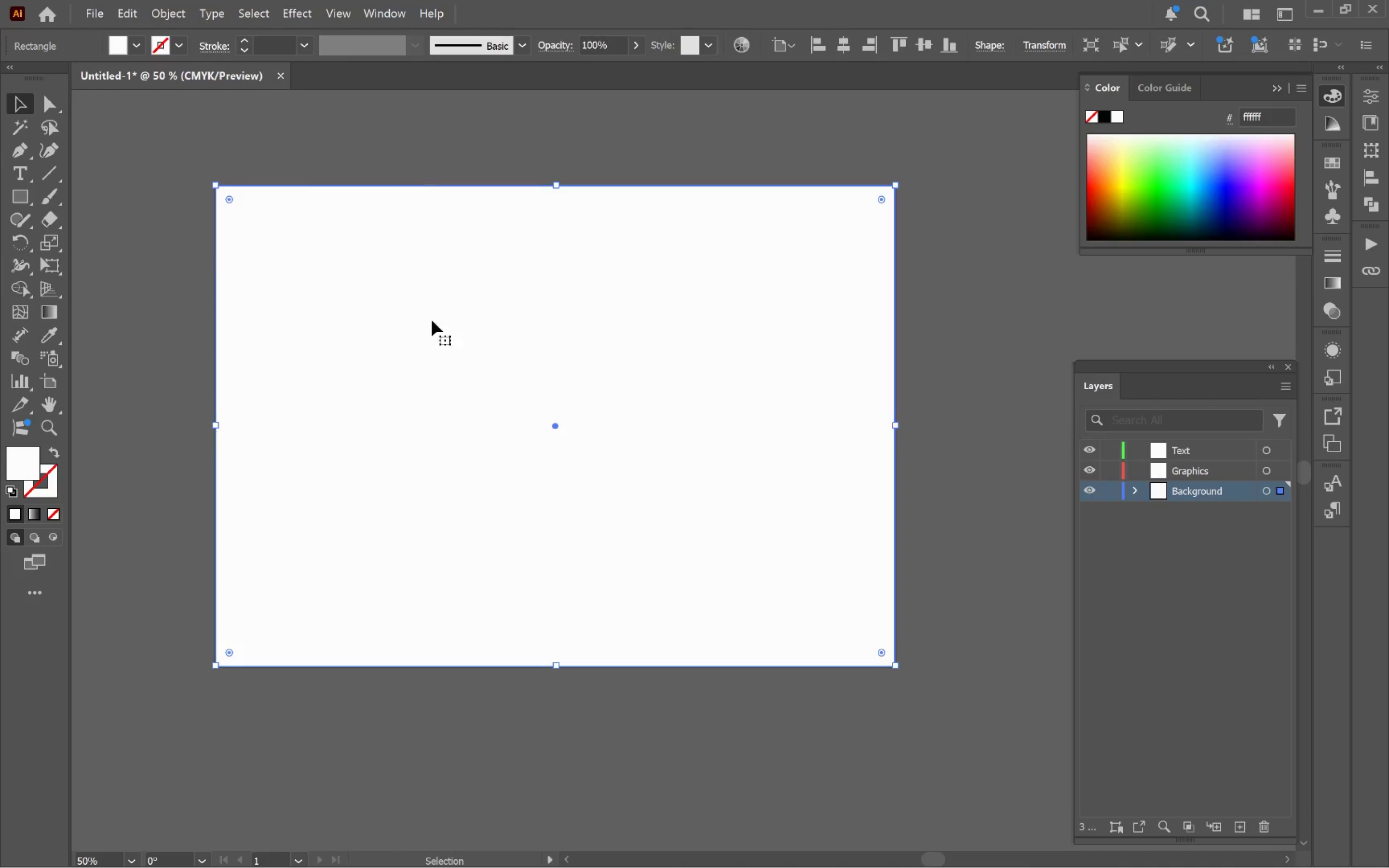 
left_click([436, 330])
 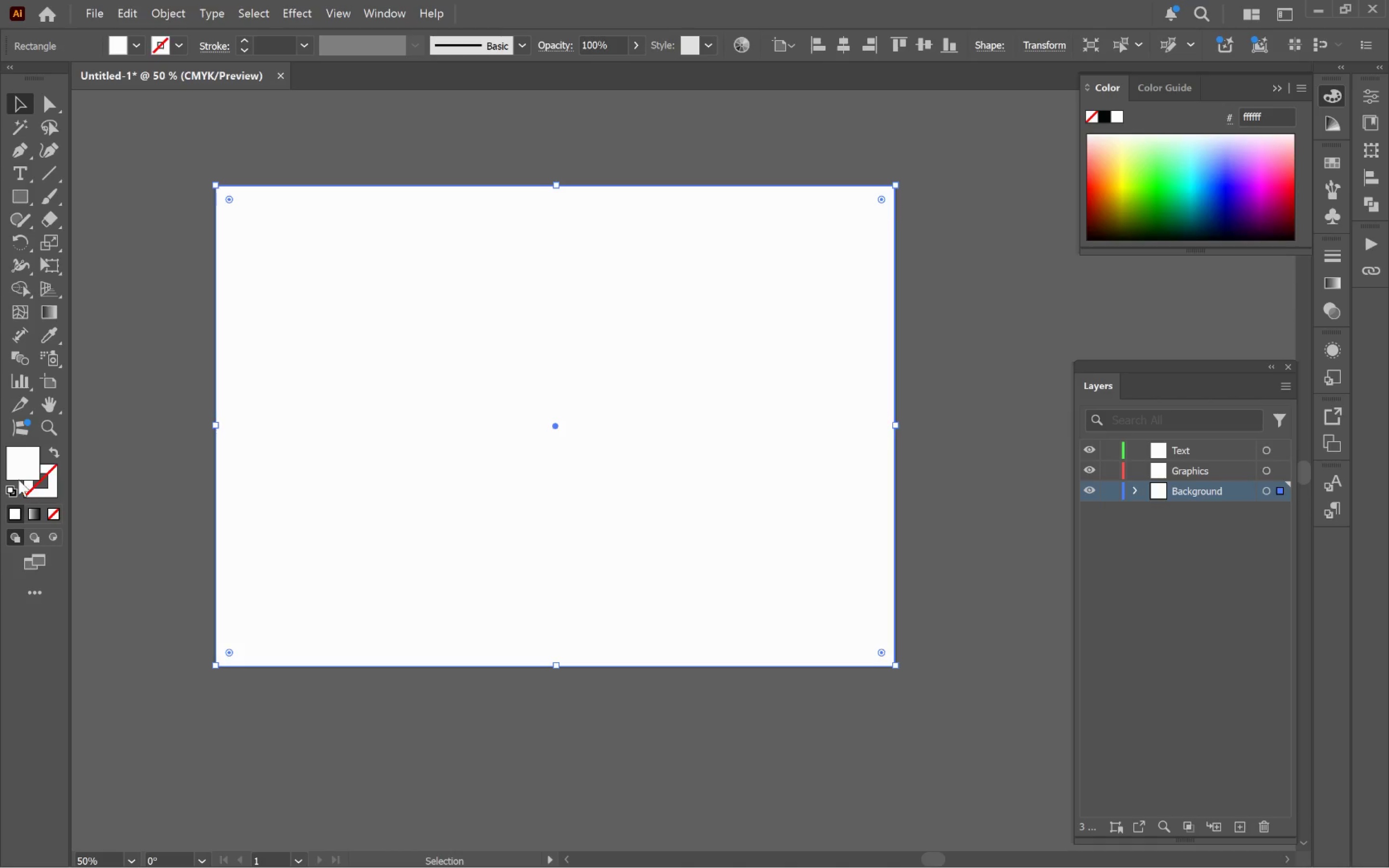 
double_click([20, 470])
 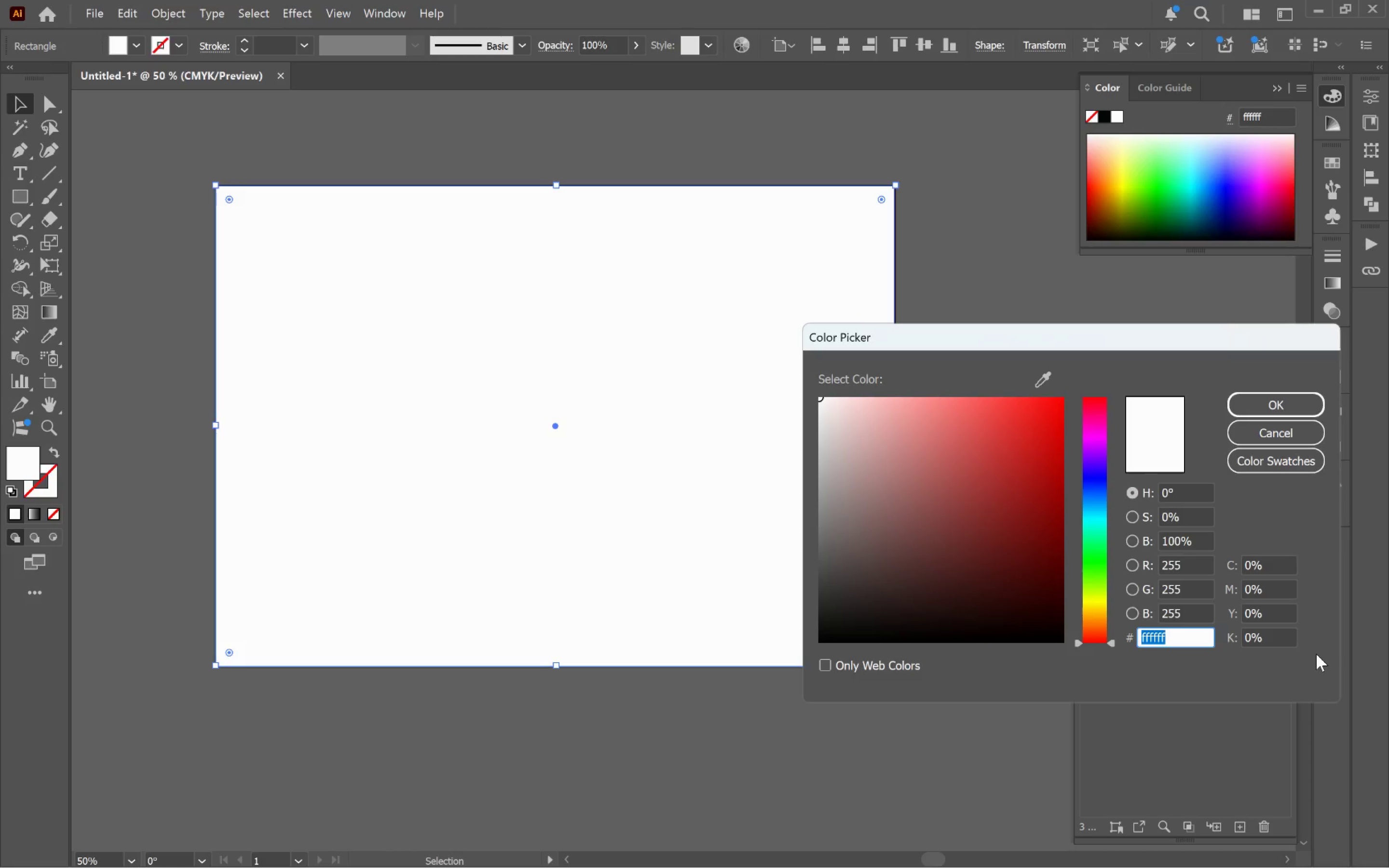 
type(002147)
key(Tab)
 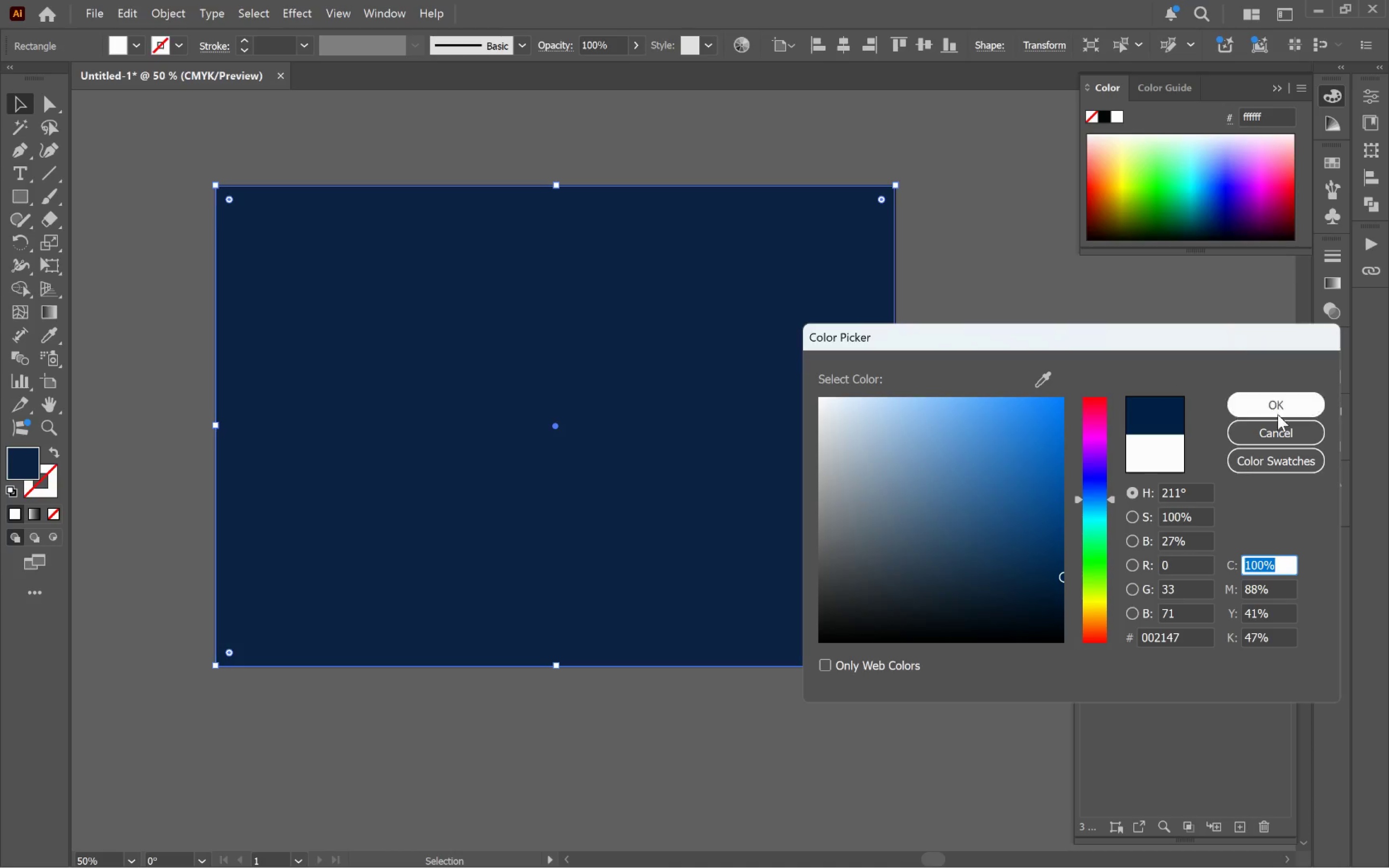 
left_click([1294, 405])
 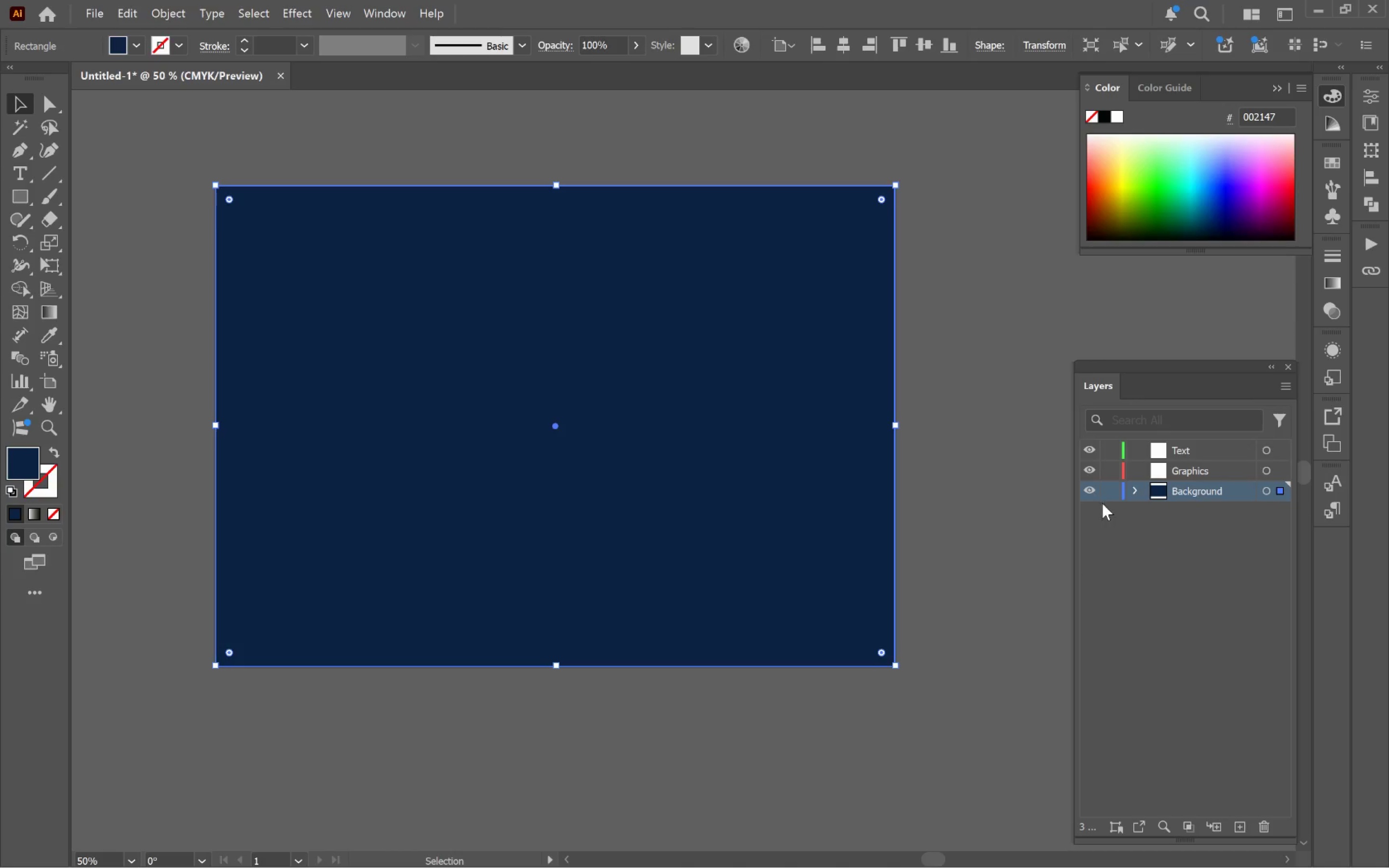 
left_click([1109, 493])
 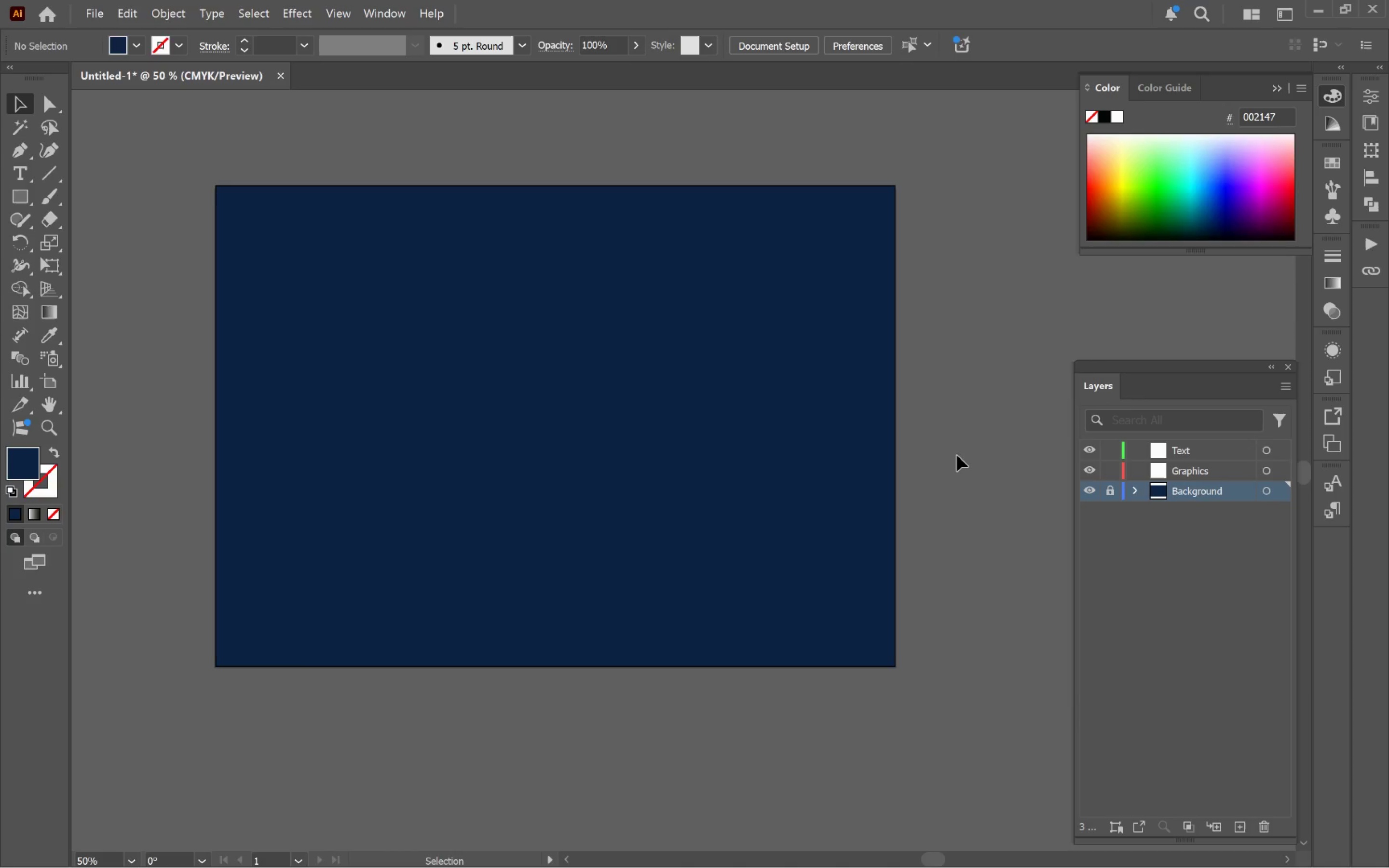 
wait(6.17)
 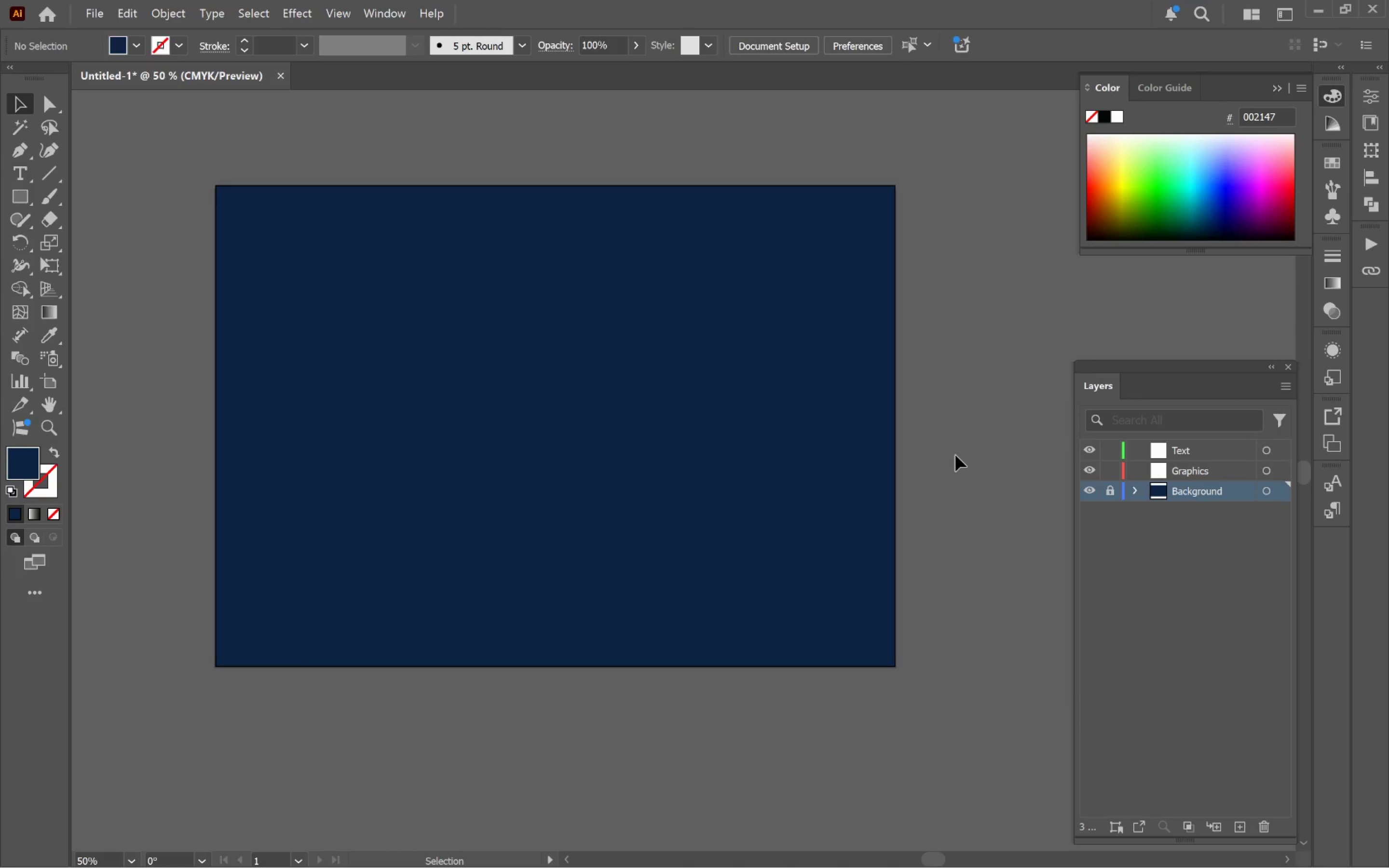 
left_click([1115, 491])
 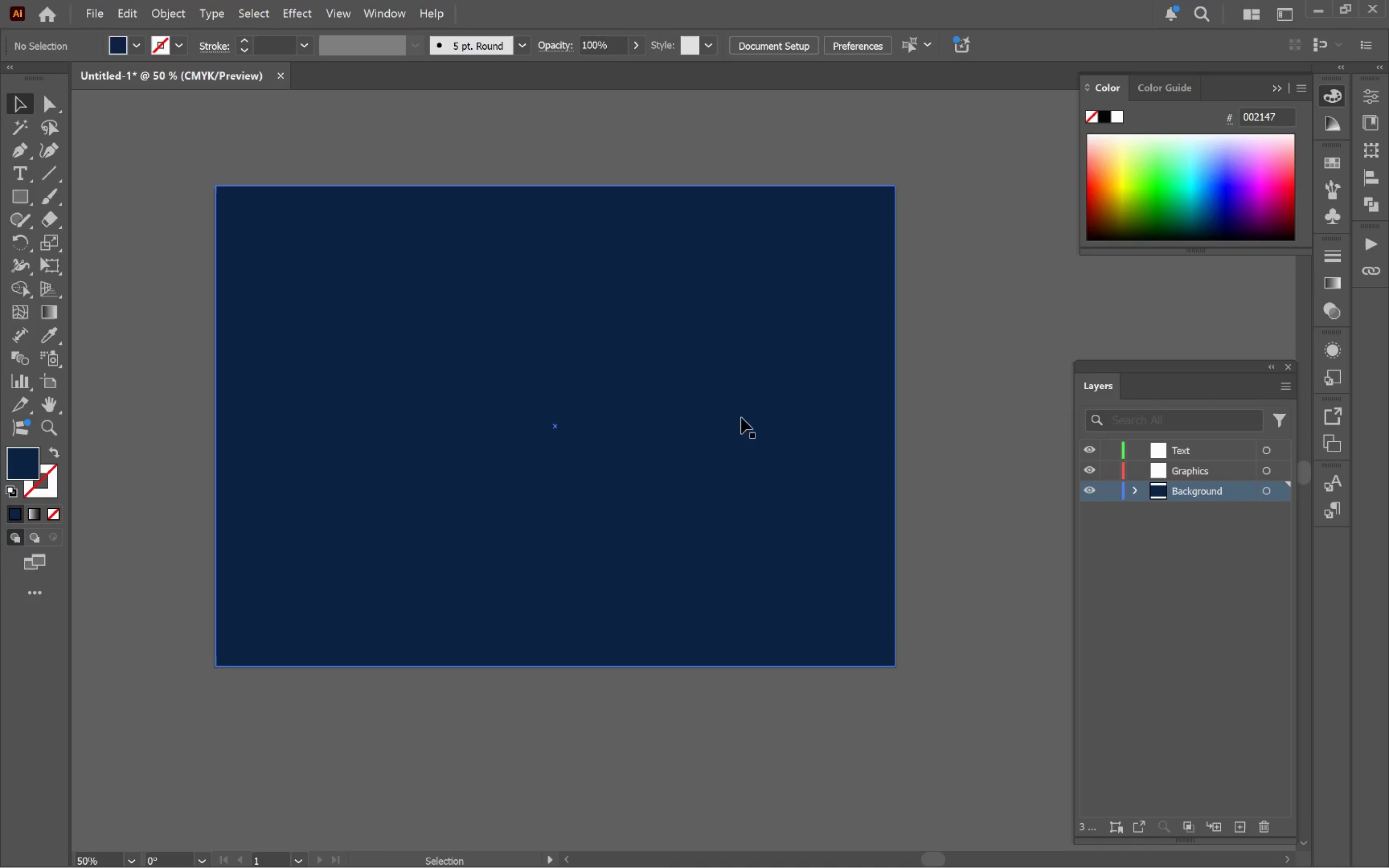 
left_click([741, 417])
 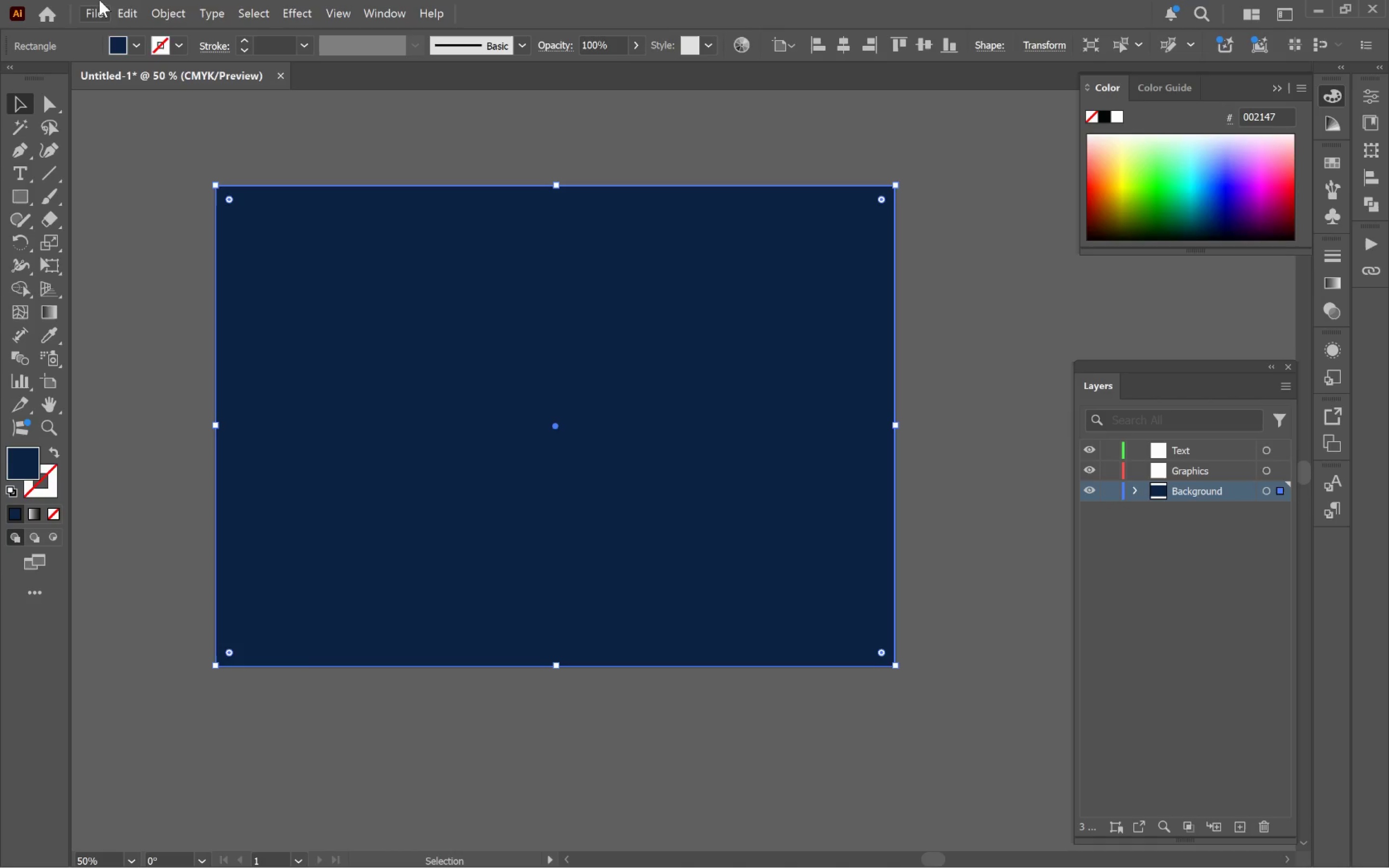 
left_click([130, 12])
 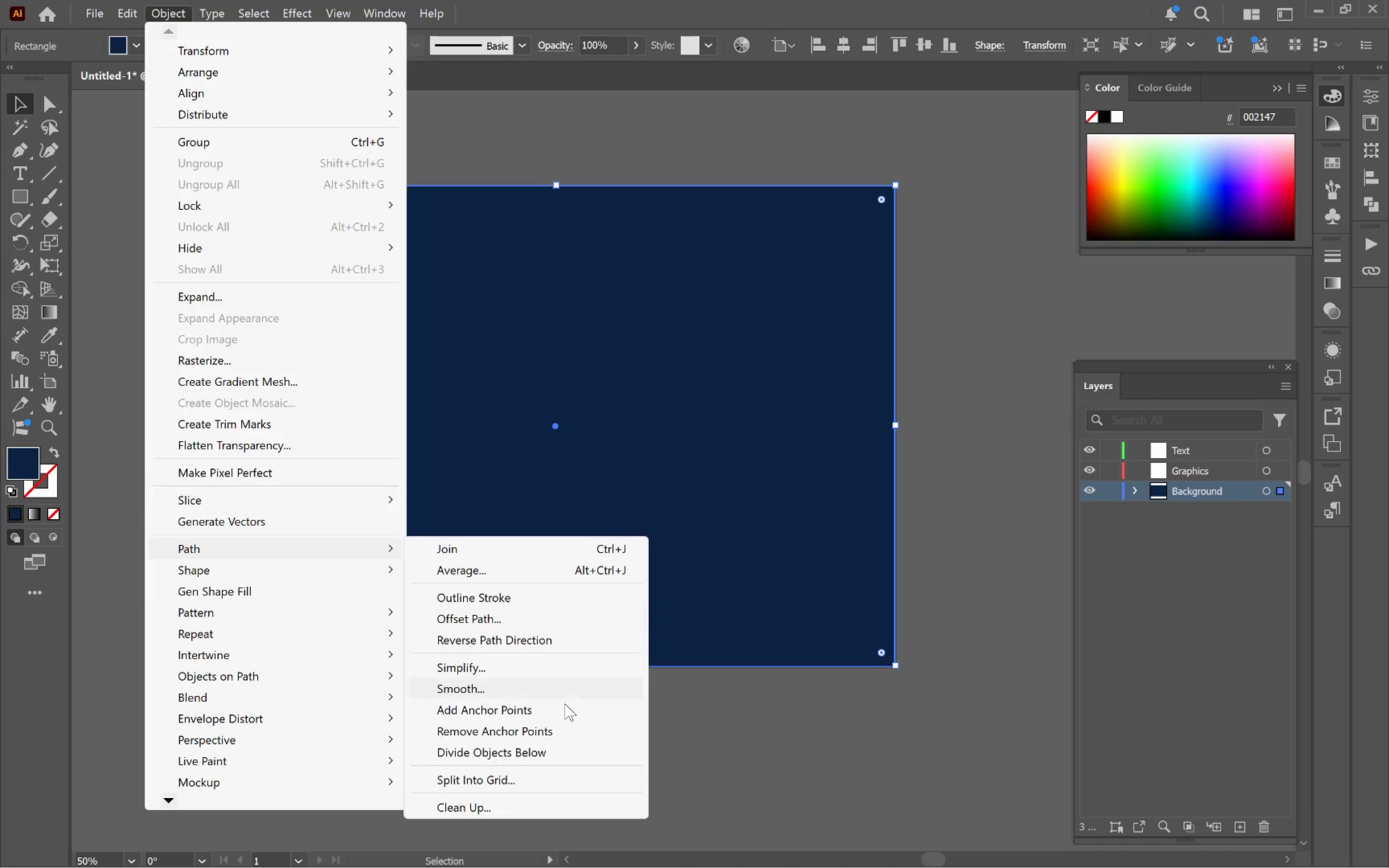 
left_click([522, 623])
 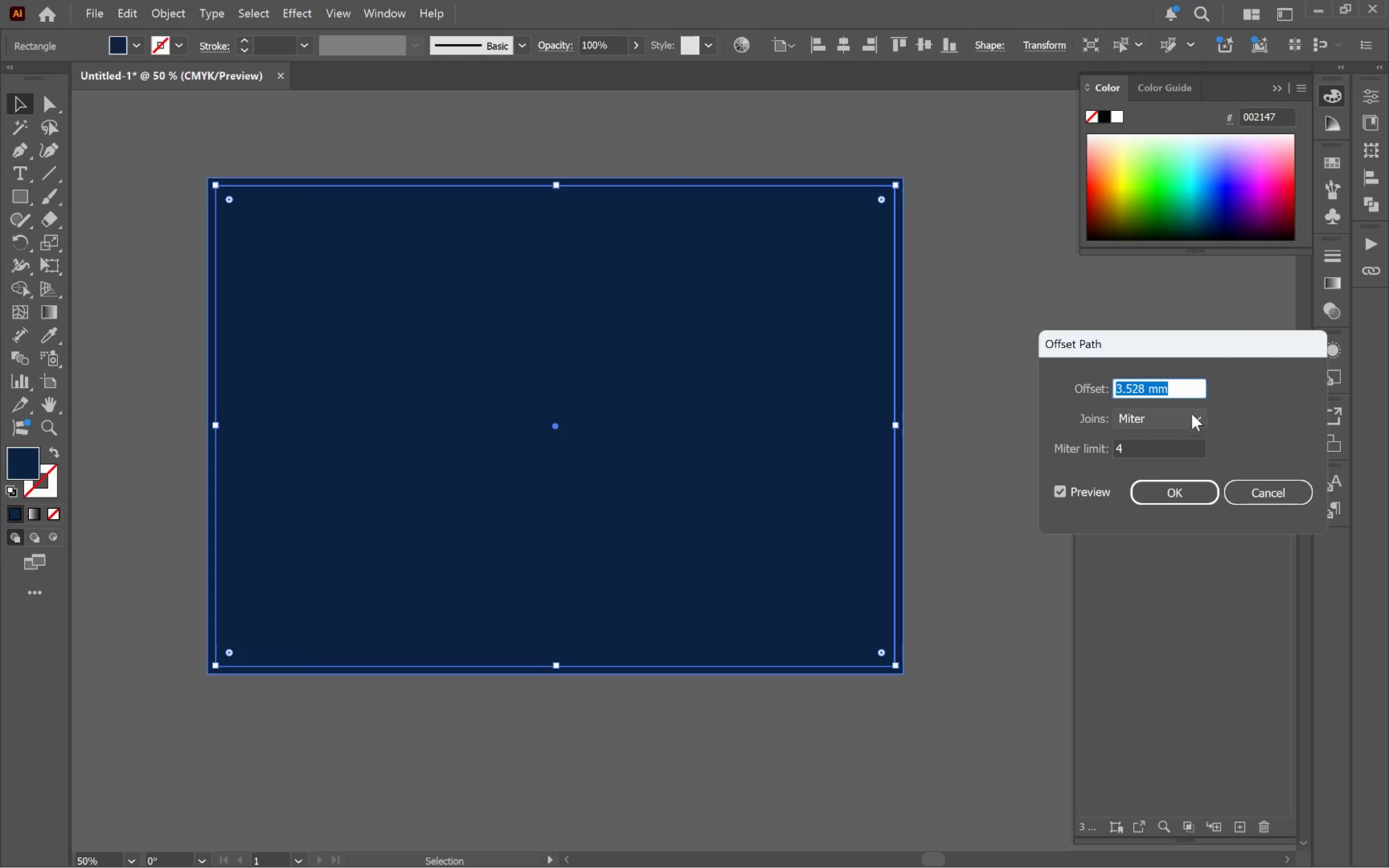 
left_click([1191, 389])
 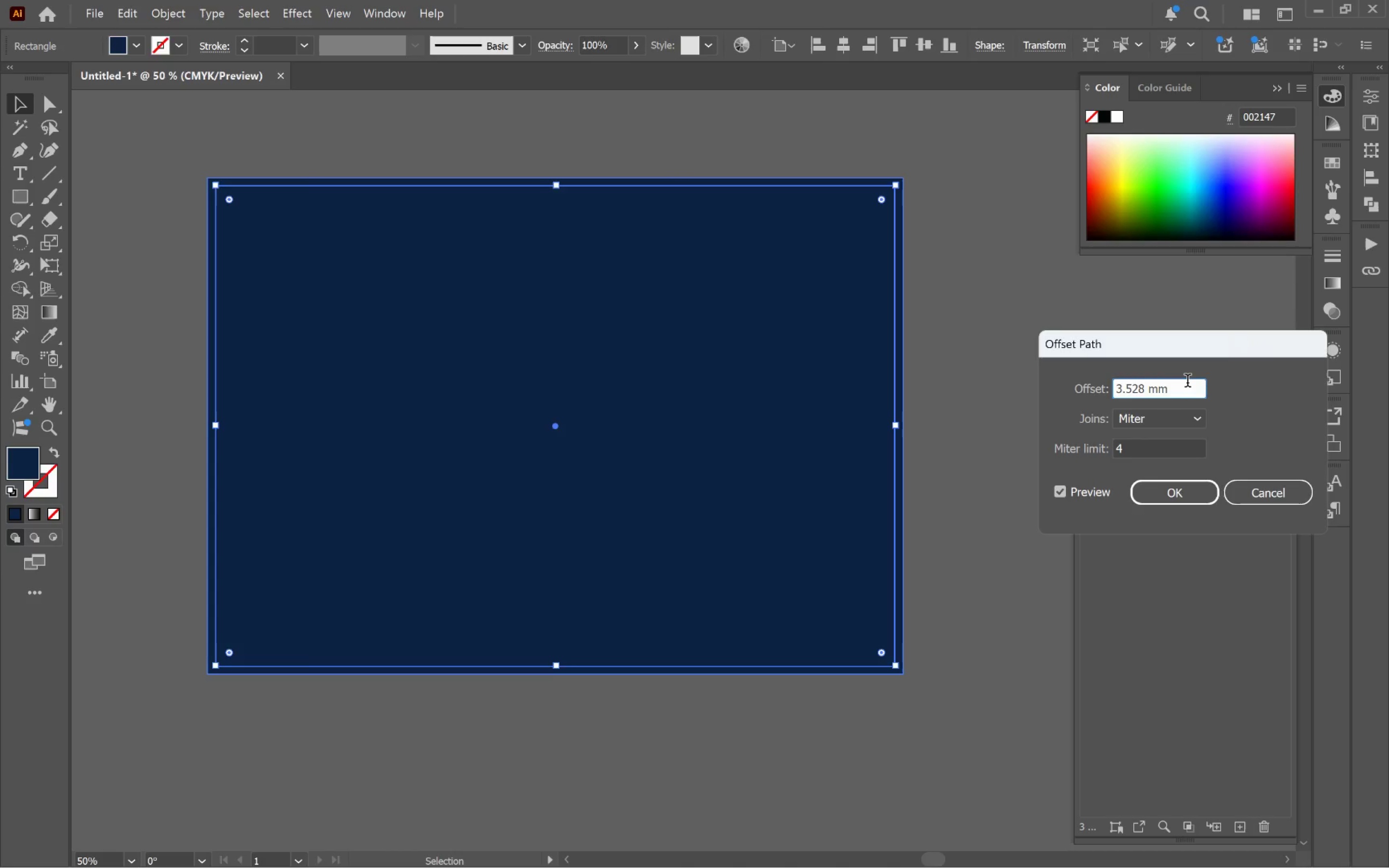 
hold_key(key=ShiftLeft, duration=1.42)
scroll: coordinate [1186, 385], scroll_direction: down, amount: 5.0
 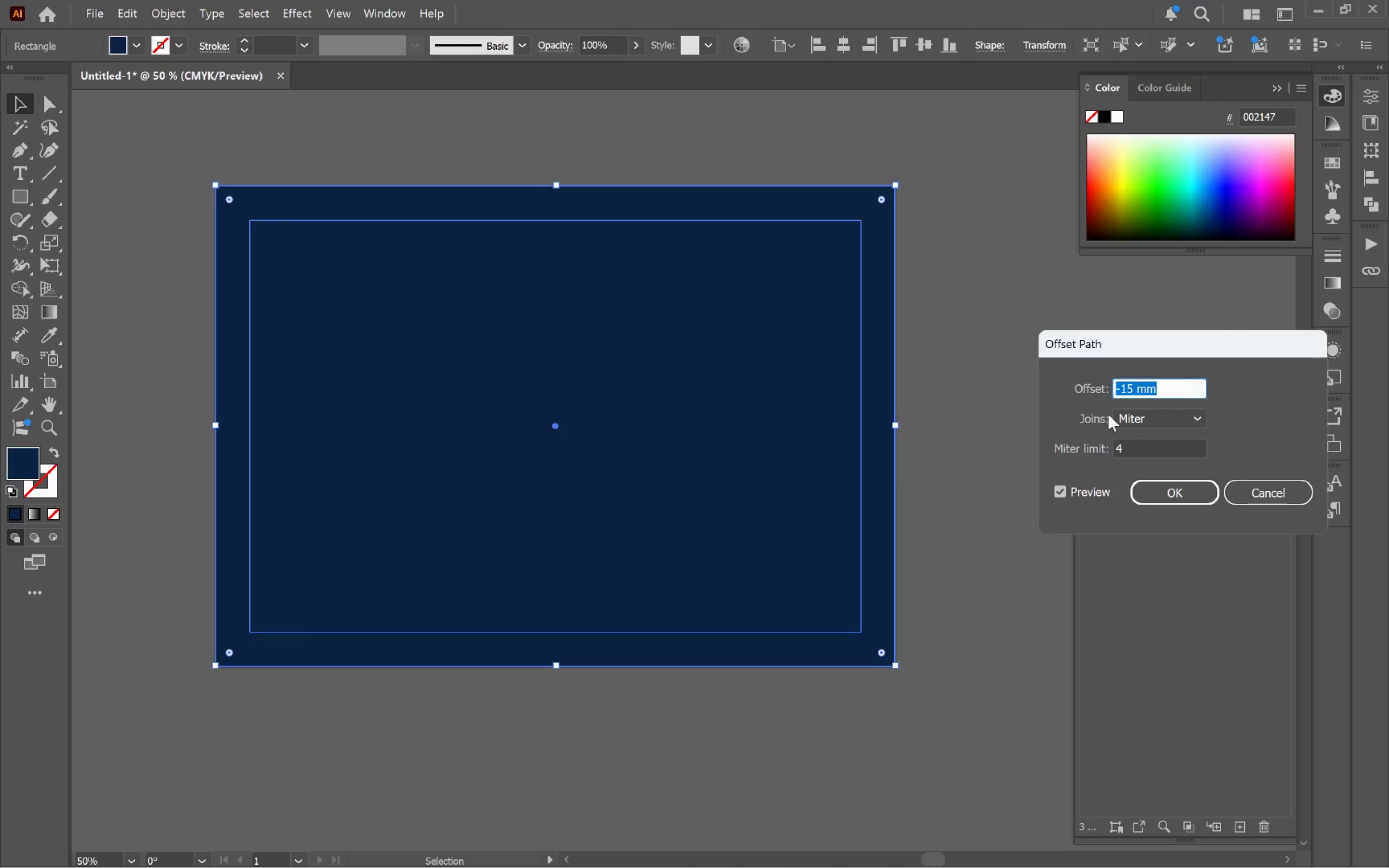 
left_click([1177, 496])
 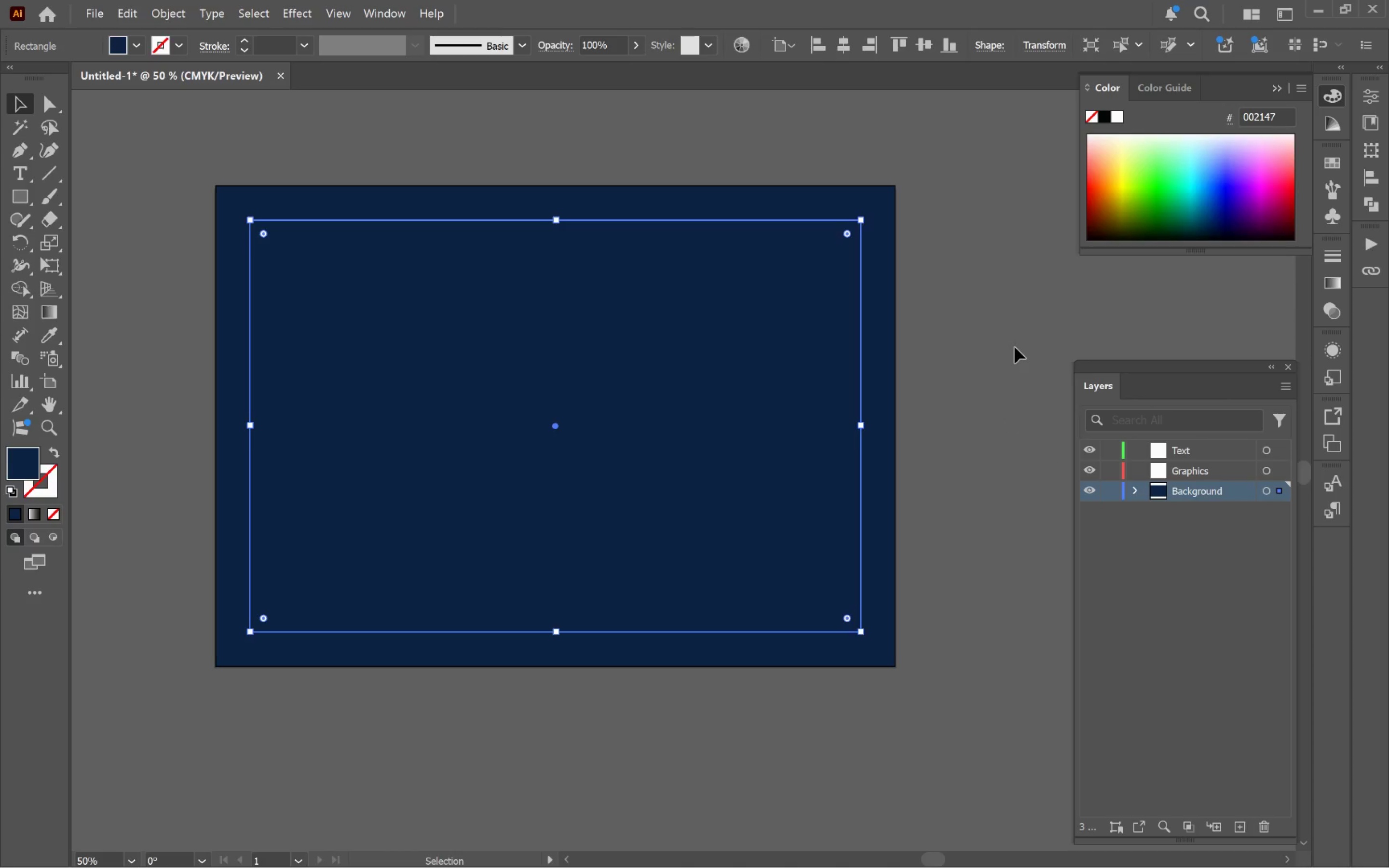 
right_click([646, 364])
 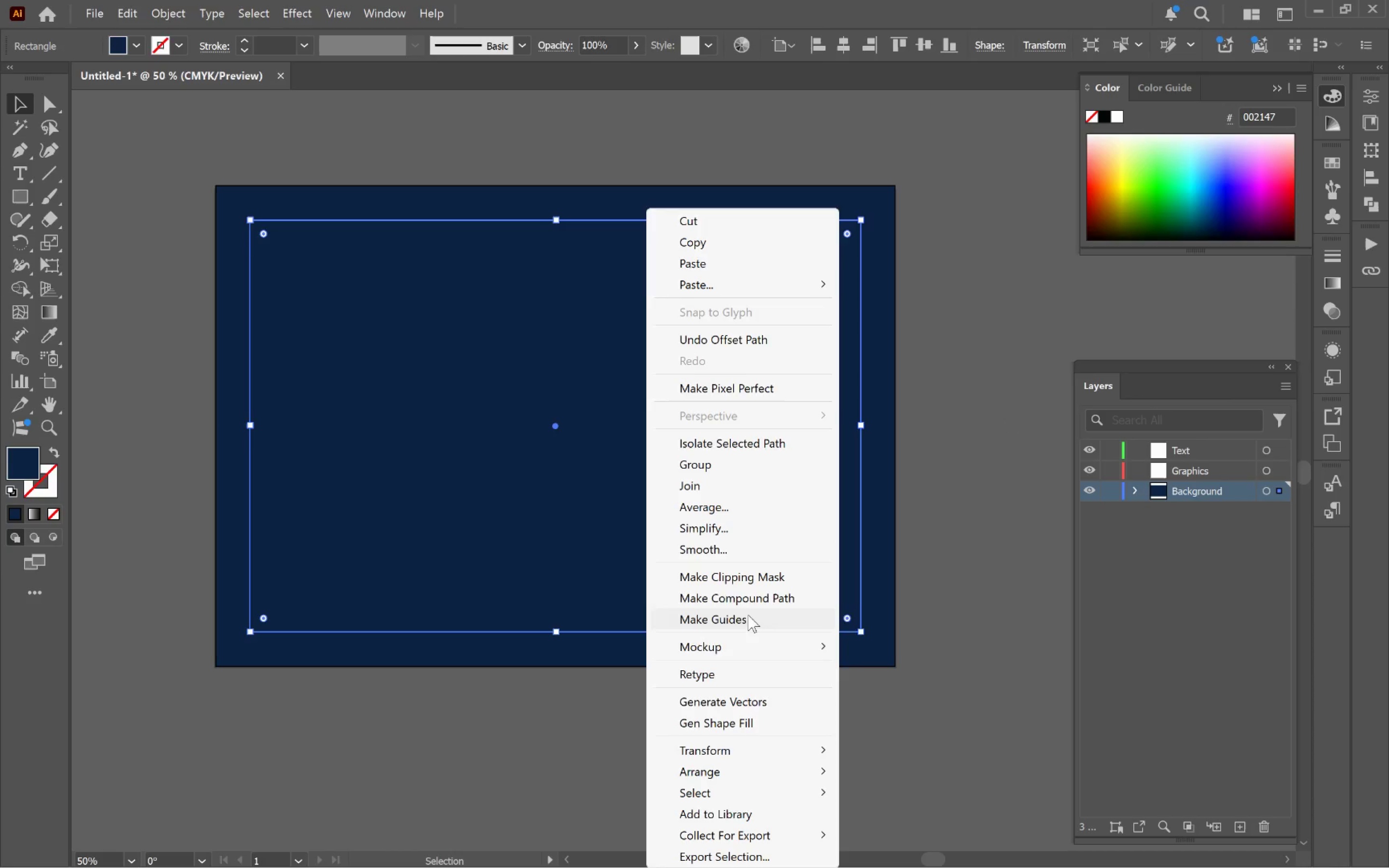 
left_click([738, 617])
 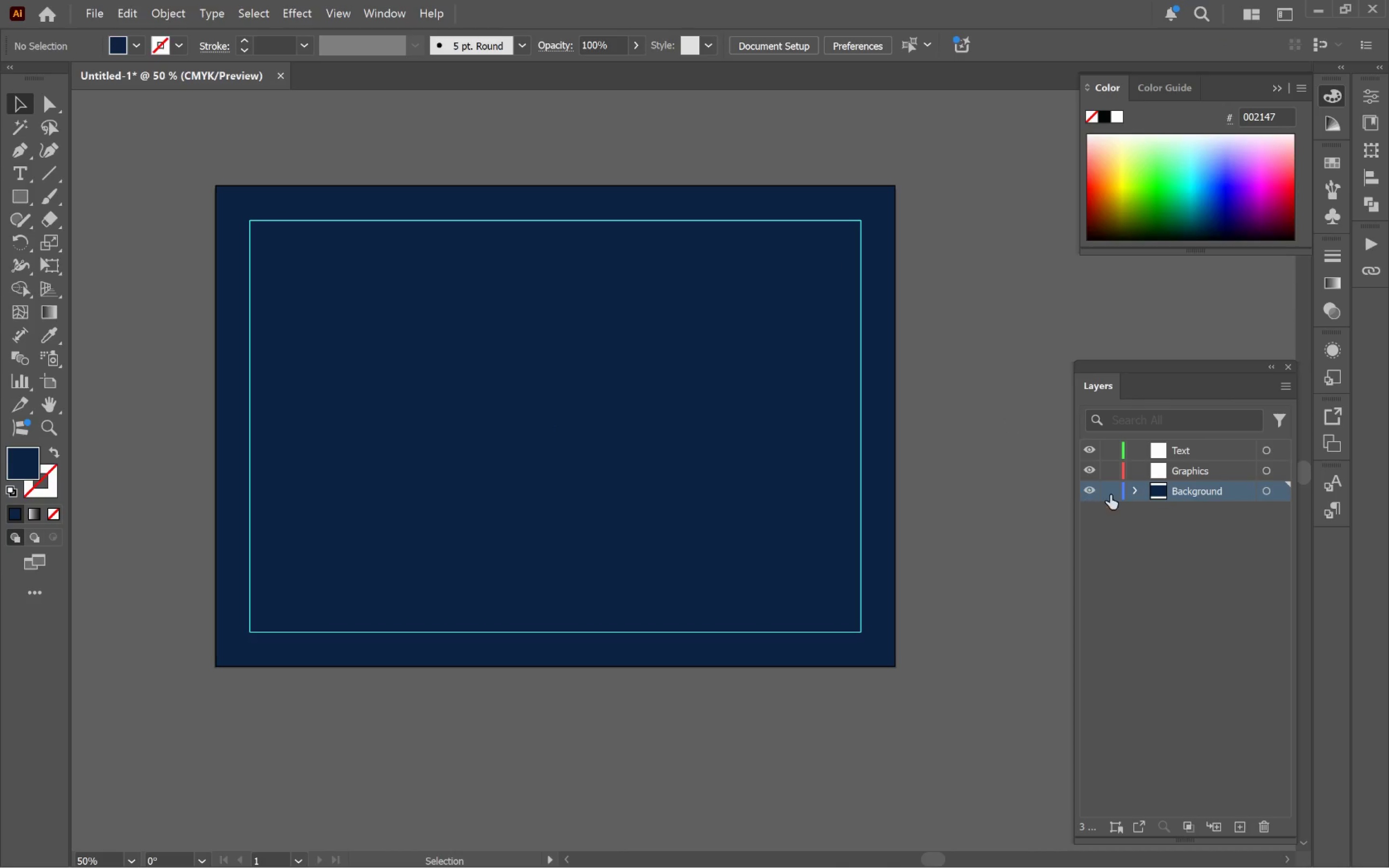 
left_click([1112, 492])
 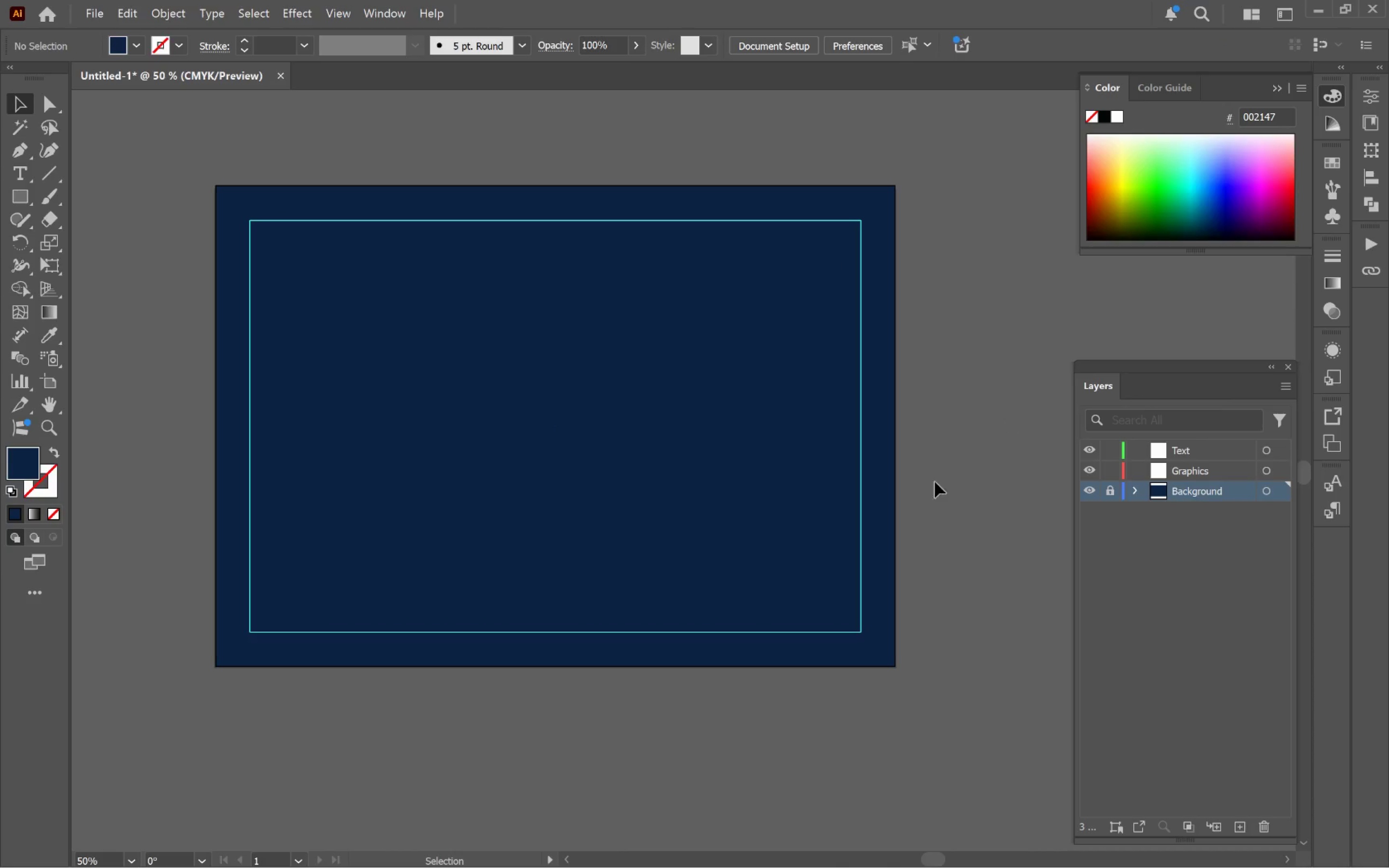 
left_click([930, 475])
 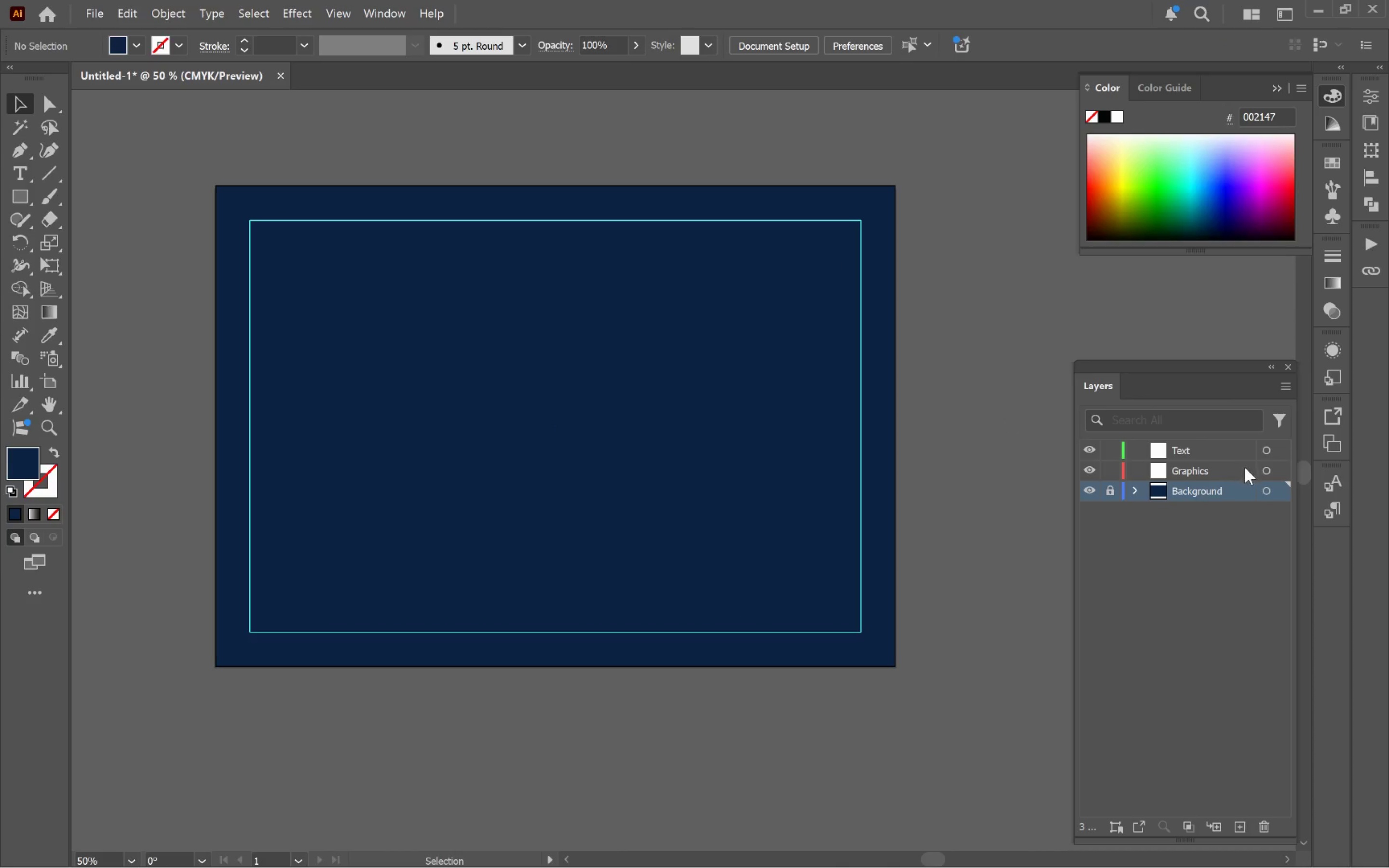 
left_click([1227, 470])
 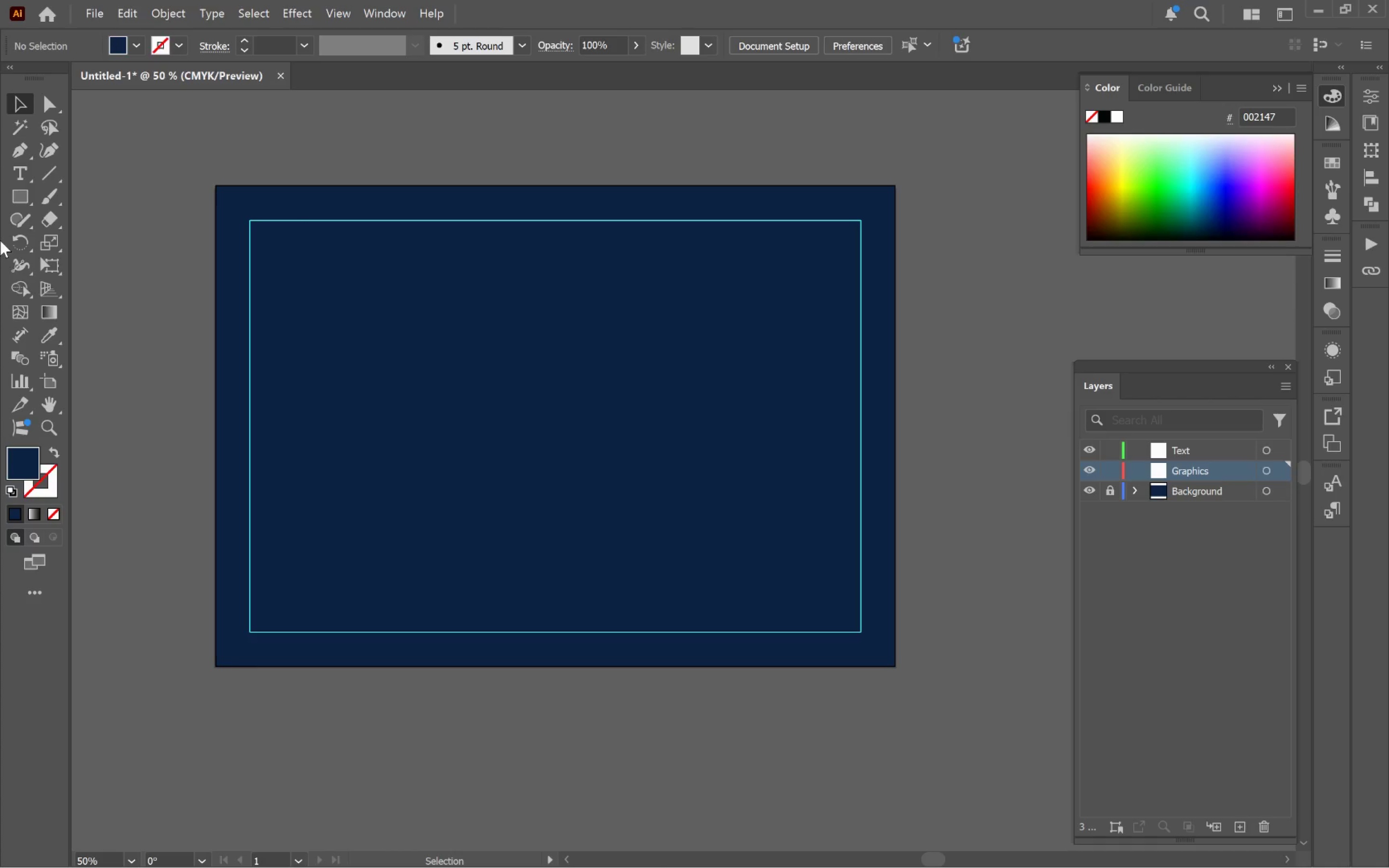 
wait(5.45)
 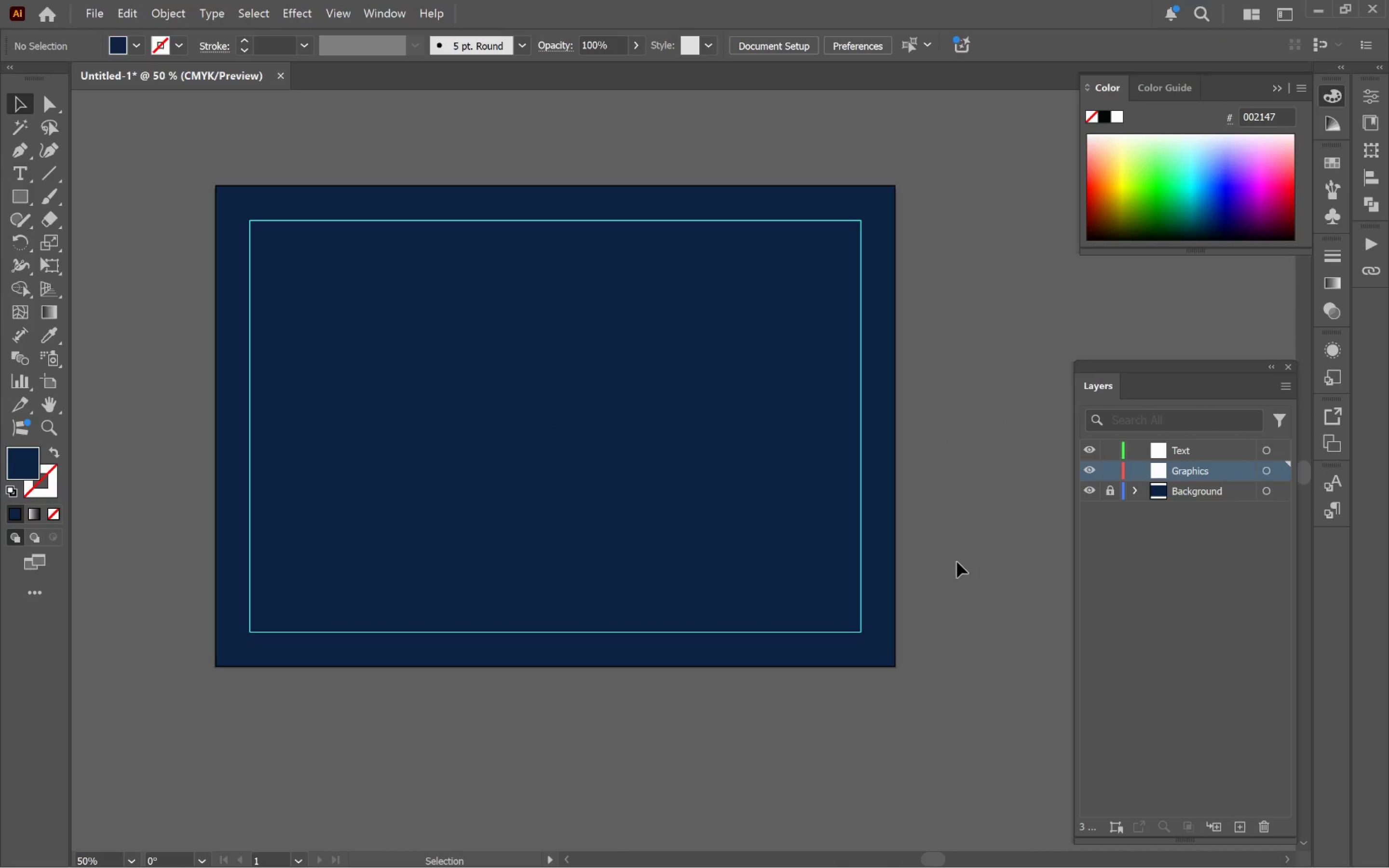 
left_click_drag(start_coordinate=[19, 203], to_coordinate=[85, 247])
 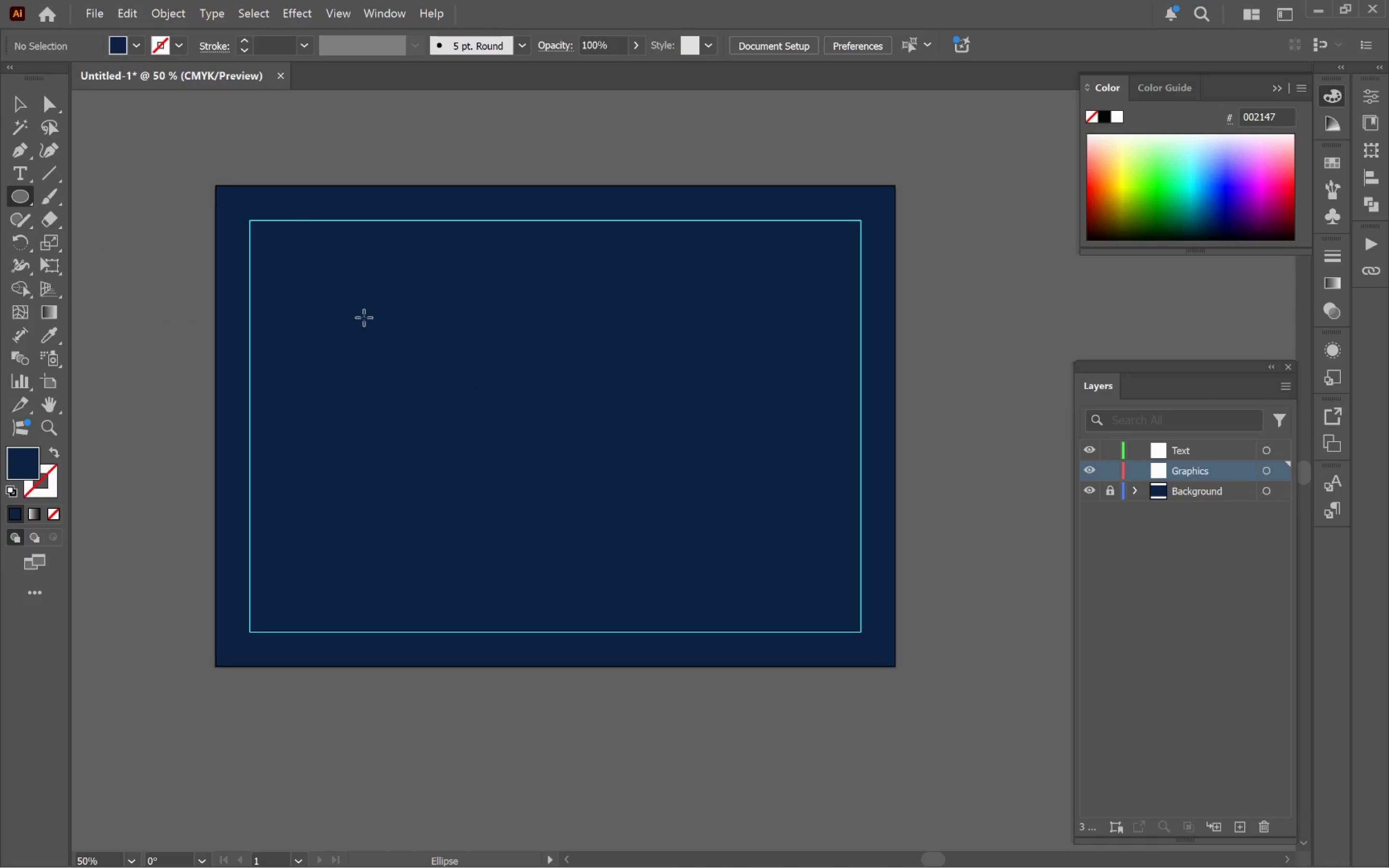 
left_click_drag(start_coordinate=[365, 317], to_coordinate=[446, 397])
 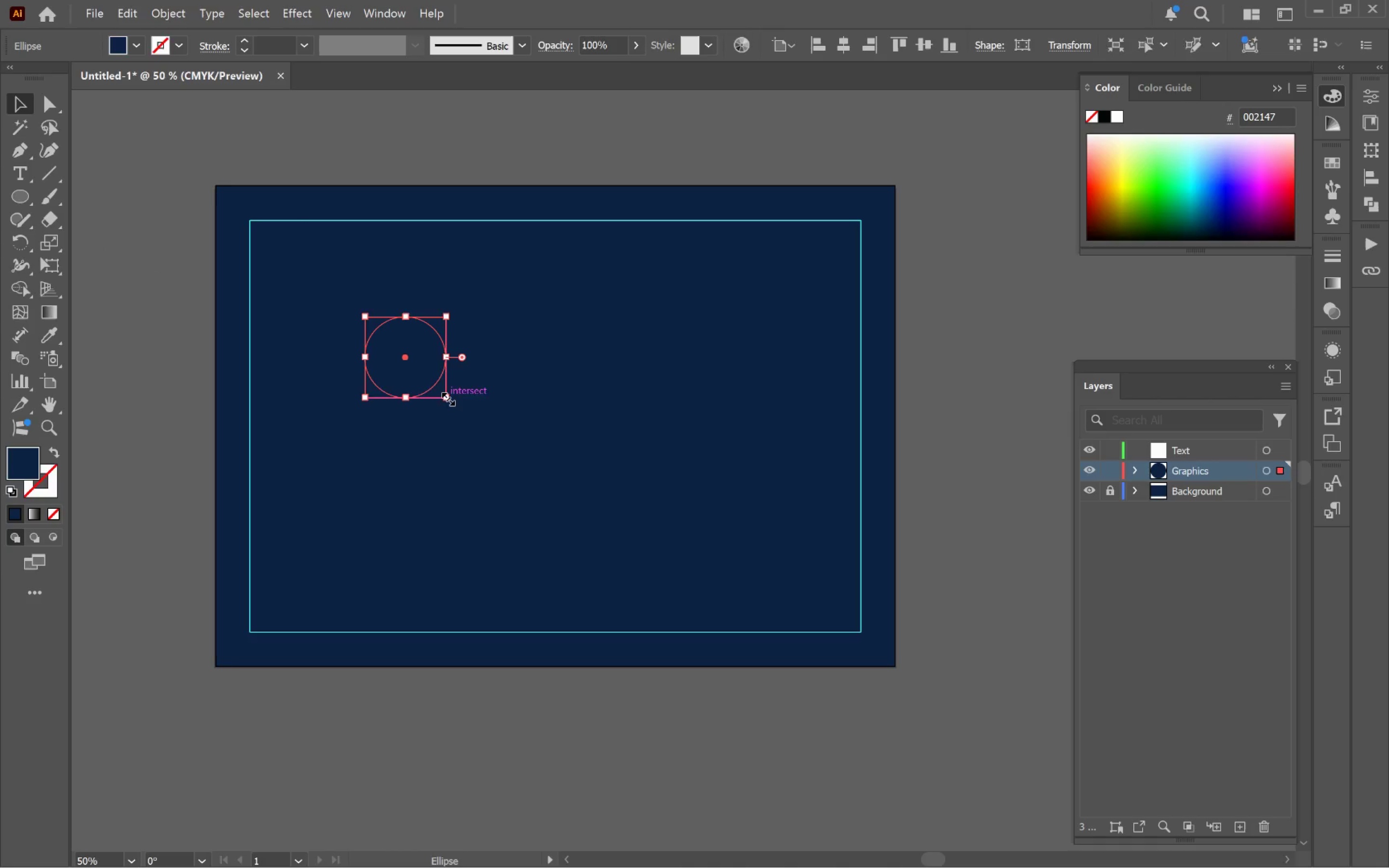 
hold_key(key=ShiftLeft, duration=1.03)
 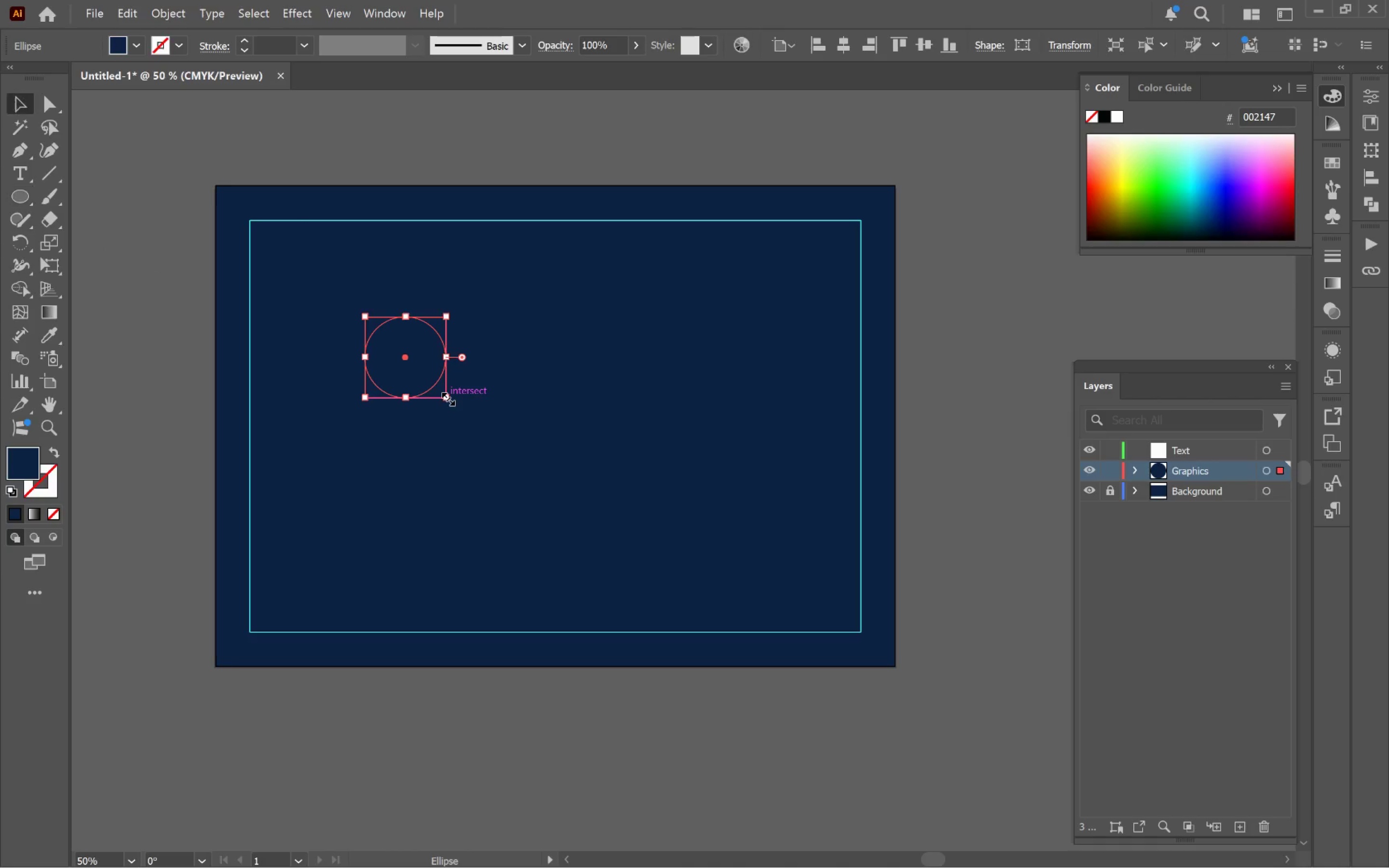 
key(V)
 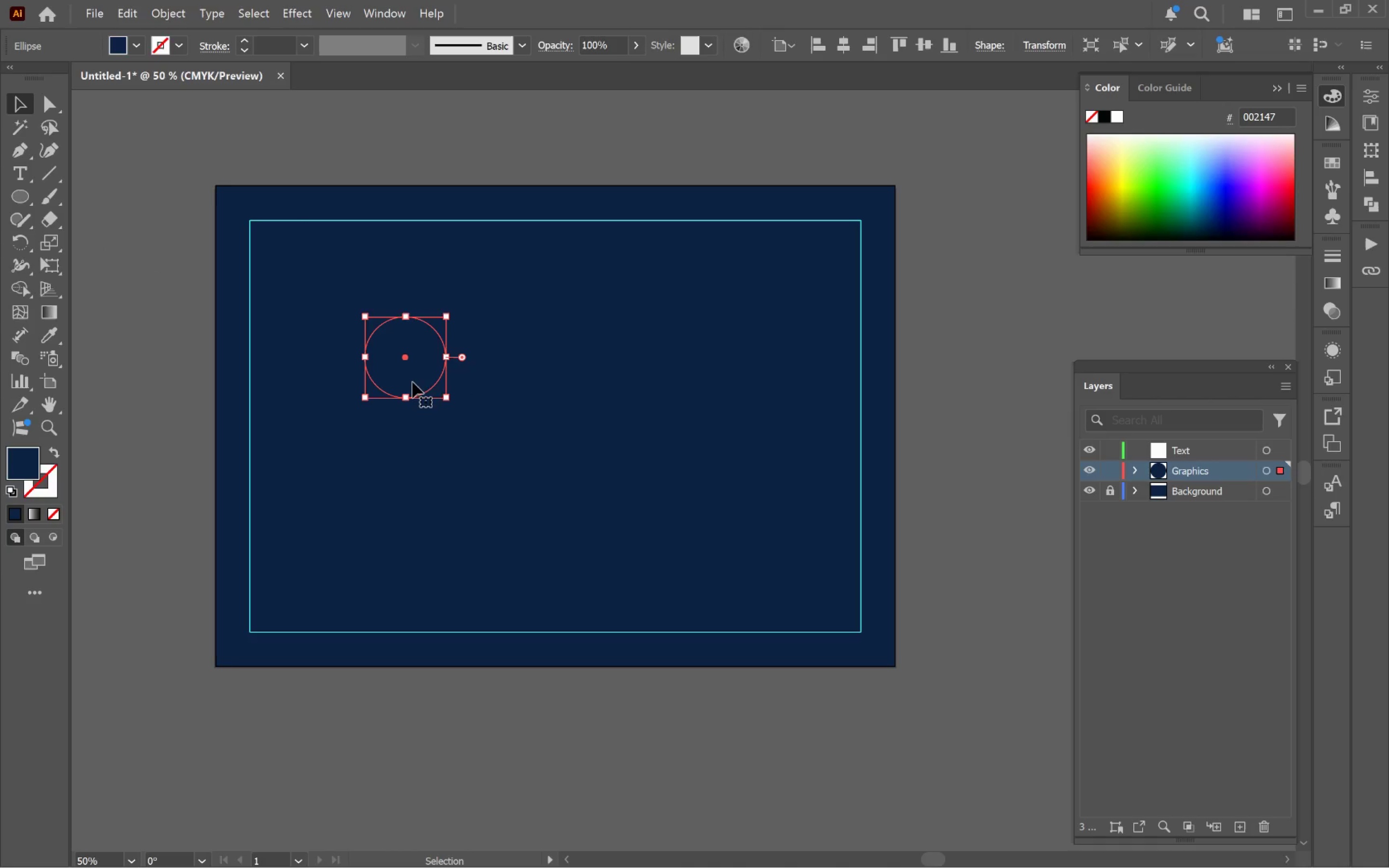 
hold_key(key=AltLeft, duration=0.92)
left_click_drag(start_coordinate=[408, 375], to_coordinate=[495, 376])
 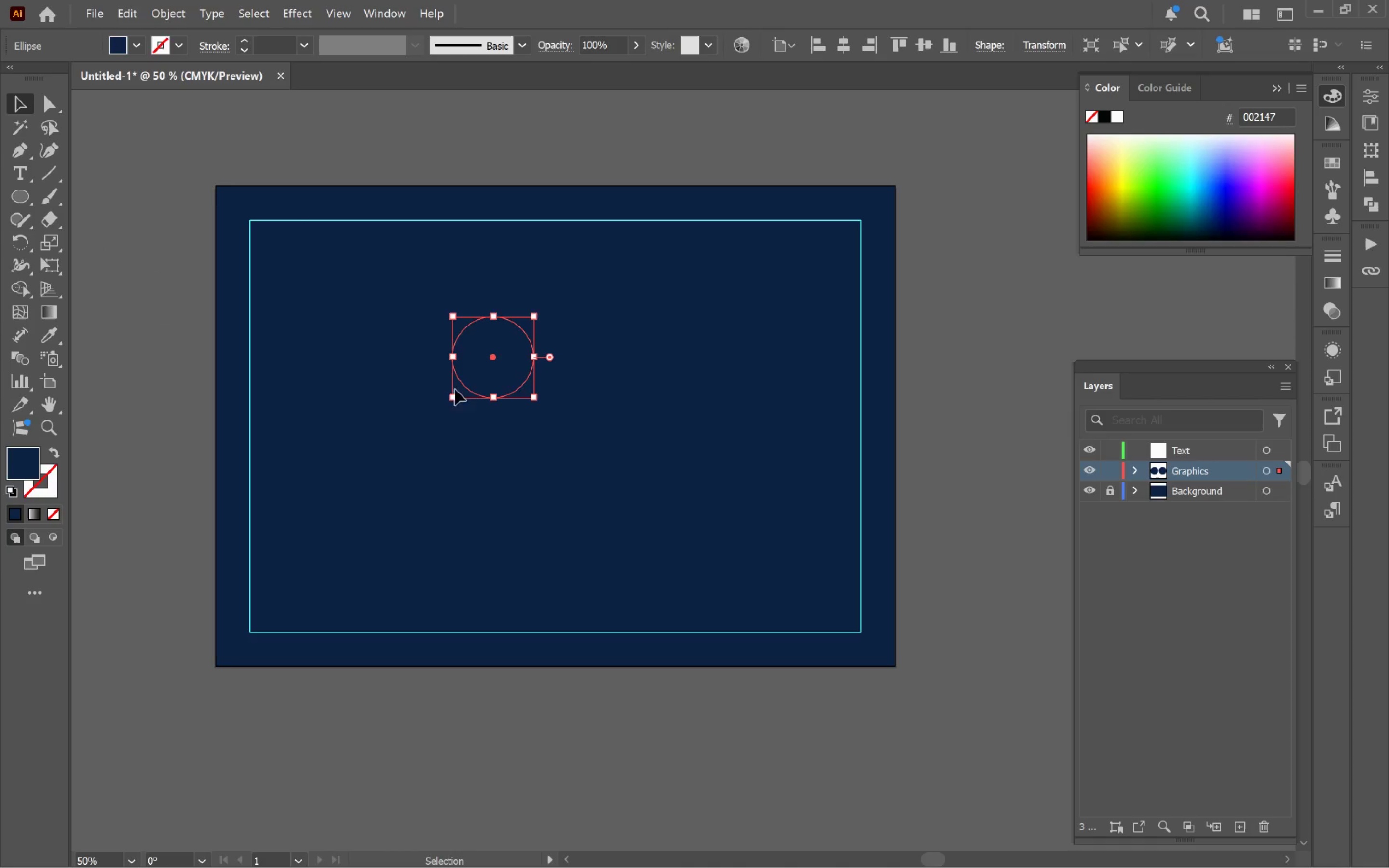 
hold_key(key=ShiftLeft, duration=0.64)
 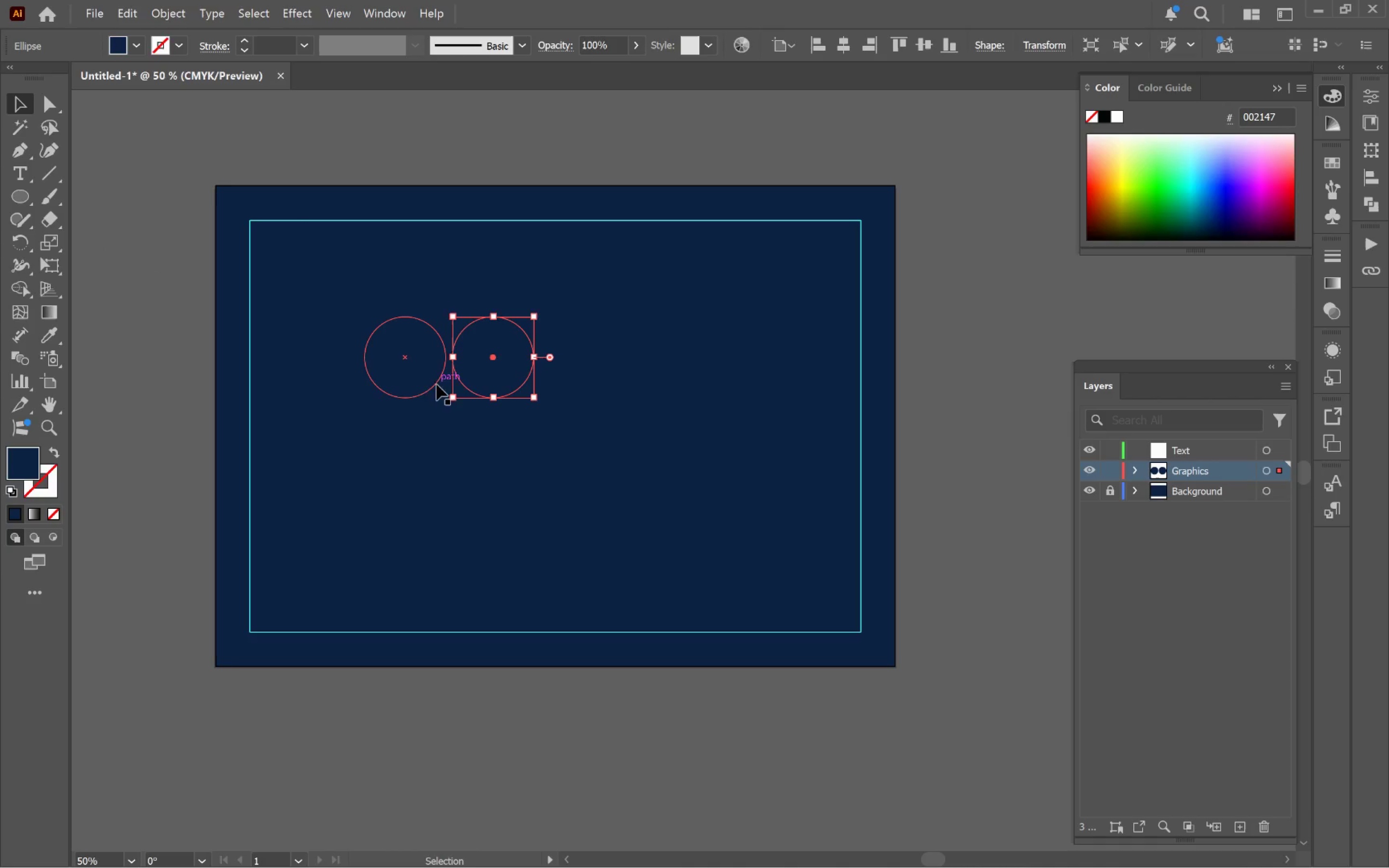 
hold_key(key=ShiftLeft, duration=0.5)
left_click([408, 373])
 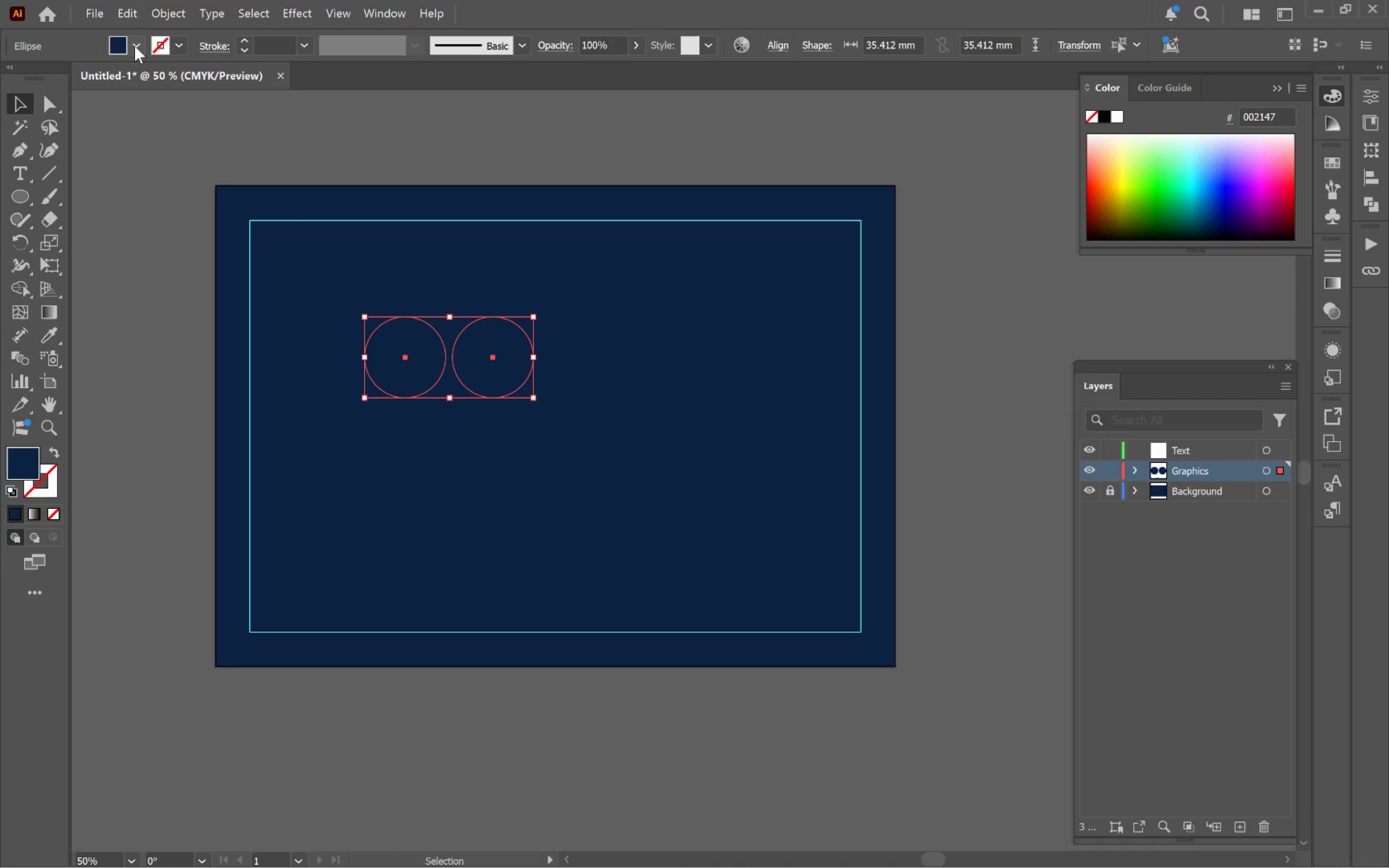 
left_click([133, 42])
 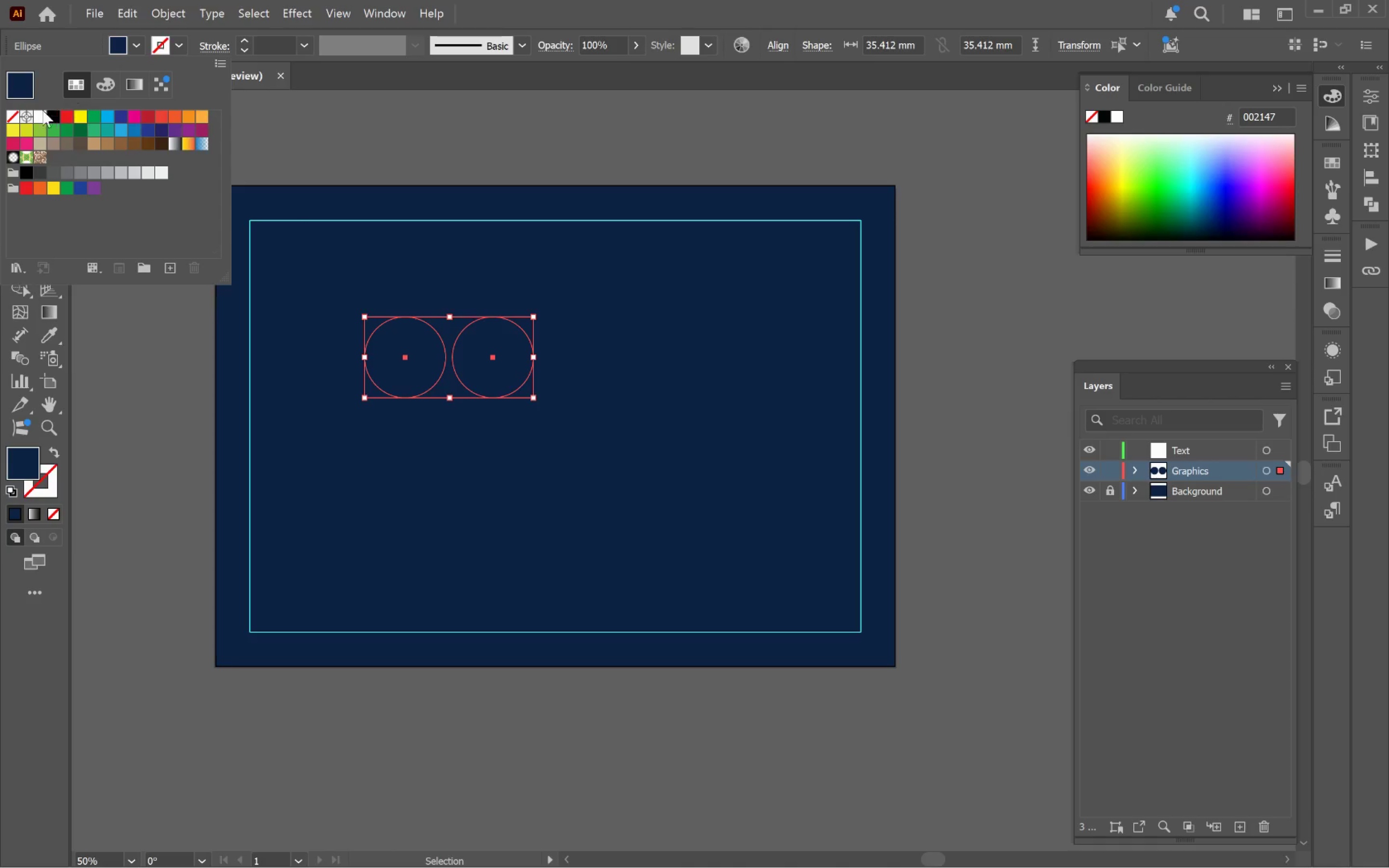 
left_click([37, 113])
 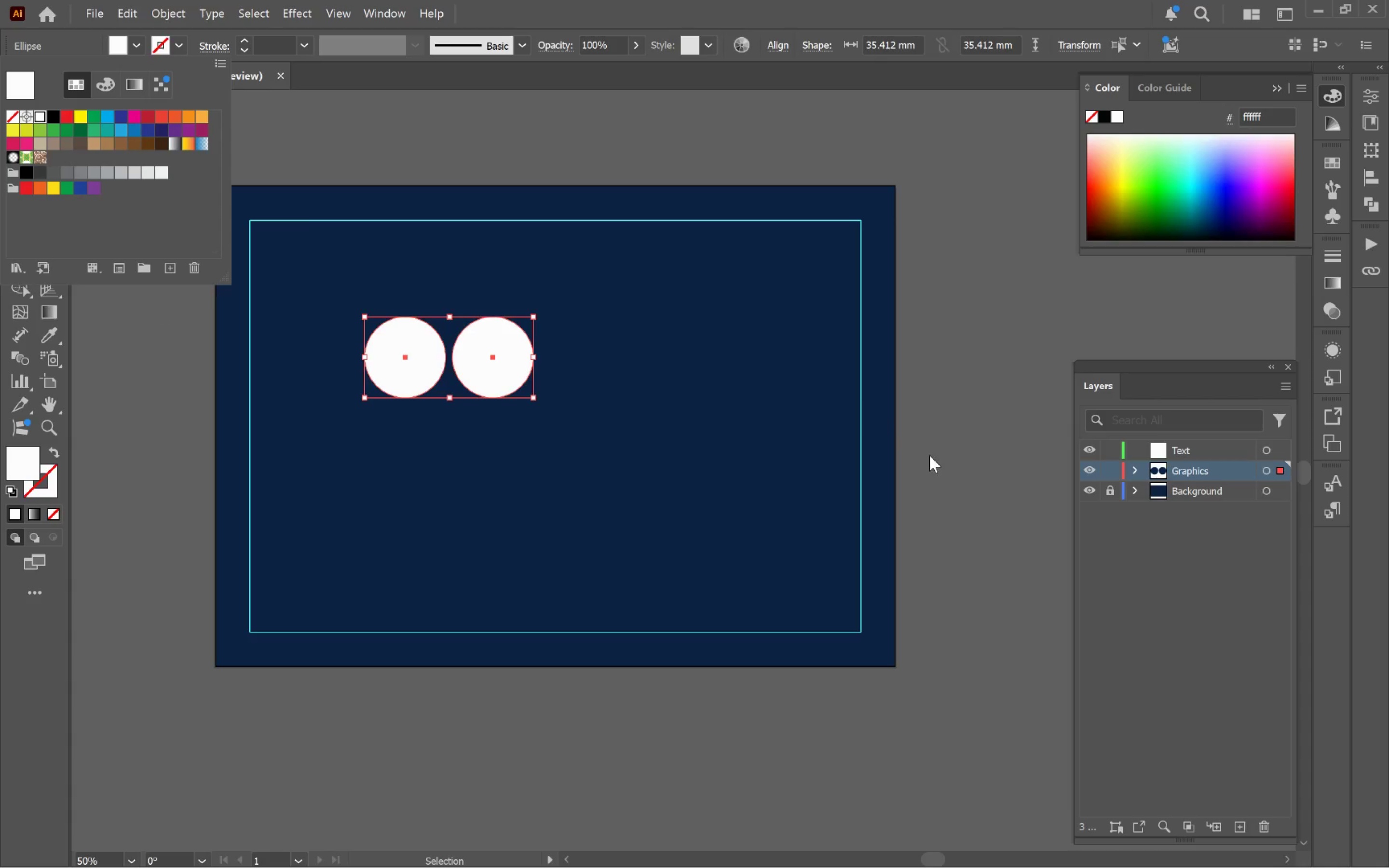 
left_click([937, 460])
 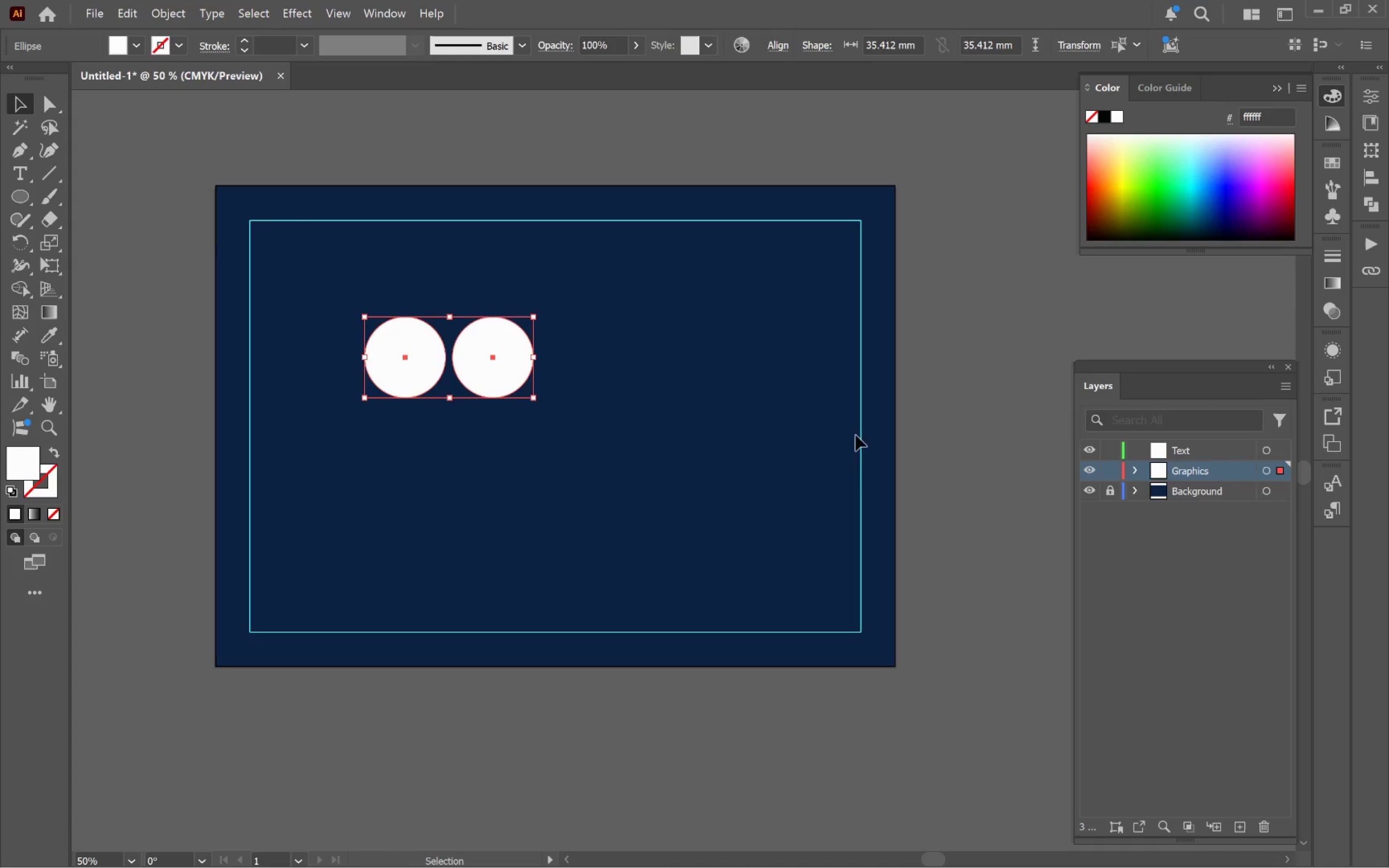 
left_click([1024, 445])
 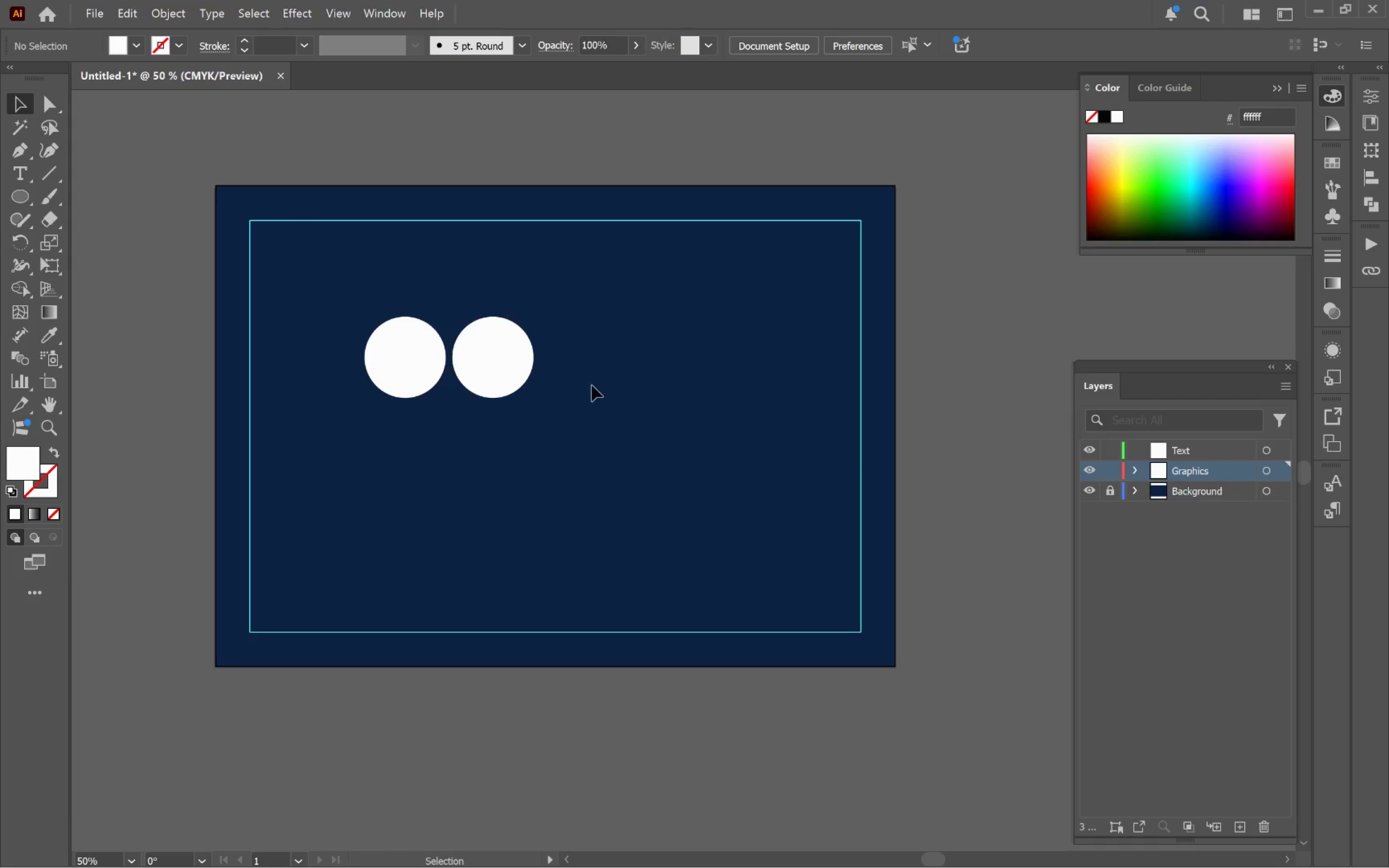 
hold_key(key=AltLeft, duration=0.72)
 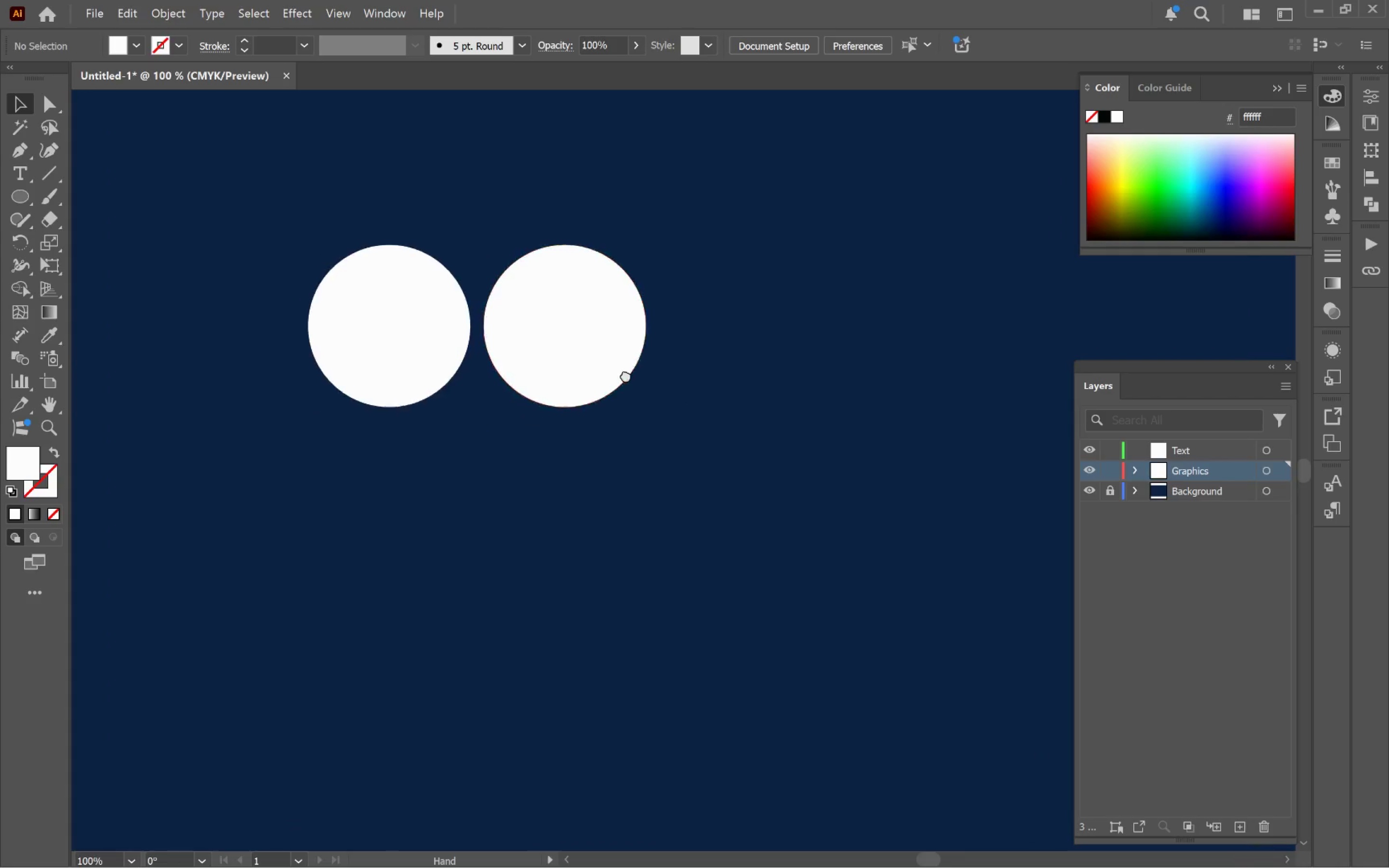 
hold_key(key=Space, duration=1.0)
 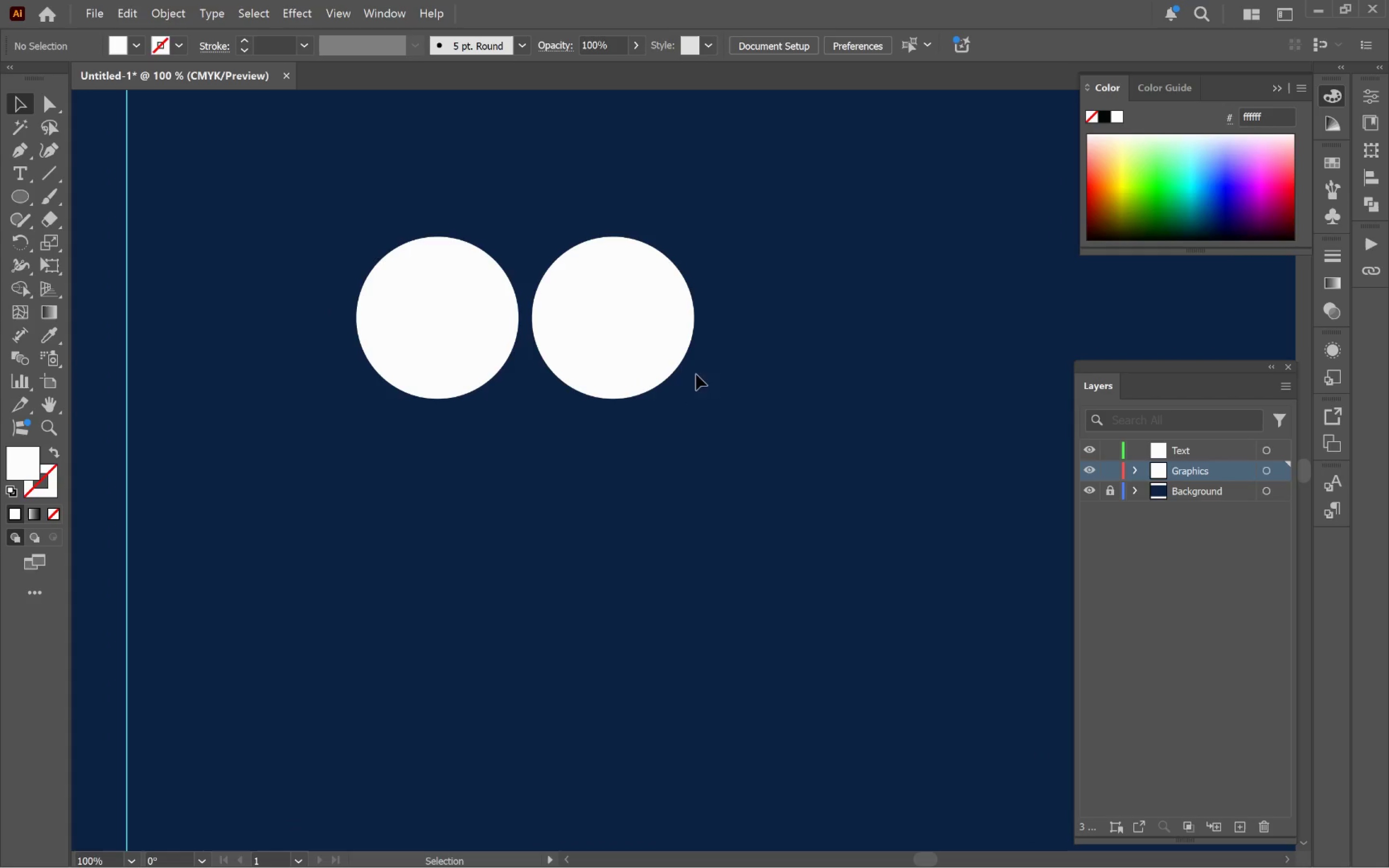 
scroll: coordinate [476, 375], scroll_direction: up, amount: 1.0
 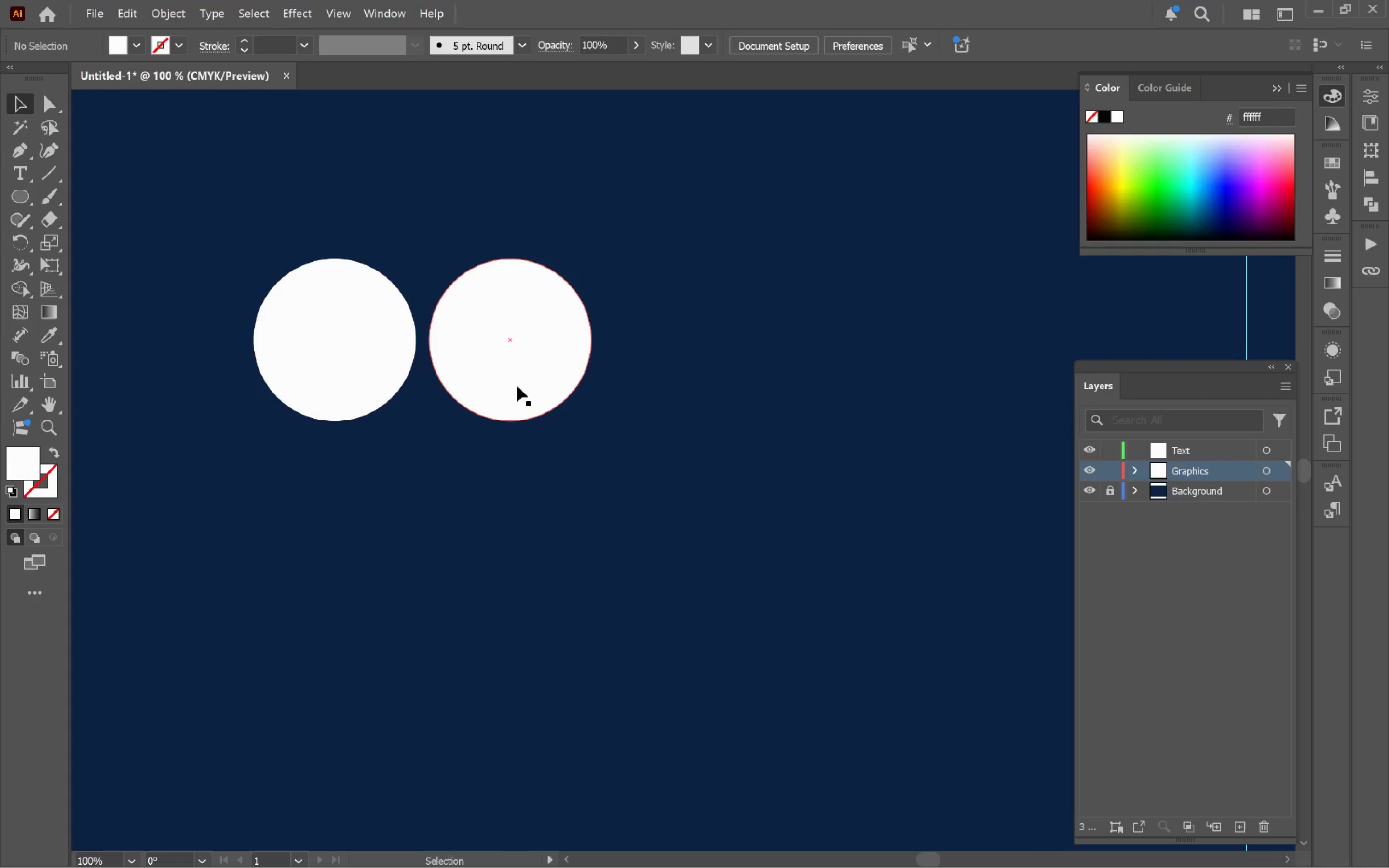 
left_click_drag(start_coordinate=[553, 393], to_coordinate=[656, 371])
 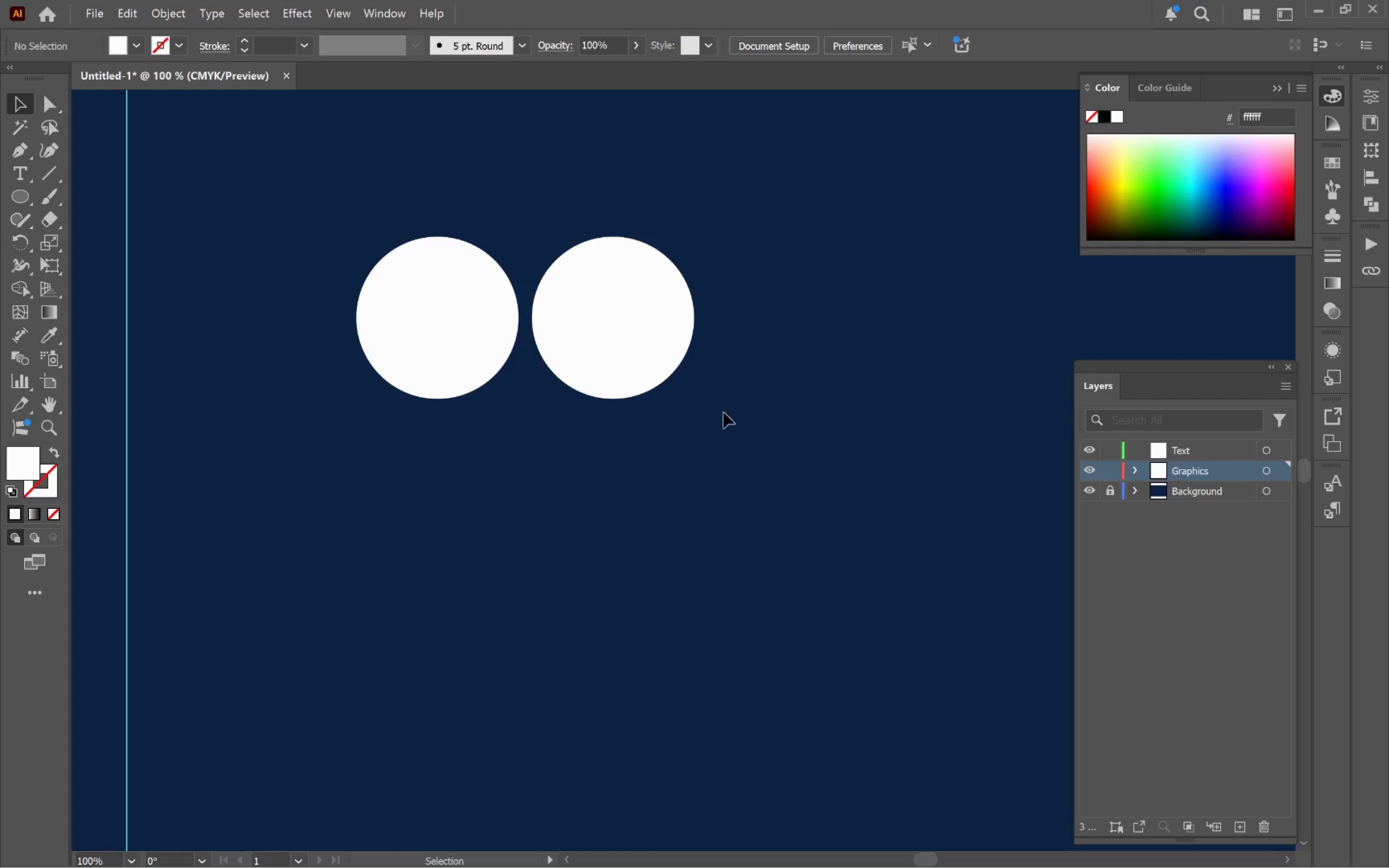 
hold_key(key=Space, duration=0.66)
 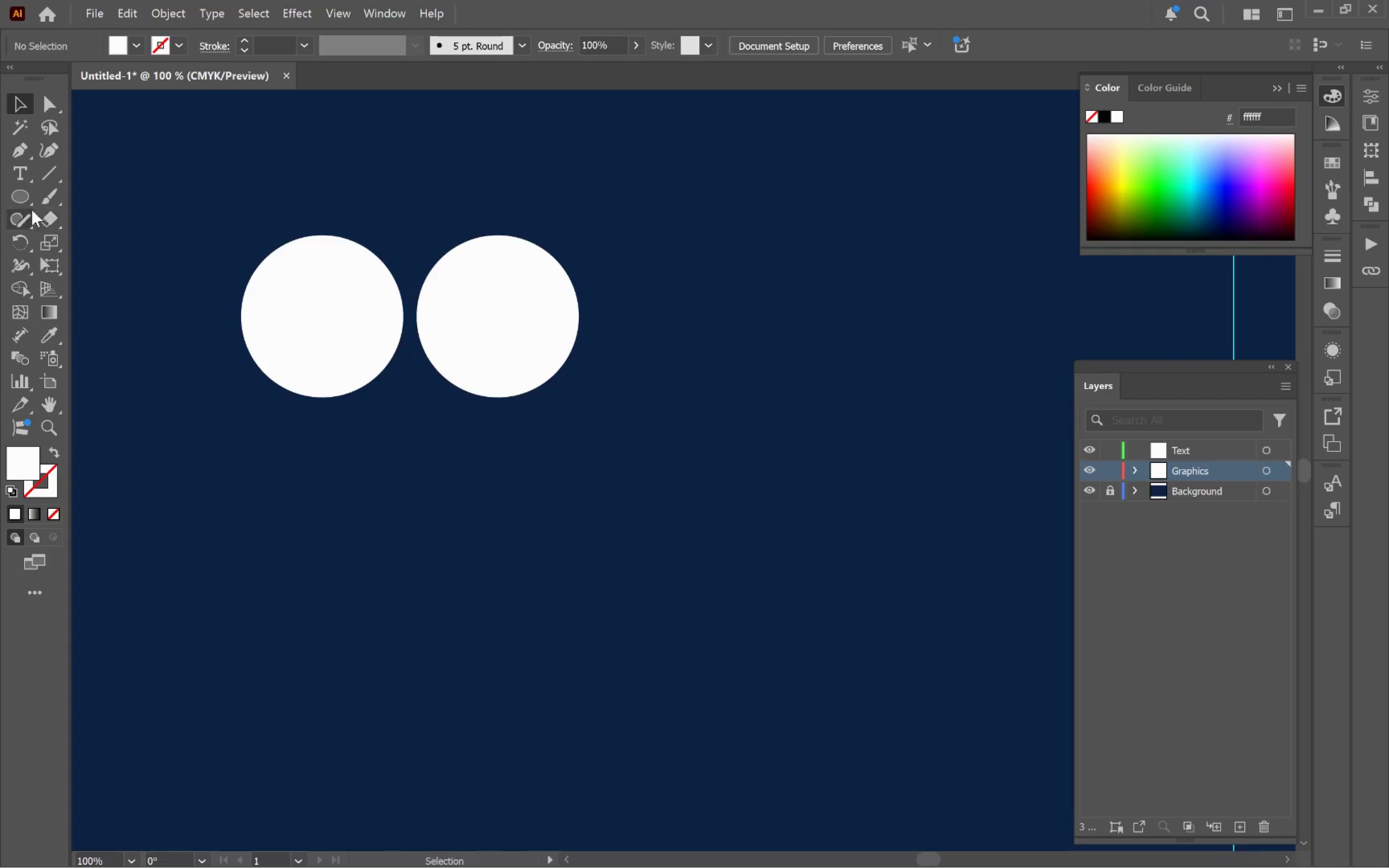 
left_click_drag(start_coordinate=[743, 425], to_coordinate=[627, 423])
 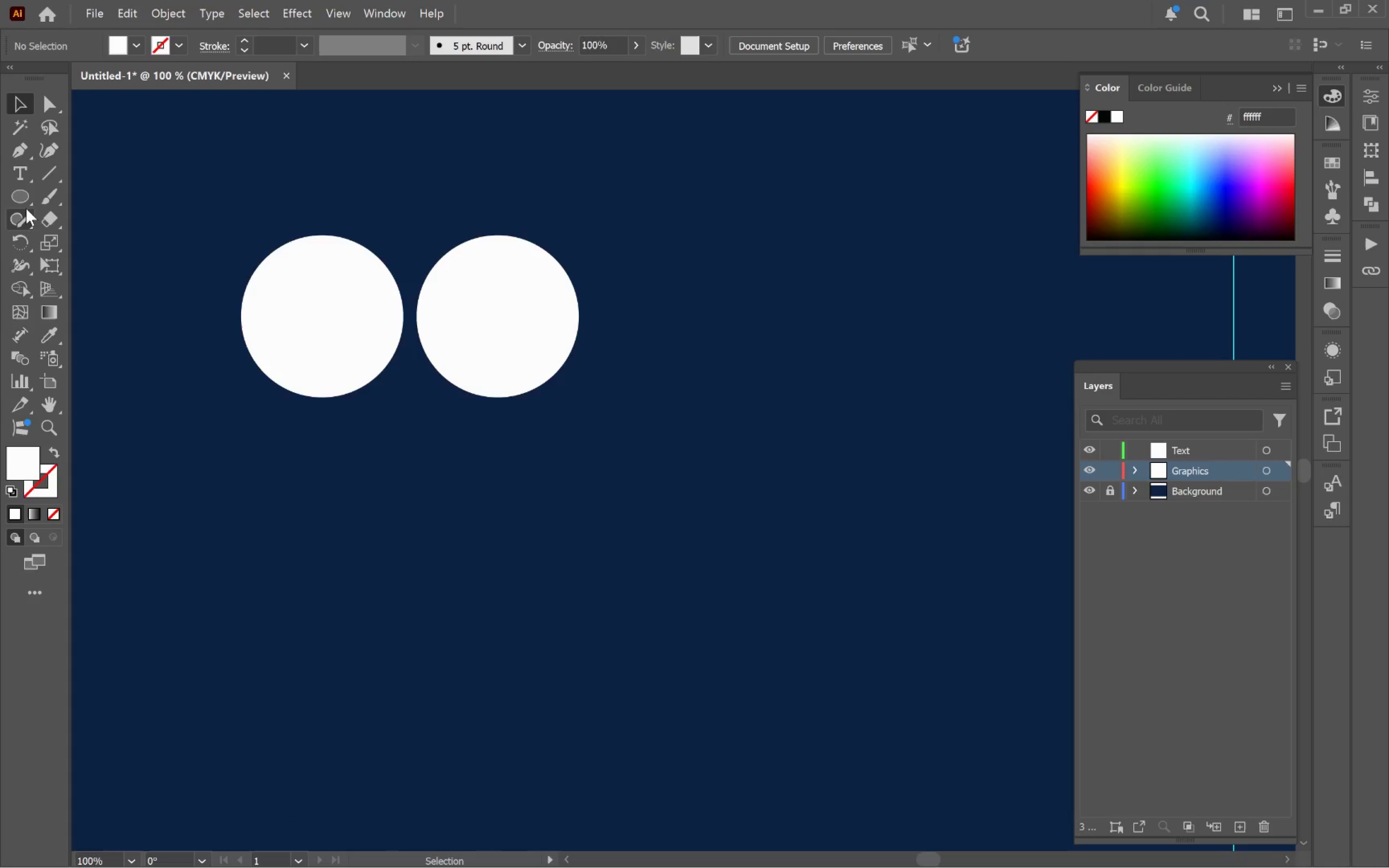 
left_click_drag(start_coordinate=[25, 207], to_coordinate=[92, 203])
 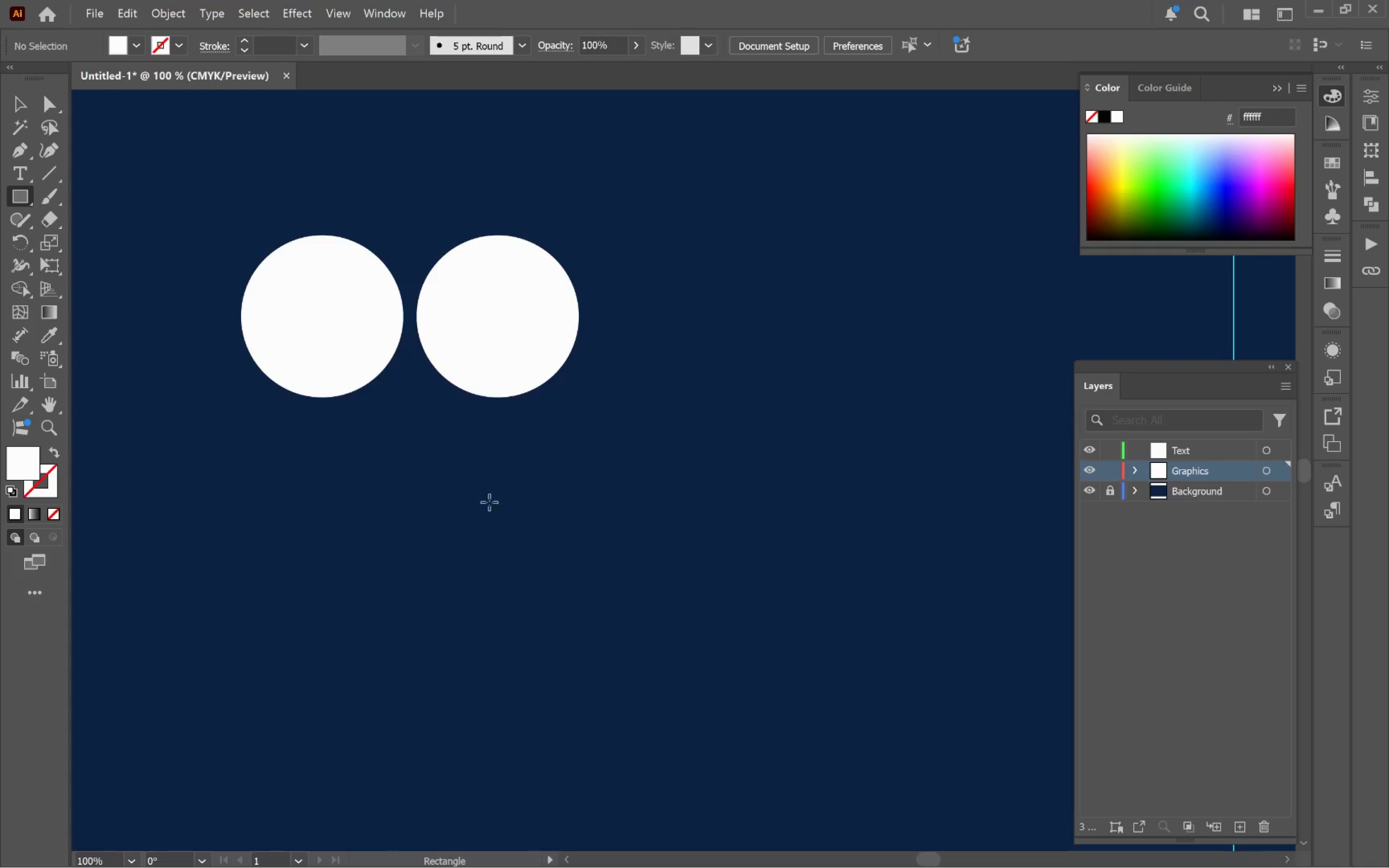 
hold_key(key=ShiftLeft, duration=1.06)
left_click_drag(start_coordinate=[510, 491], to_coordinate=[805, 730])
 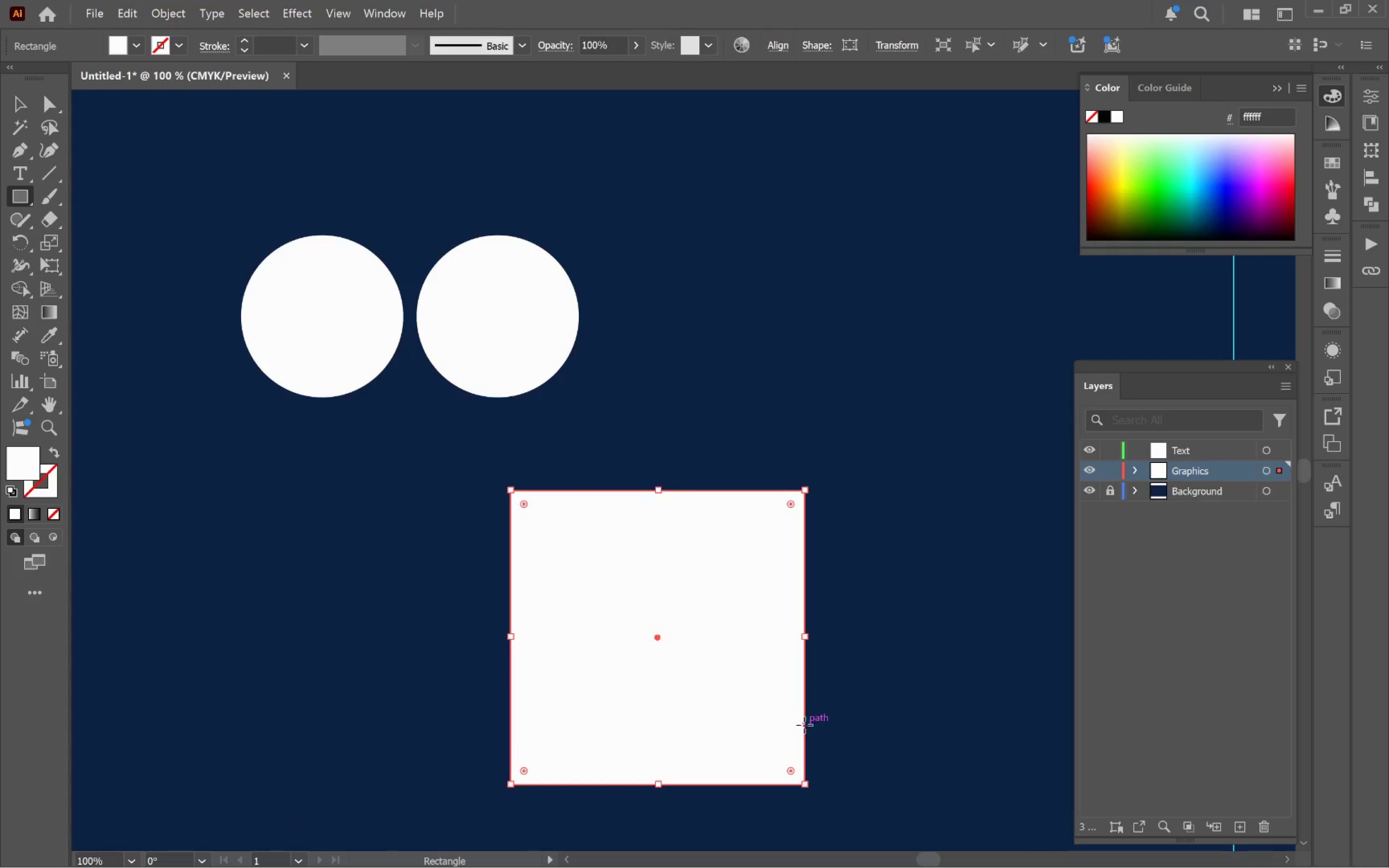 
key(V)
 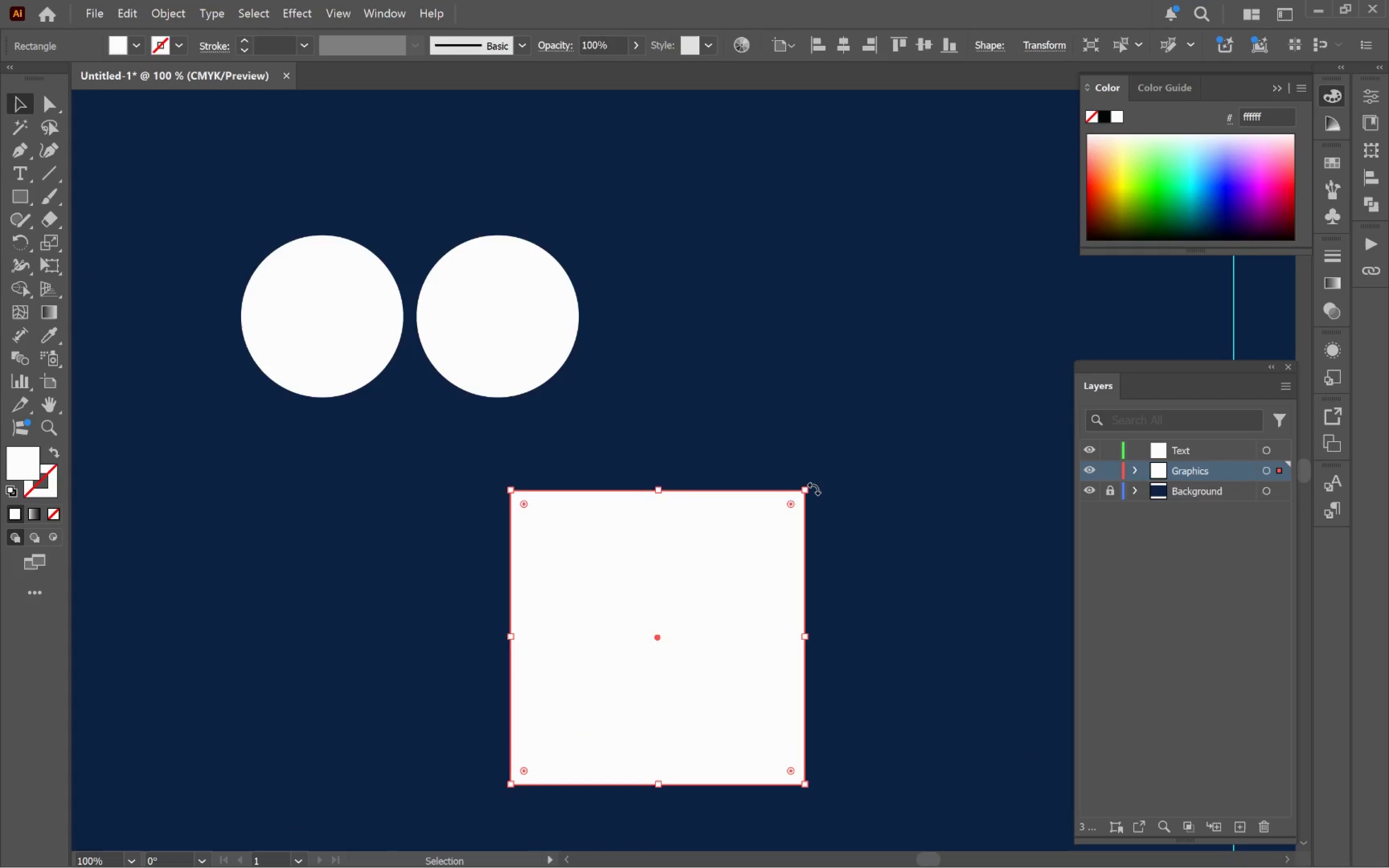 
left_click_drag(start_coordinate=[814, 487], to_coordinate=[668, 425])
 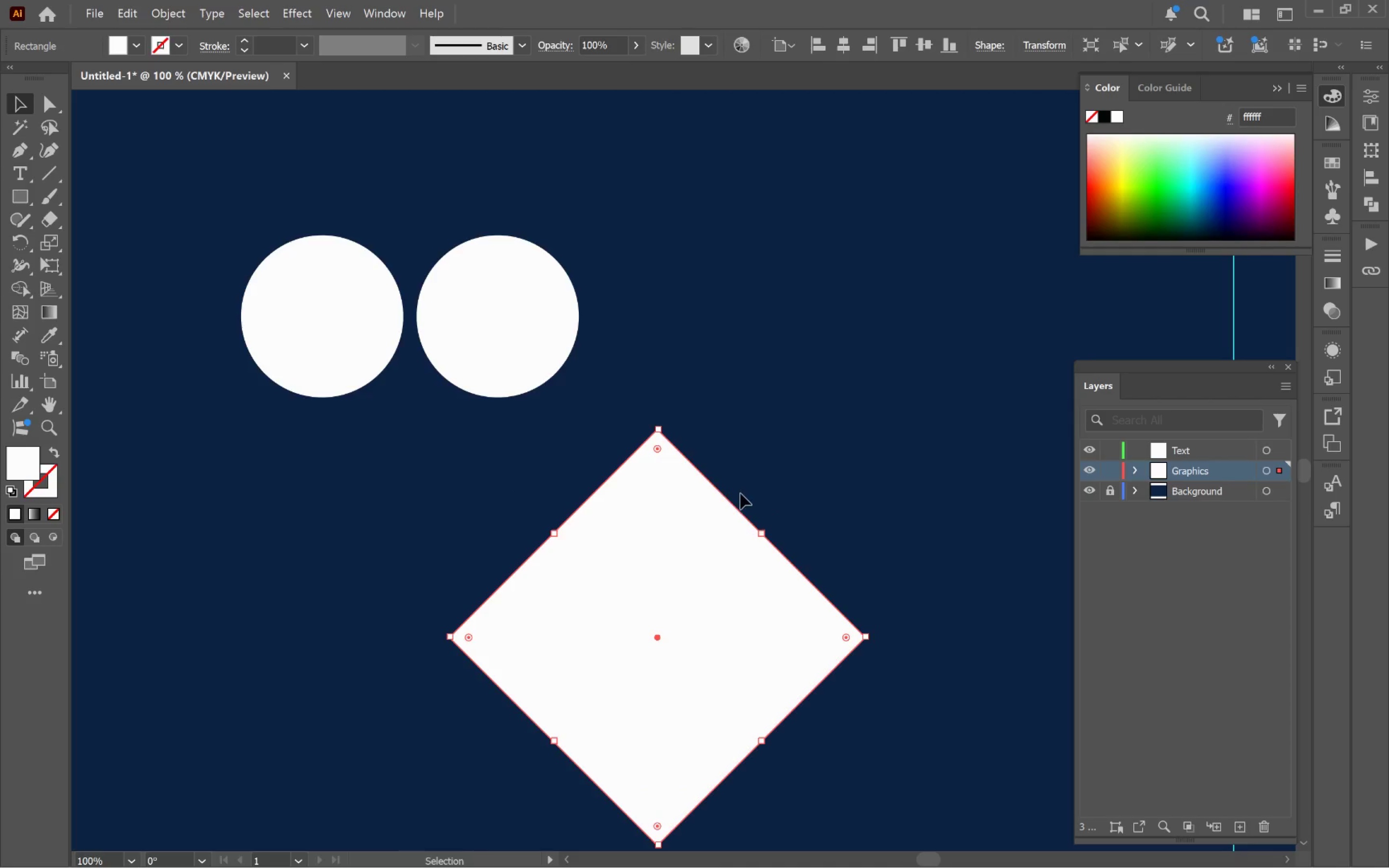 
hold_key(key=ShiftLeft, duration=1.19)
 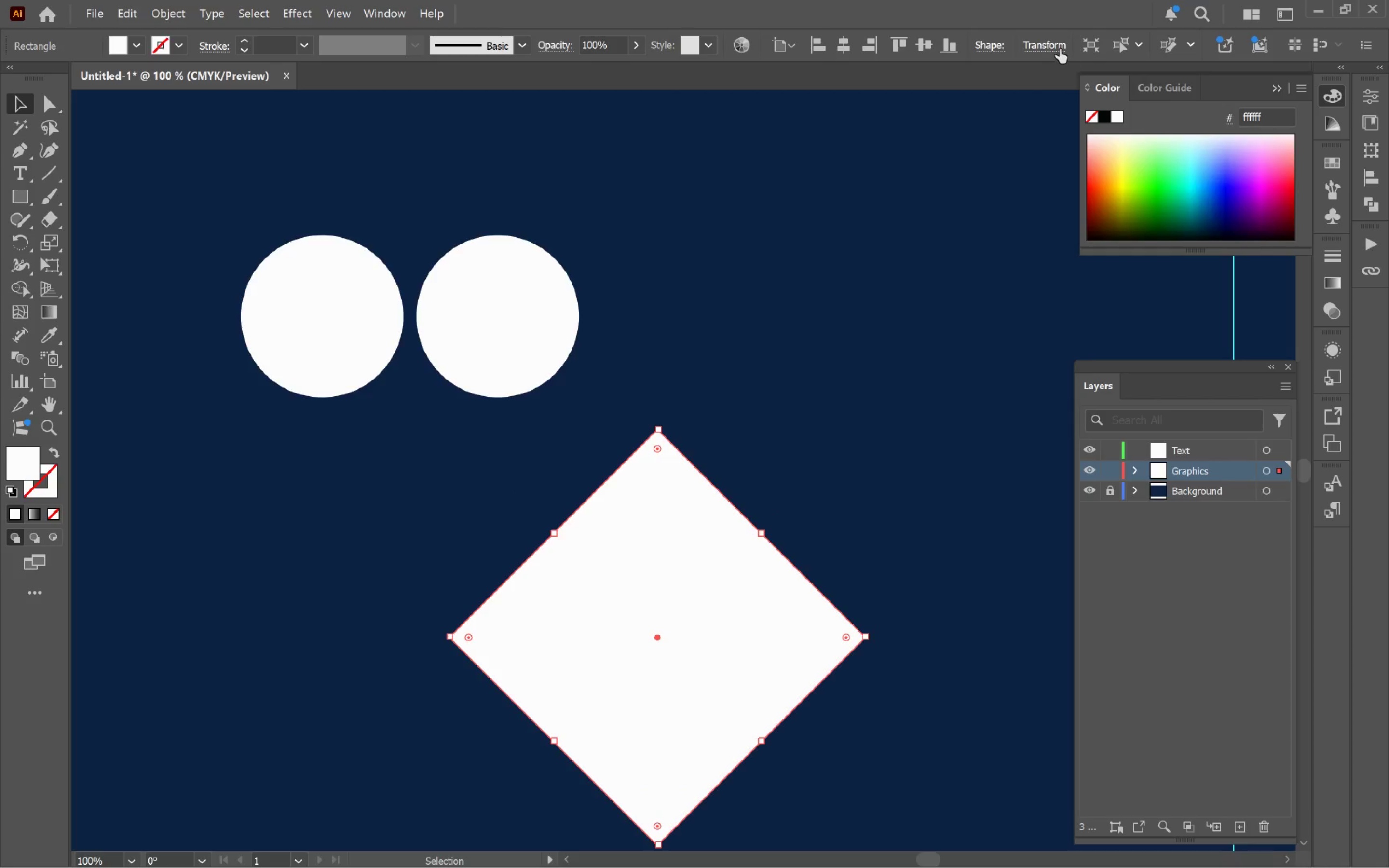 
wait(6.0)
 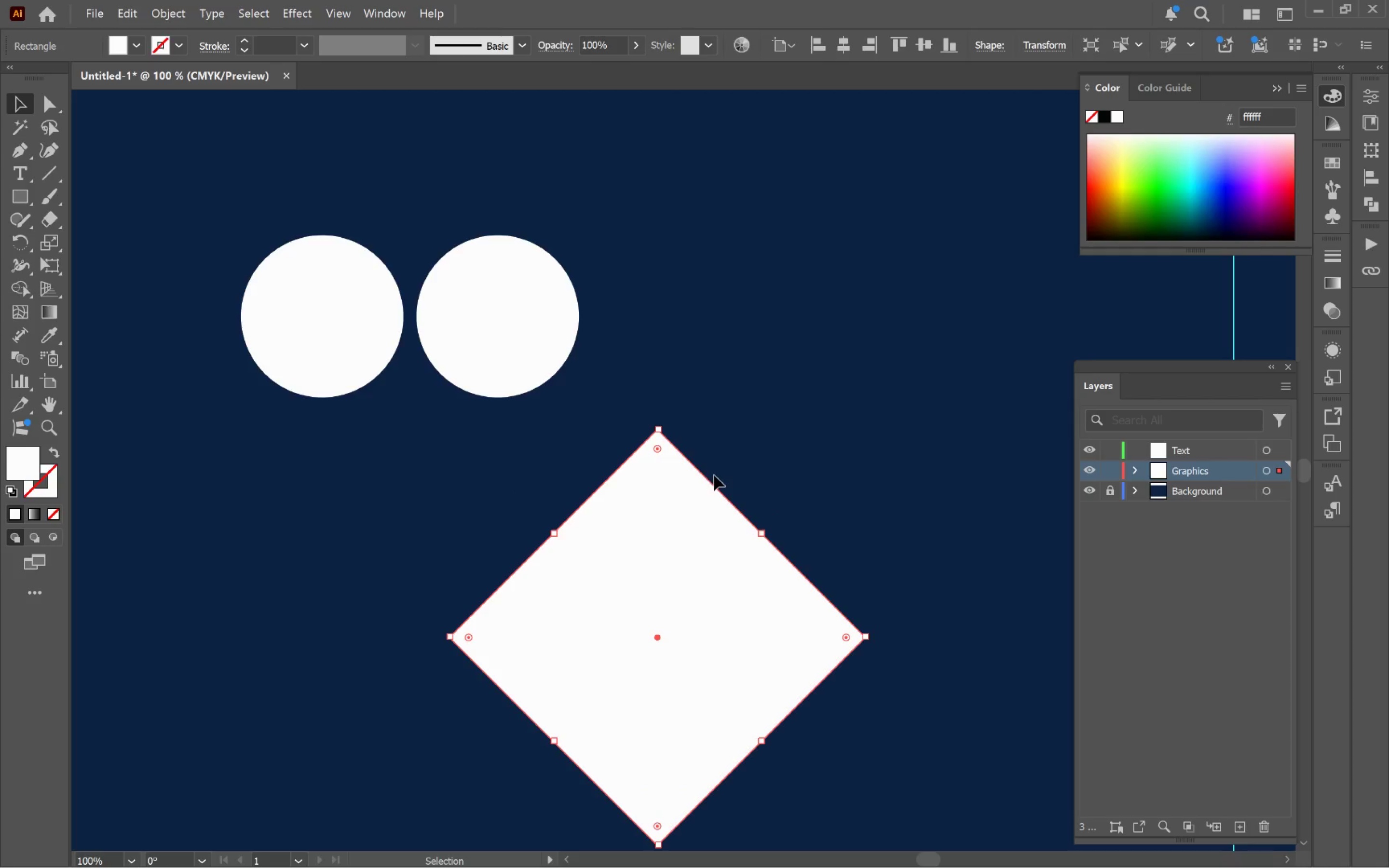 
left_click([994, 80])
 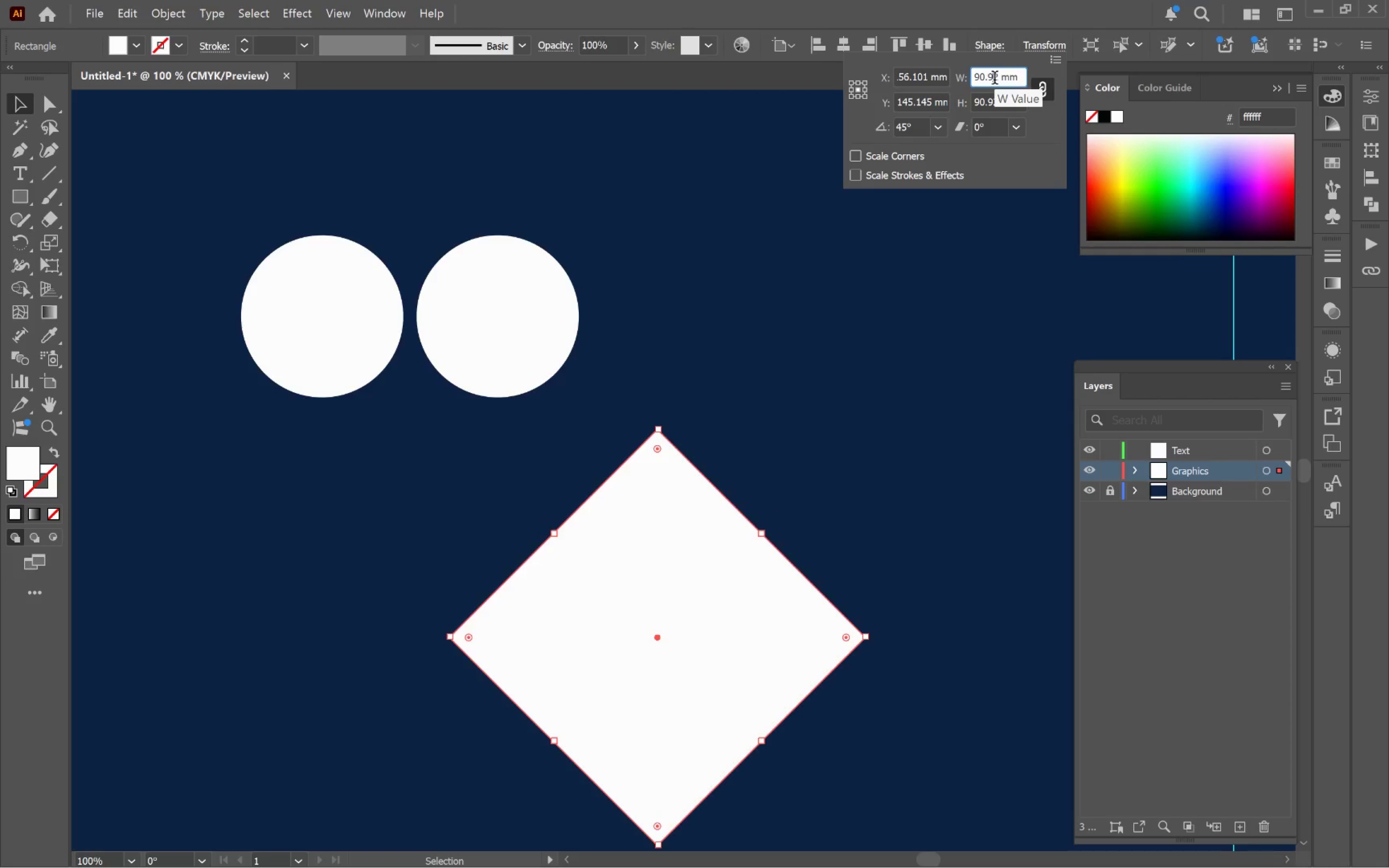 
scroll: coordinate [994, 80], scroll_direction: none, amount: 0.0
 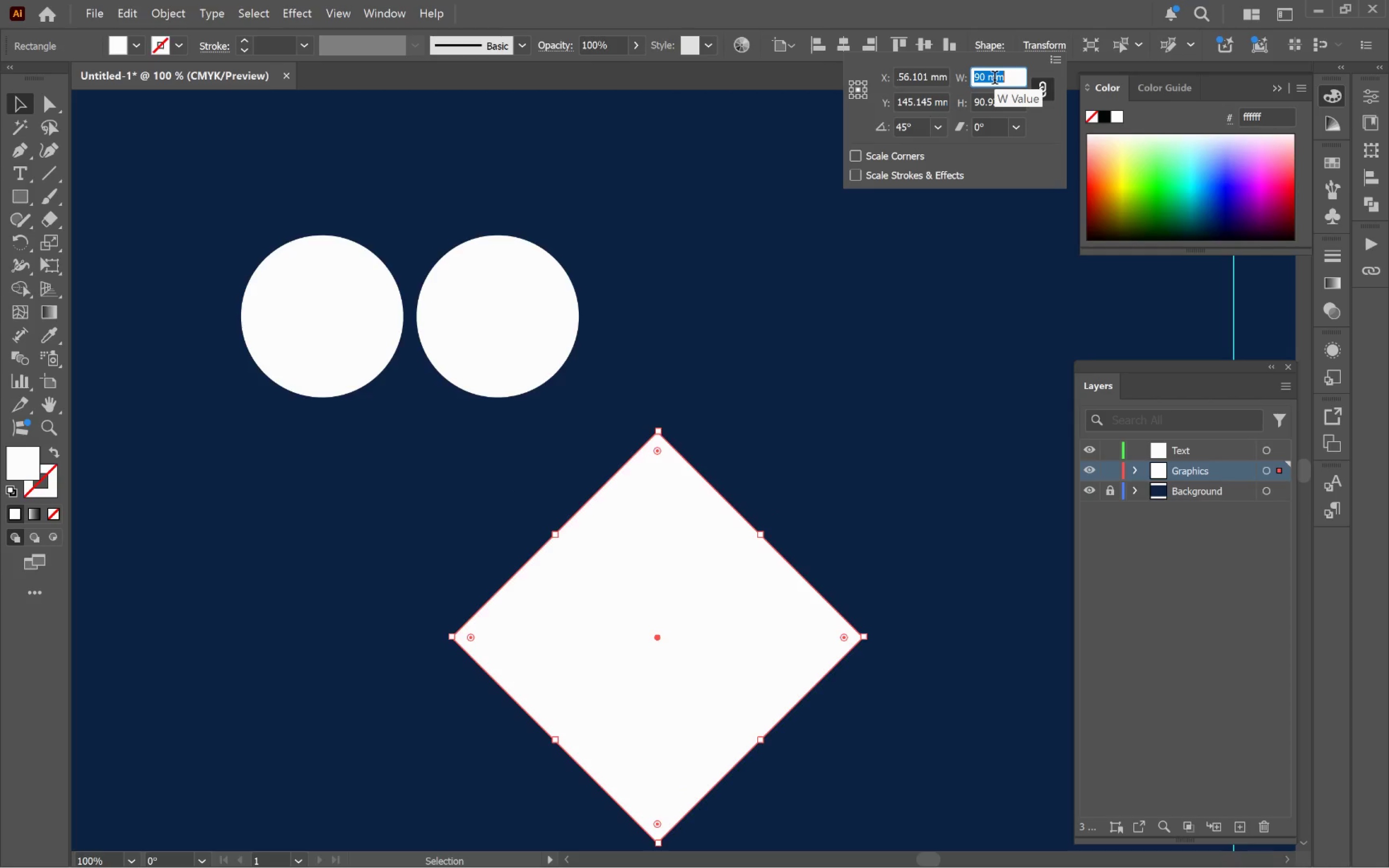 
key(Enter)
 